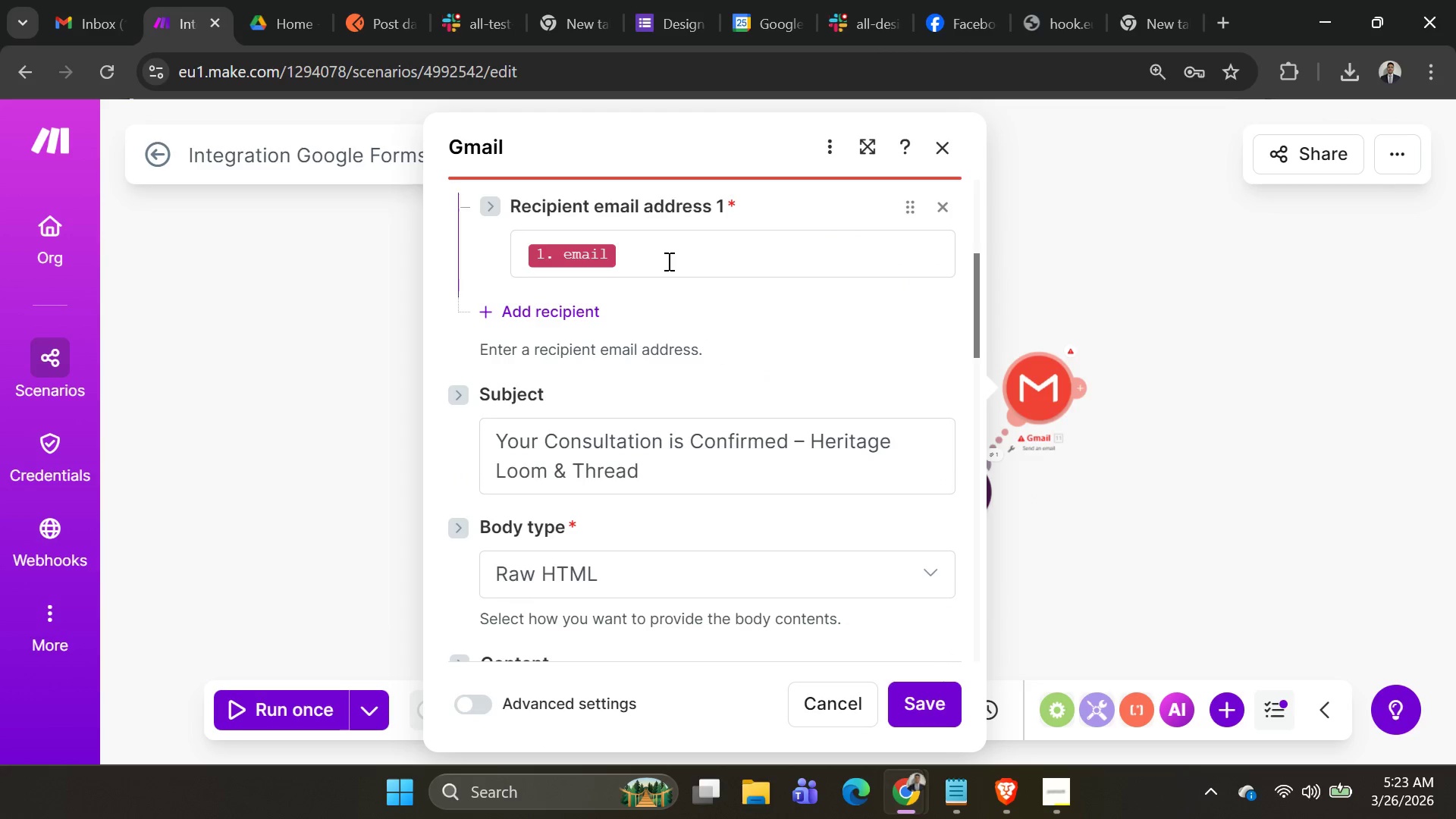 
left_click([667, 260])
 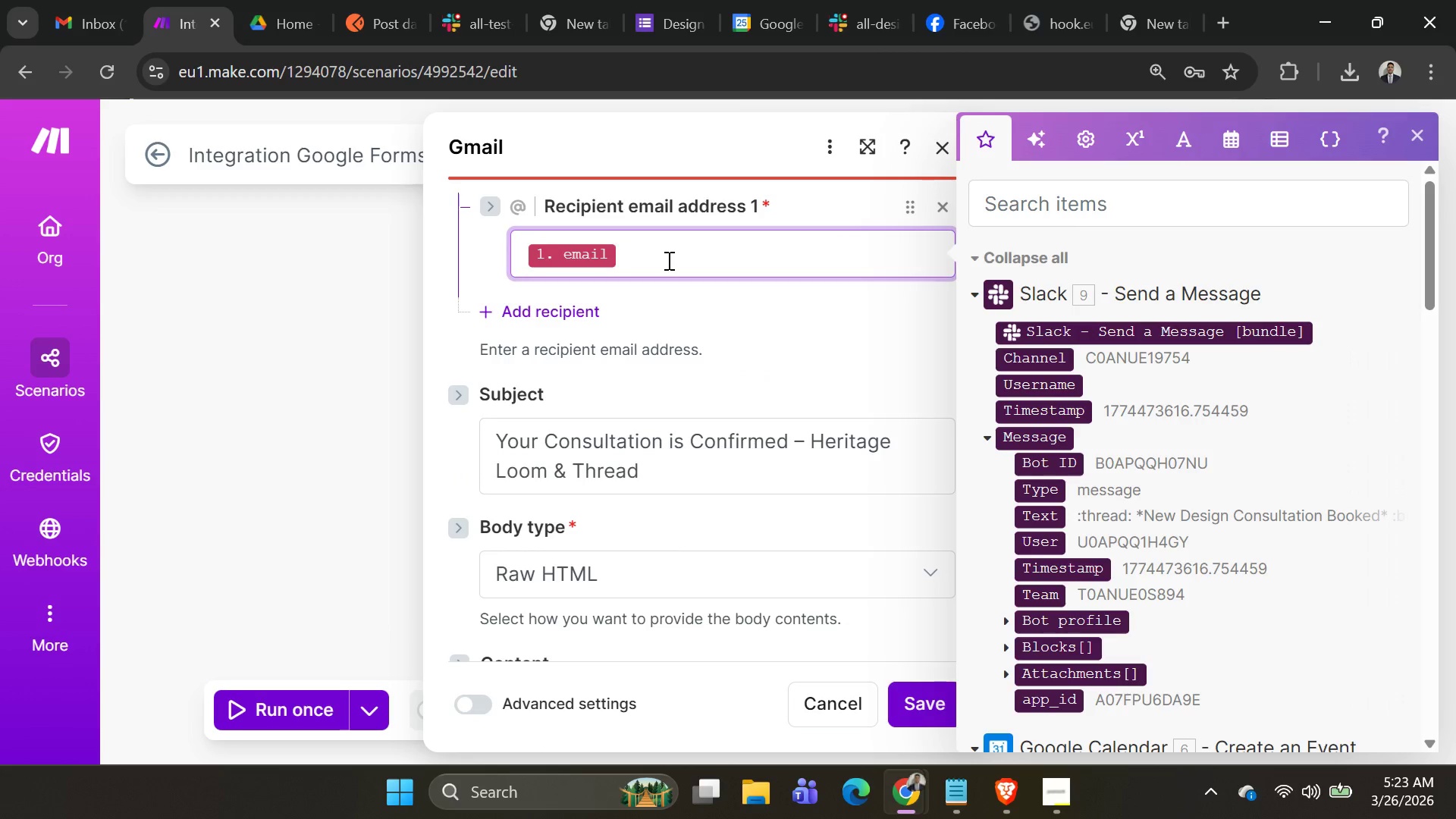 
key(Backspace)
 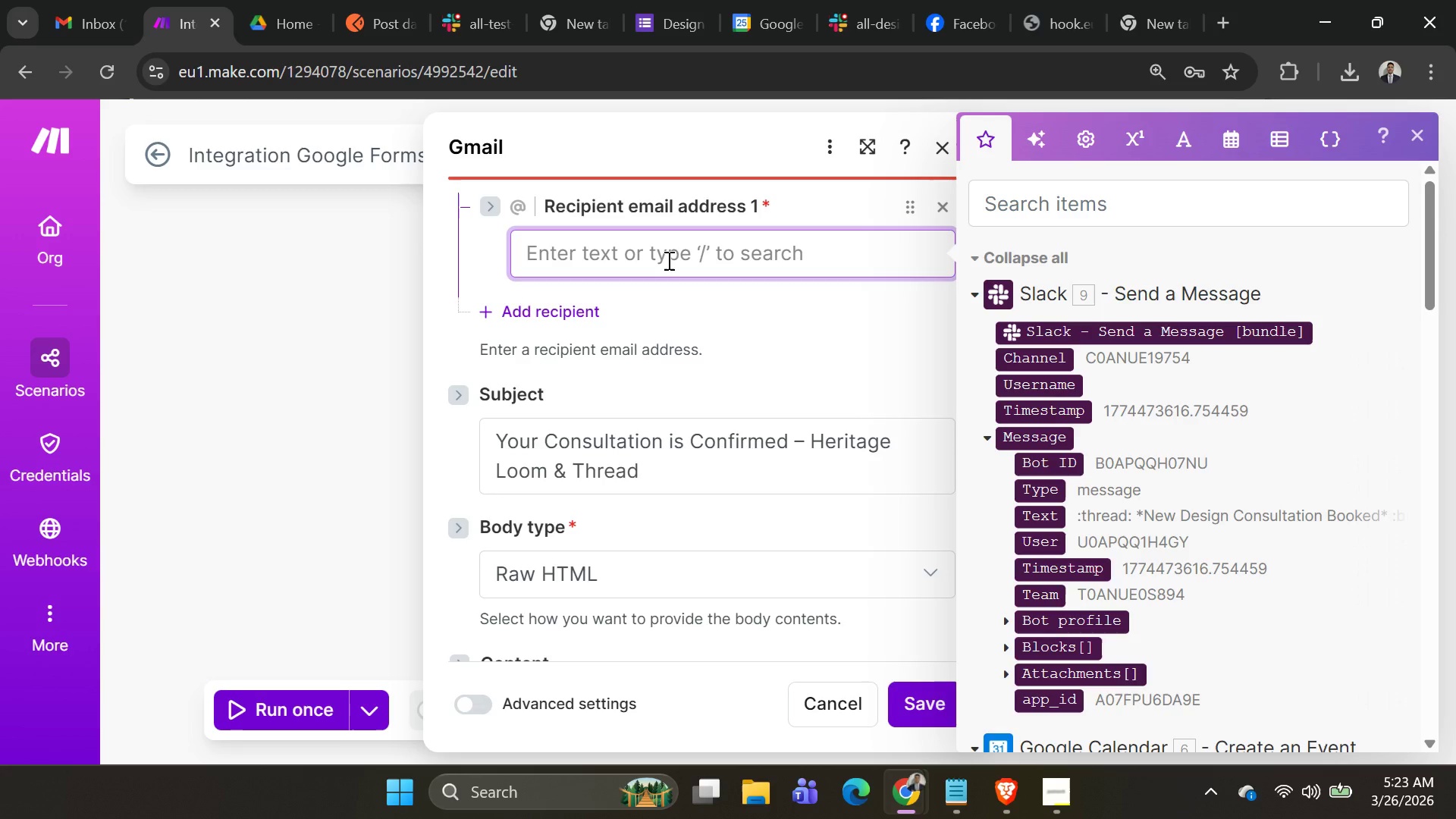 
left_click([667, 260])
 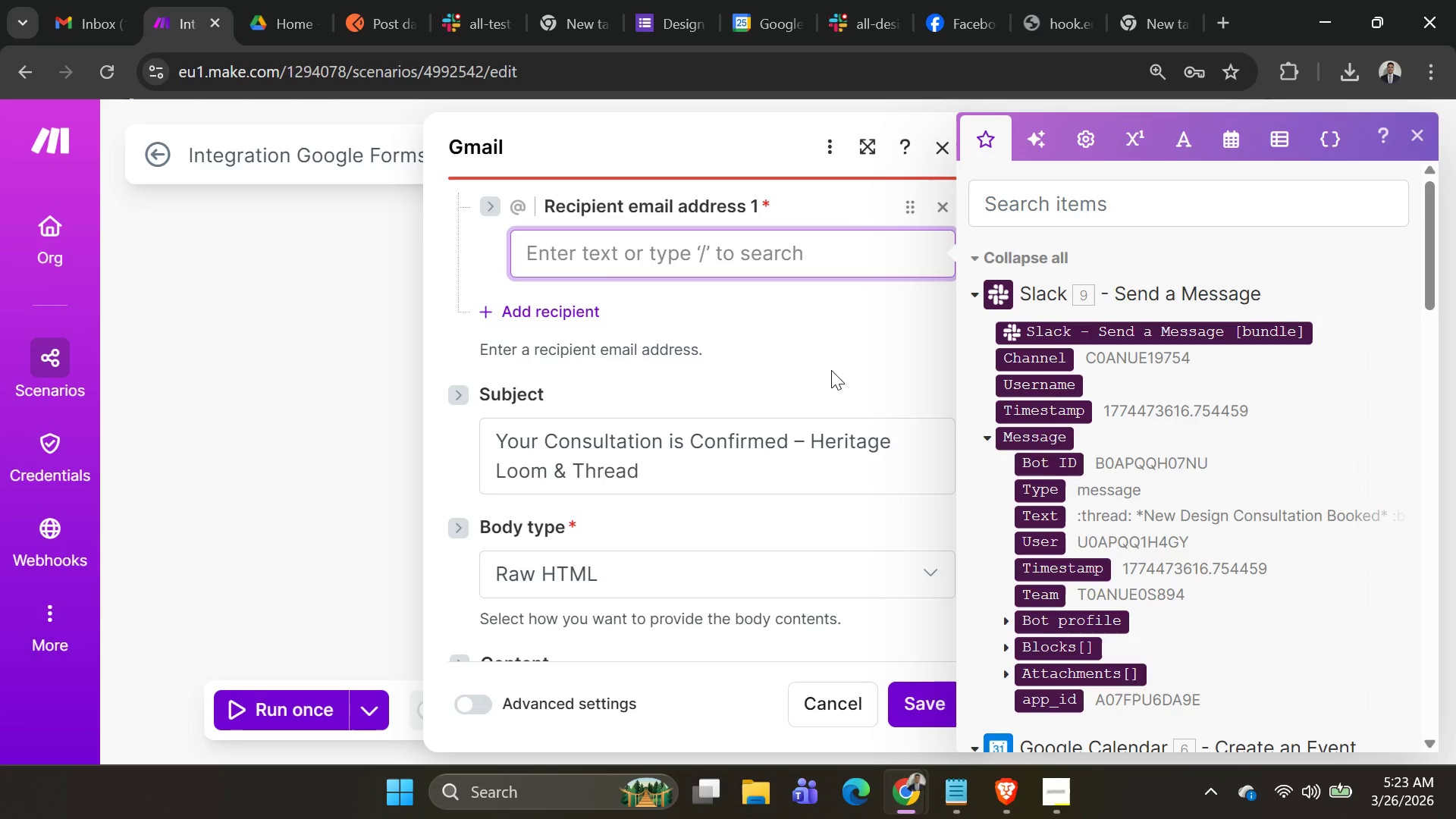 
scroll: coordinate [1237, 539], scroll_direction: down, amount: 25.0
 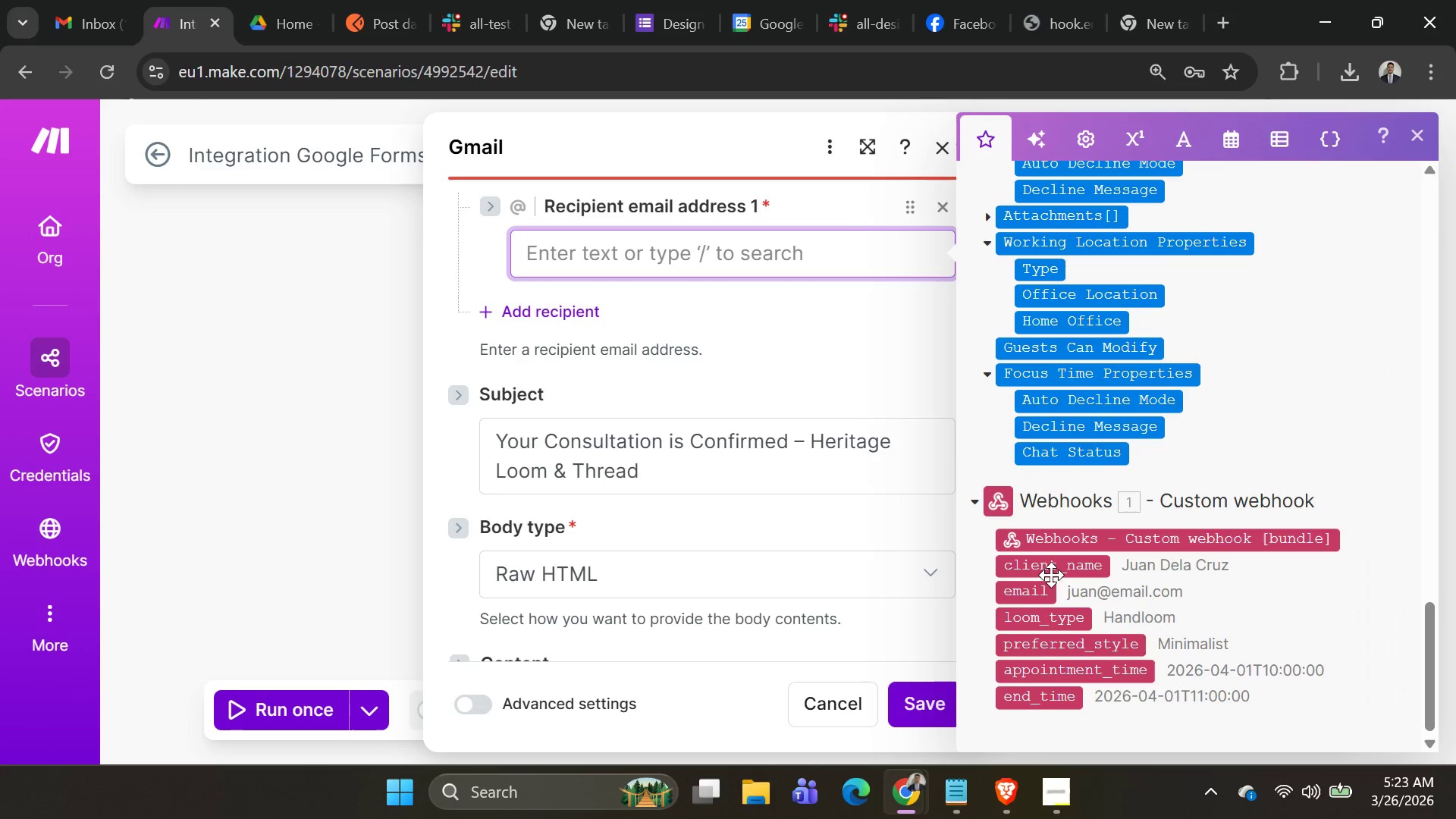 
left_click([1050, 569])
 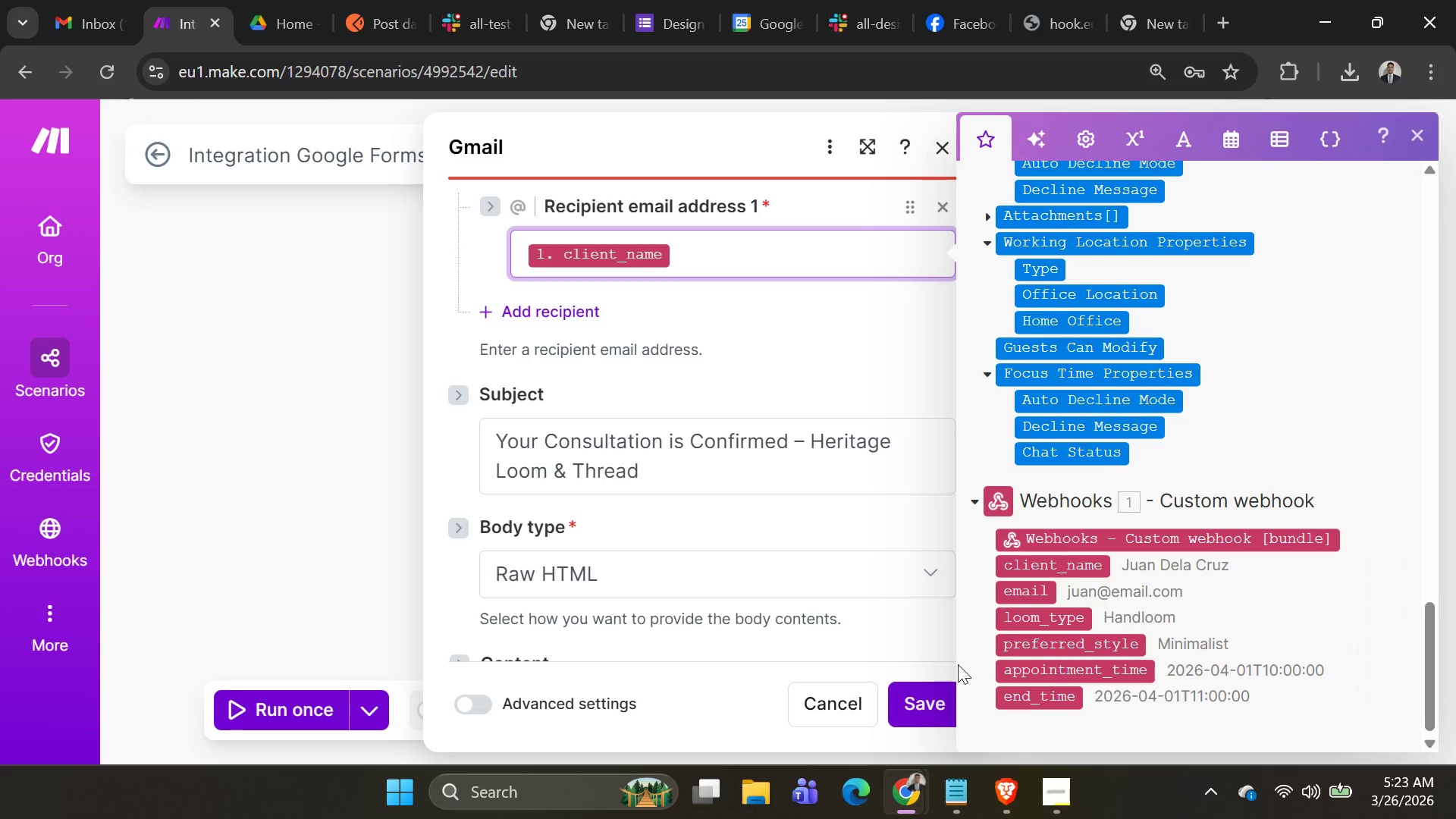 
left_click([906, 717])
 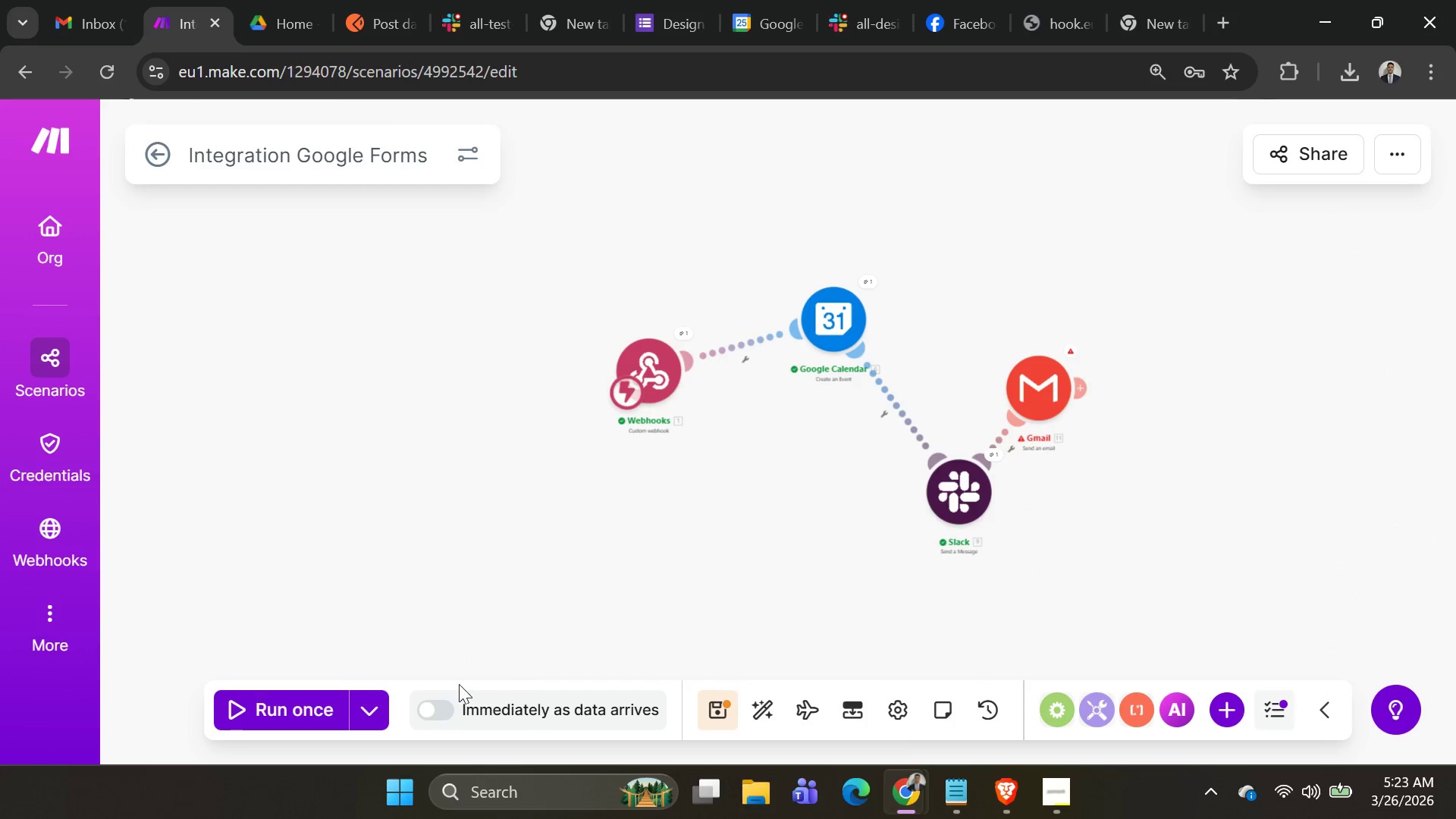 
left_click([362, 714])
 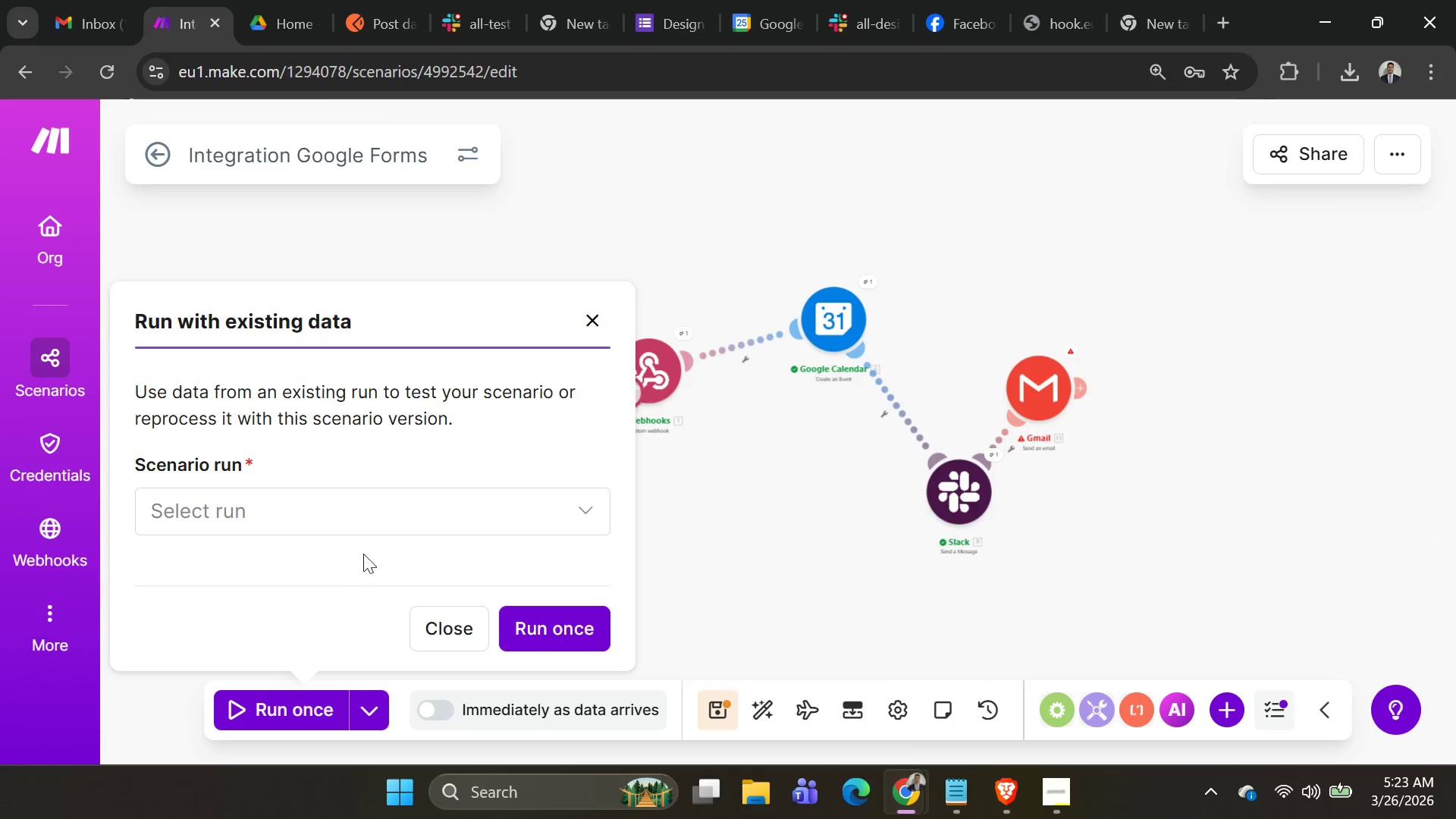 
left_click([375, 518])
 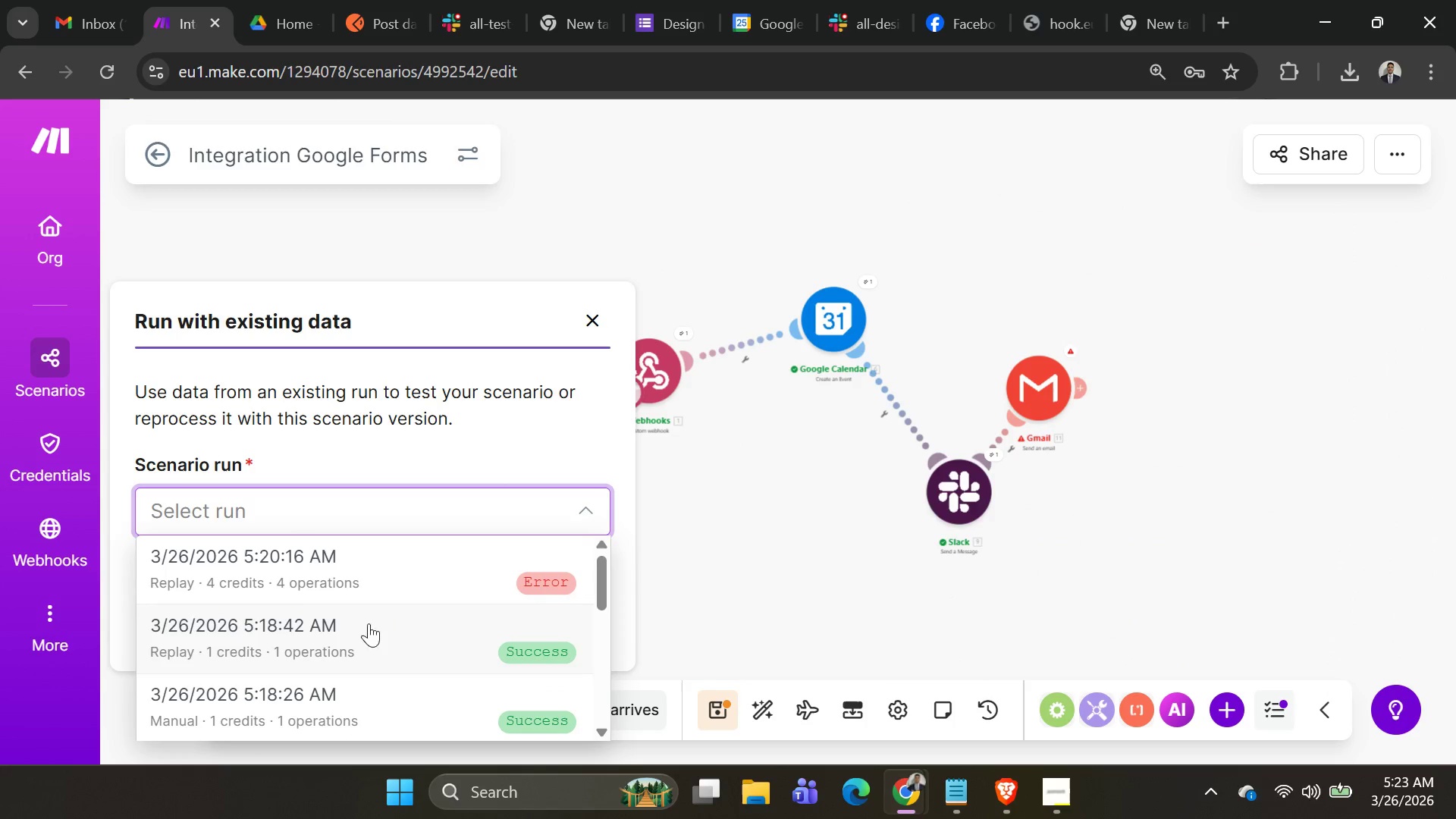 
left_click([367, 573])
 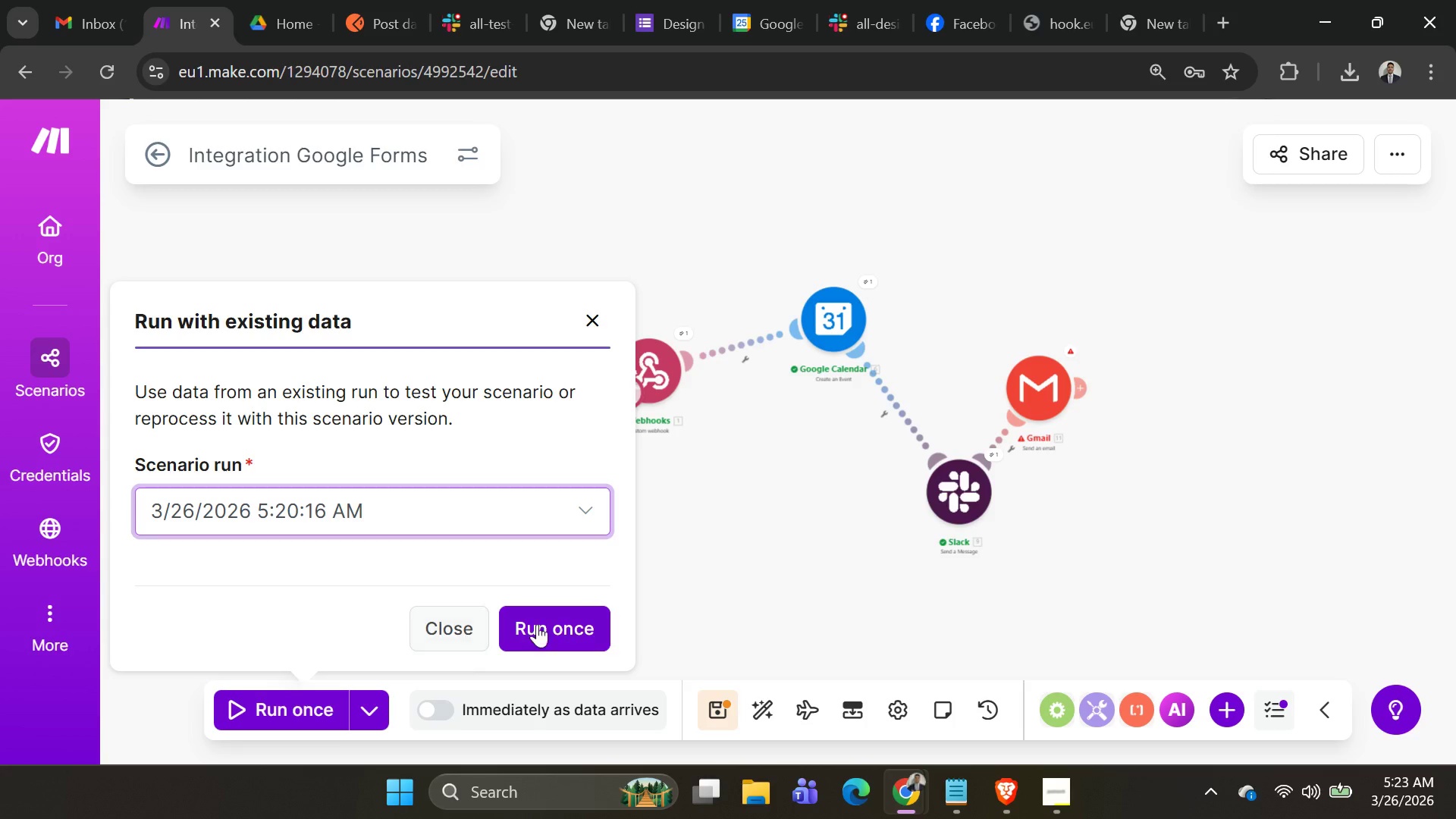 
left_click([550, 623])
 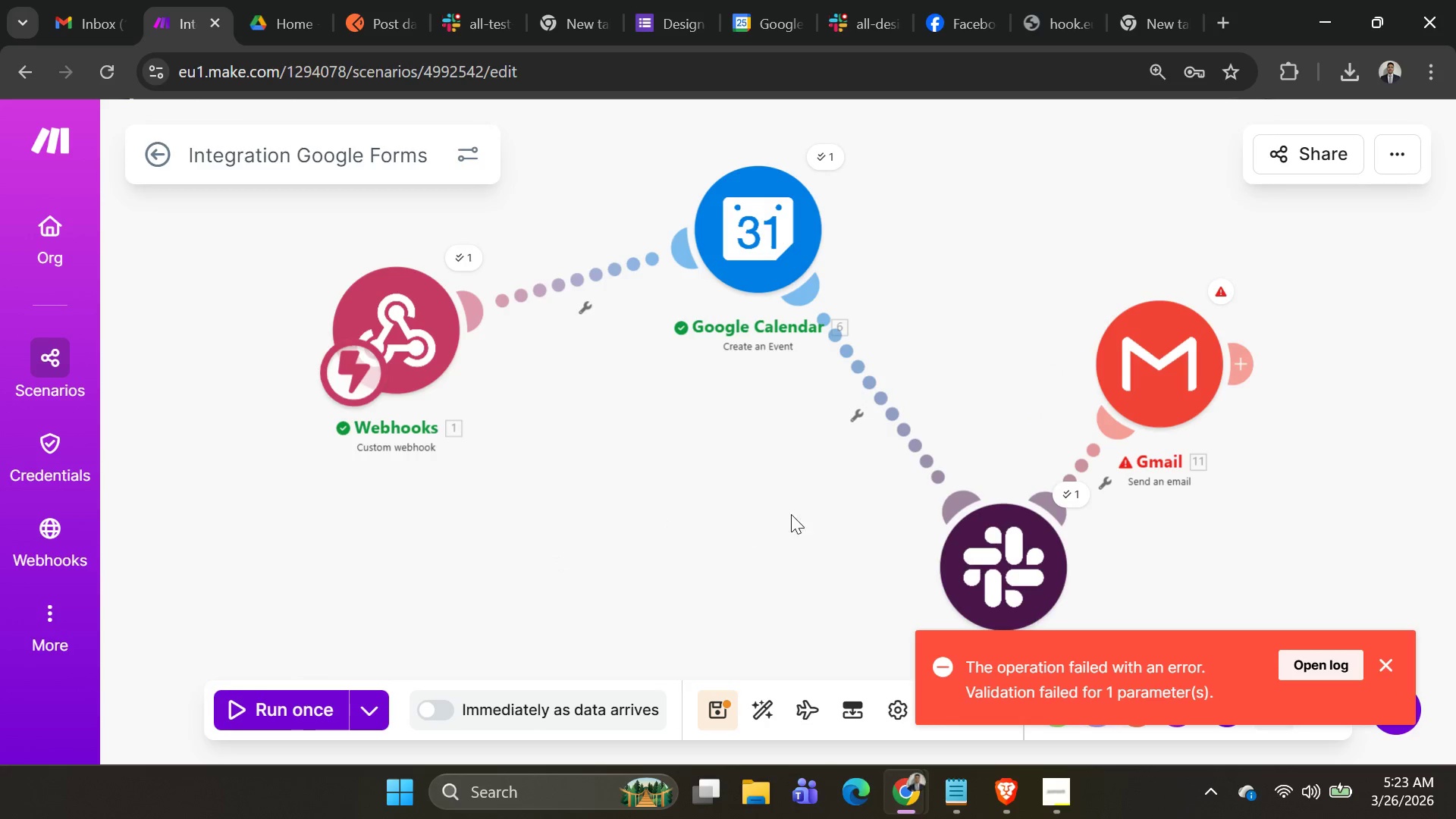 
left_click([1148, 352])
 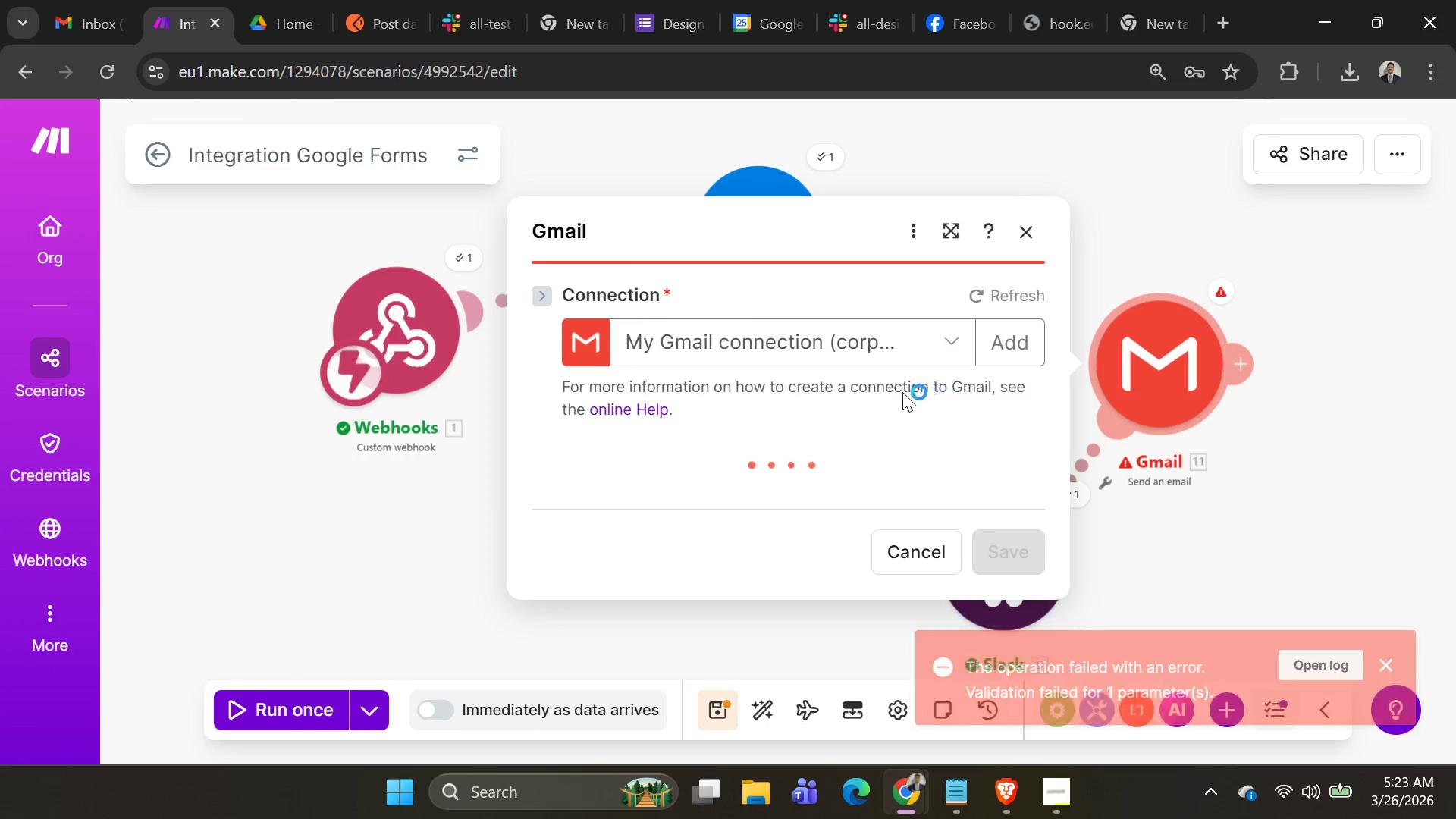 
scroll: coordinate [889, 419], scroll_direction: down, amount: 10.0
 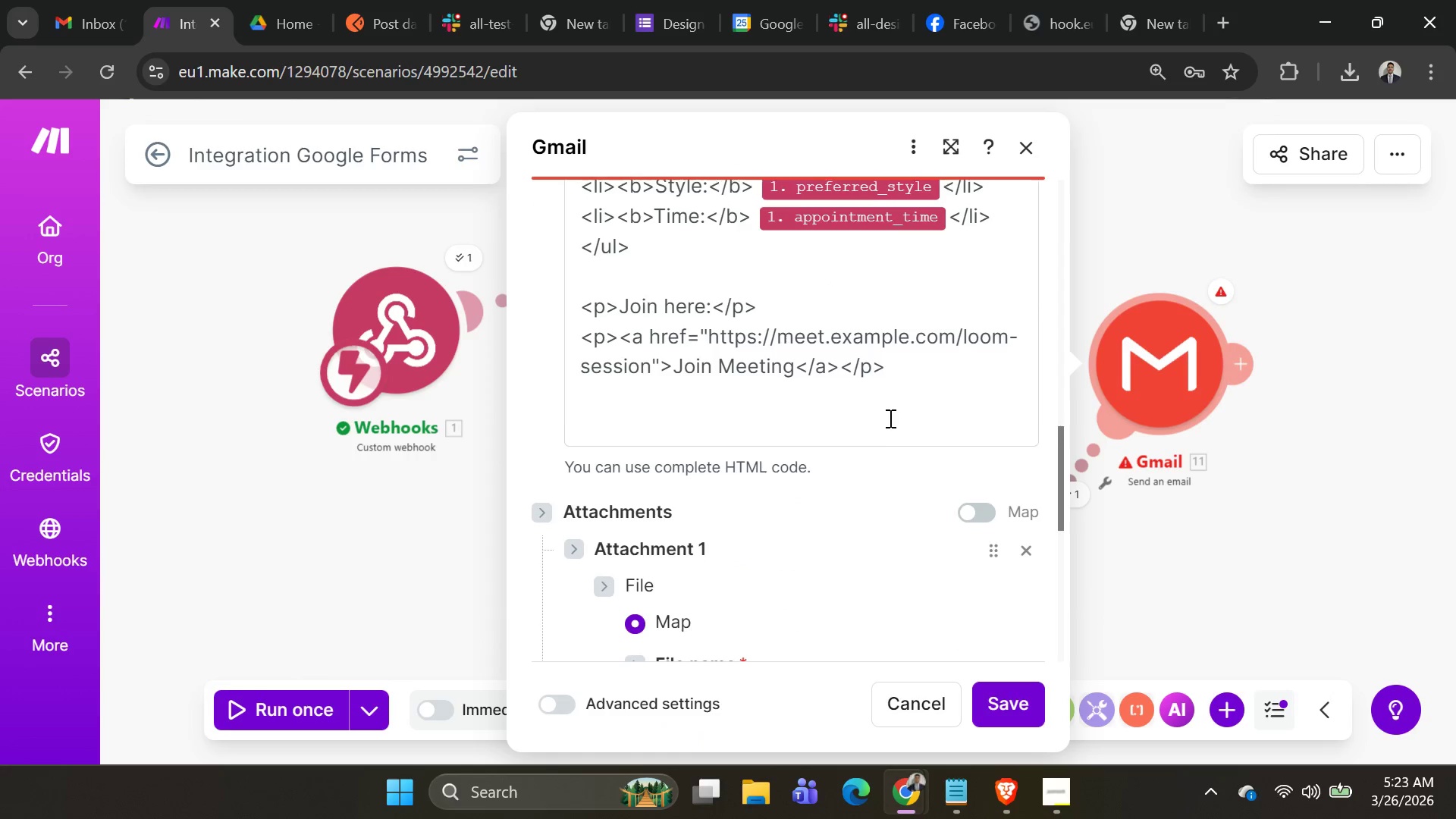 
scroll: coordinate [889, 416], scroll_direction: up, amount: 3.0
 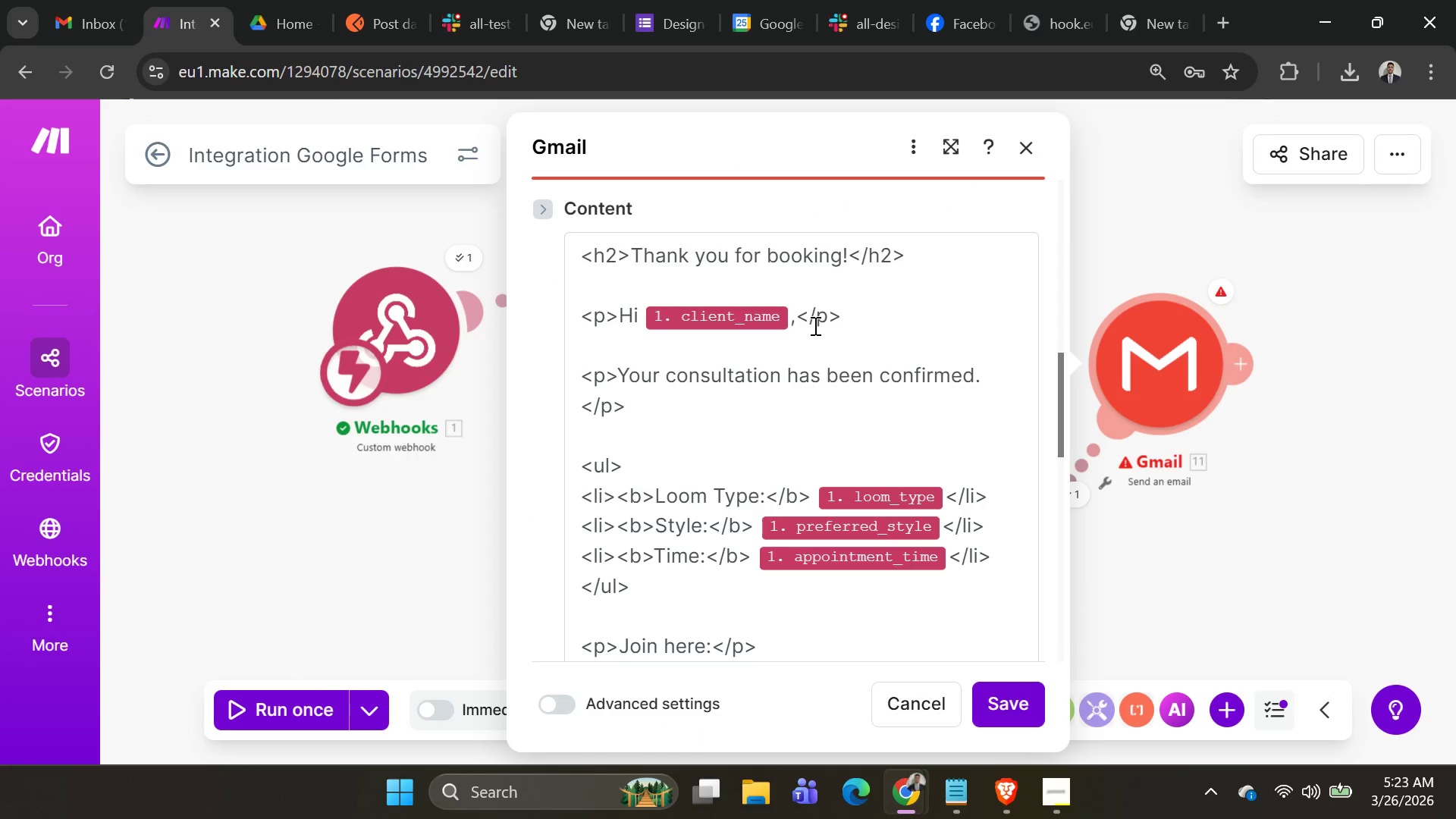 
scroll: coordinate [815, 359], scroll_direction: down, amount: 3.0
 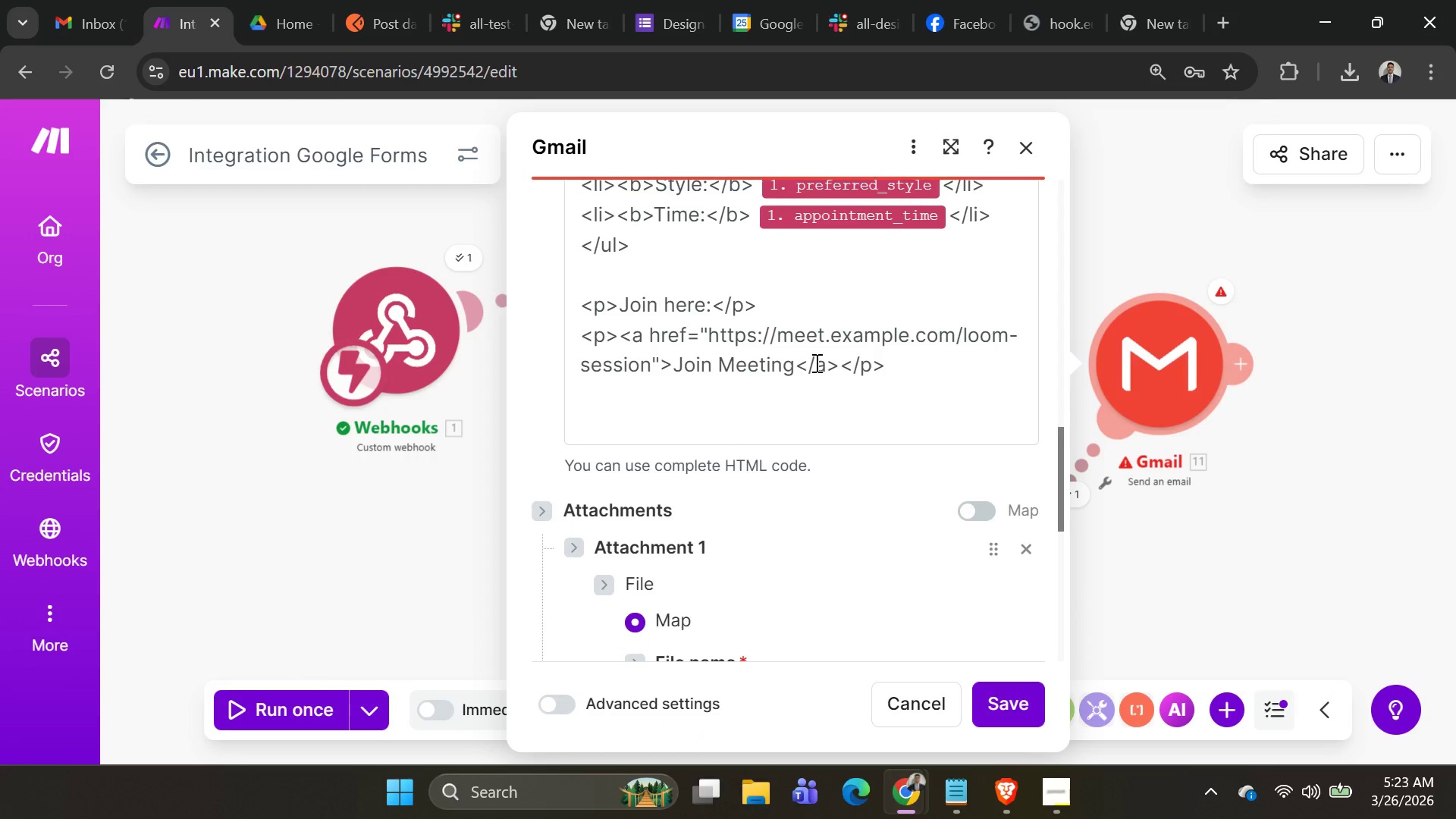 
scroll: coordinate [815, 362], scroll_direction: up, amount: 4.0
 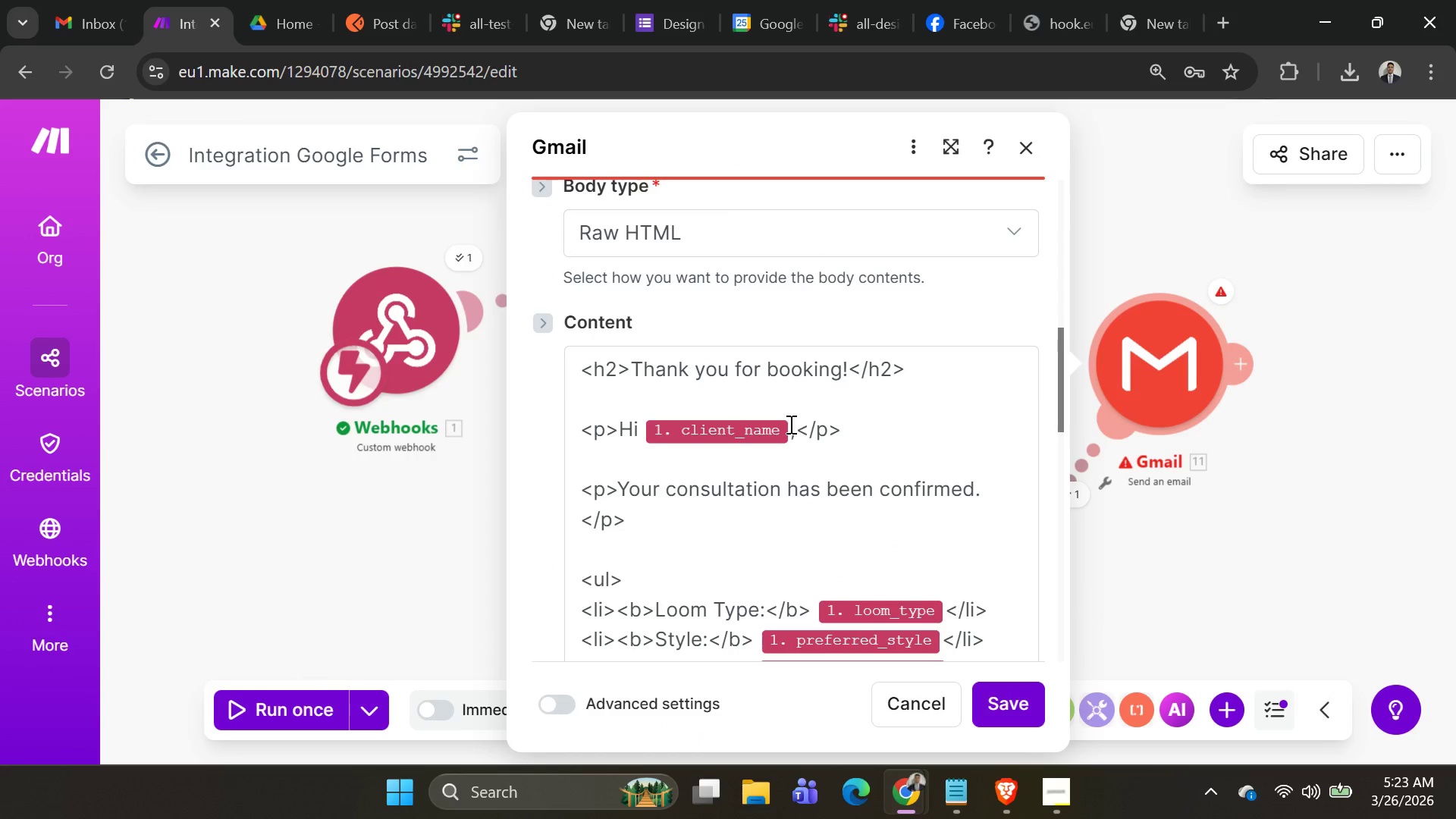 
left_click([789, 424])
 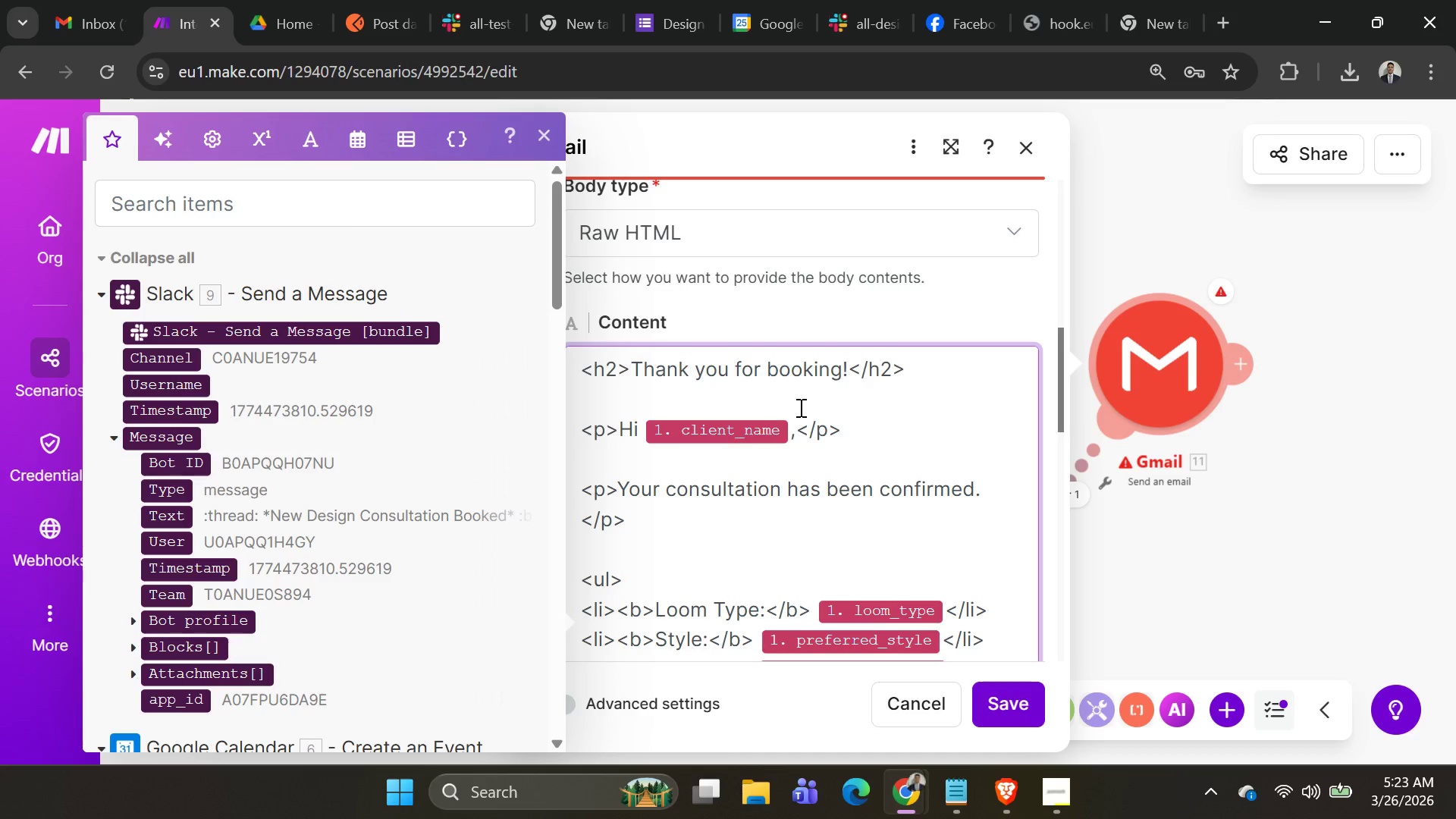 
key(Backspace)
 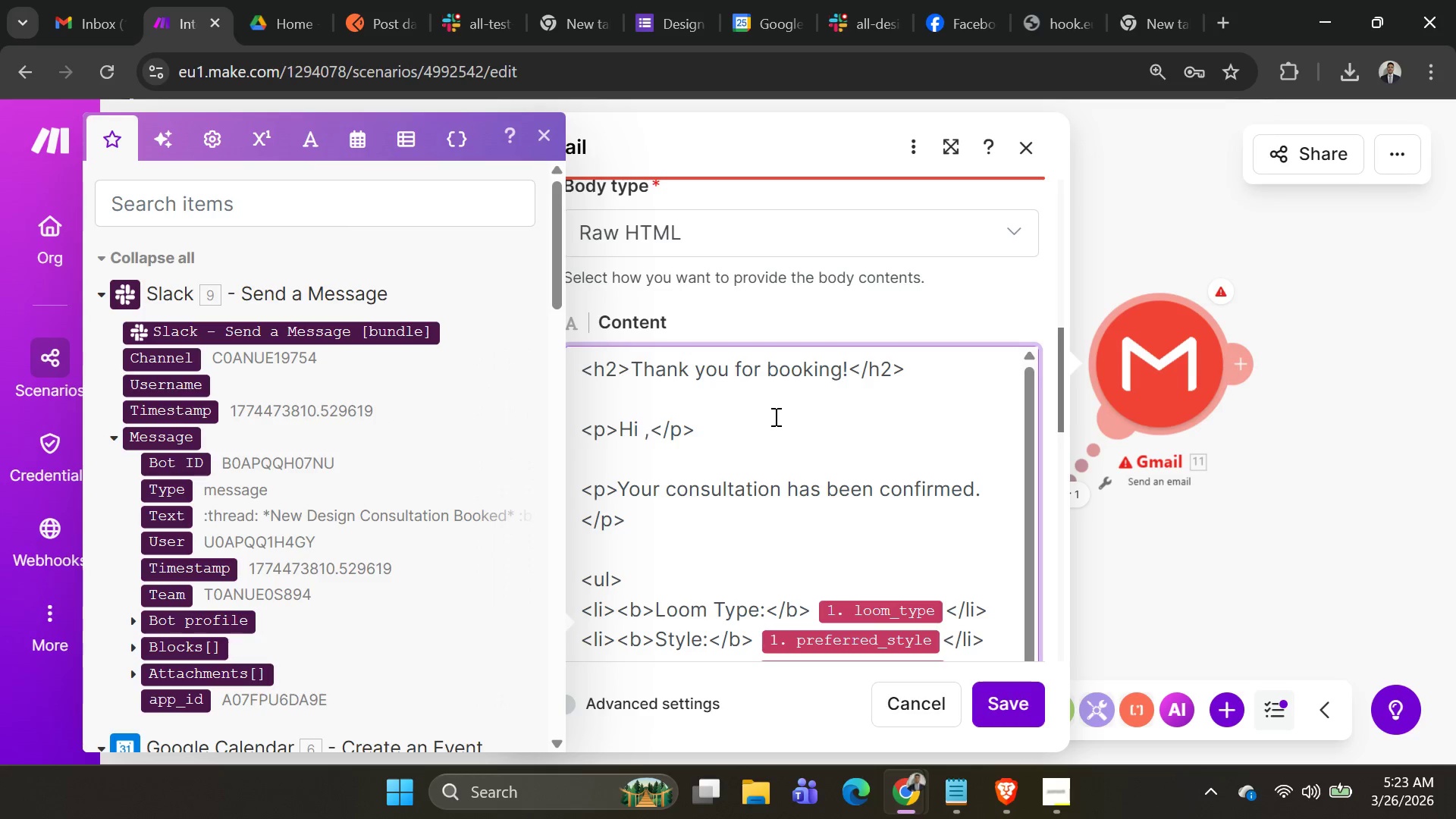 
scroll: coordinate [318, 577], scroll_direction: down, amount: 30.0
 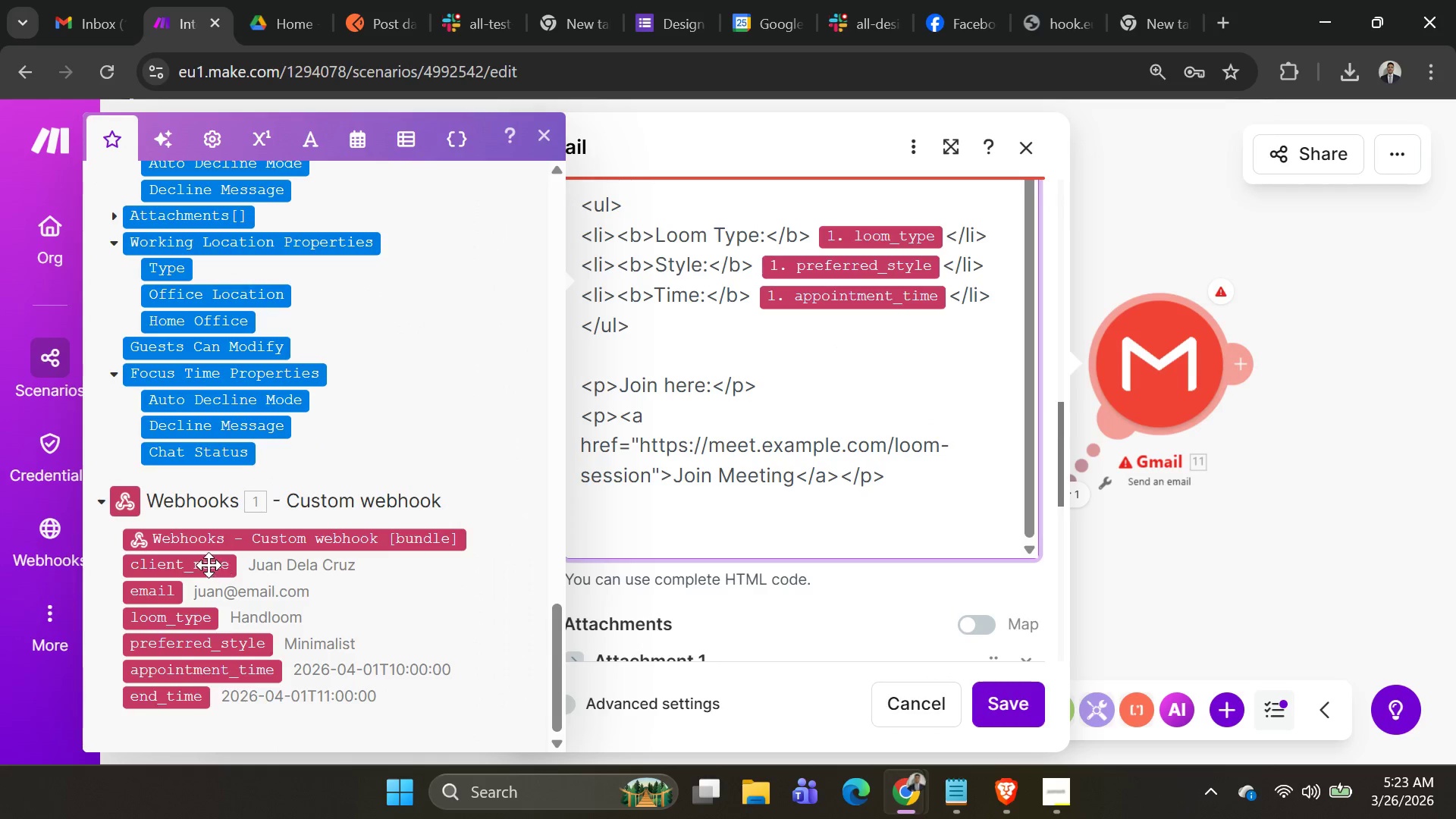 
left_click([208, 564])
 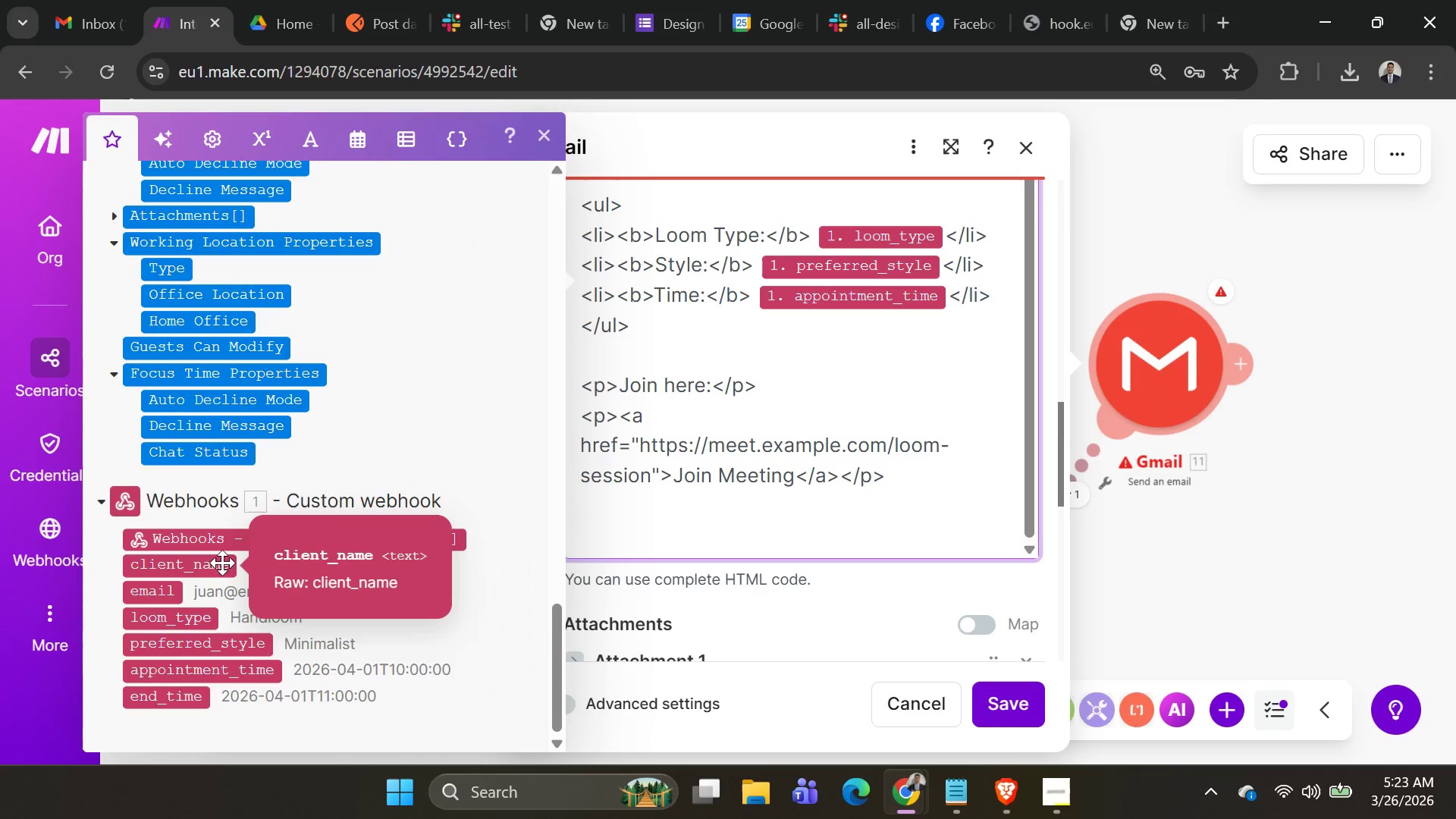 
scroll: coordinate [744, 325], scroll_direction: up, amount: 11.0
 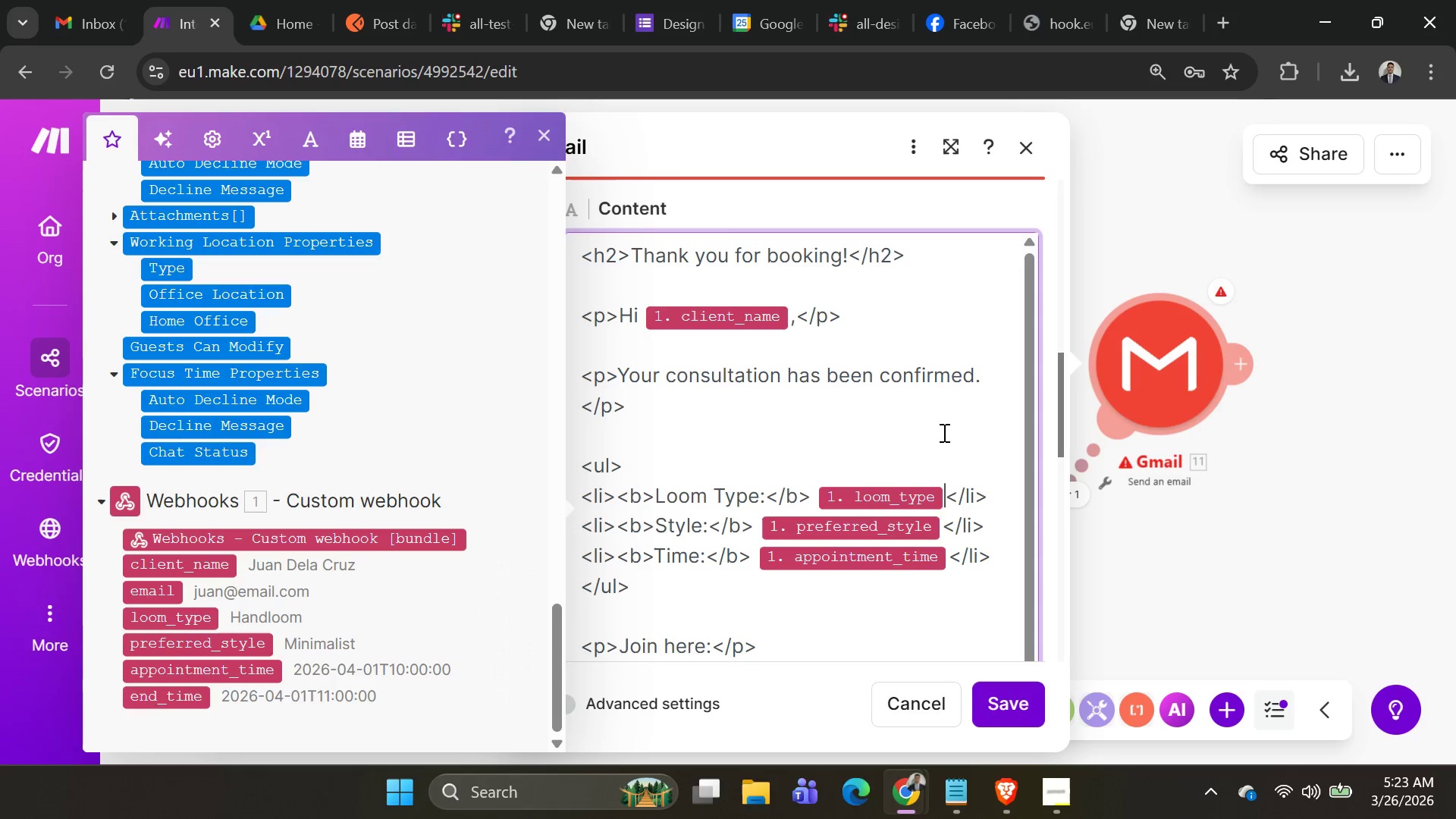 
key(Backspace)
 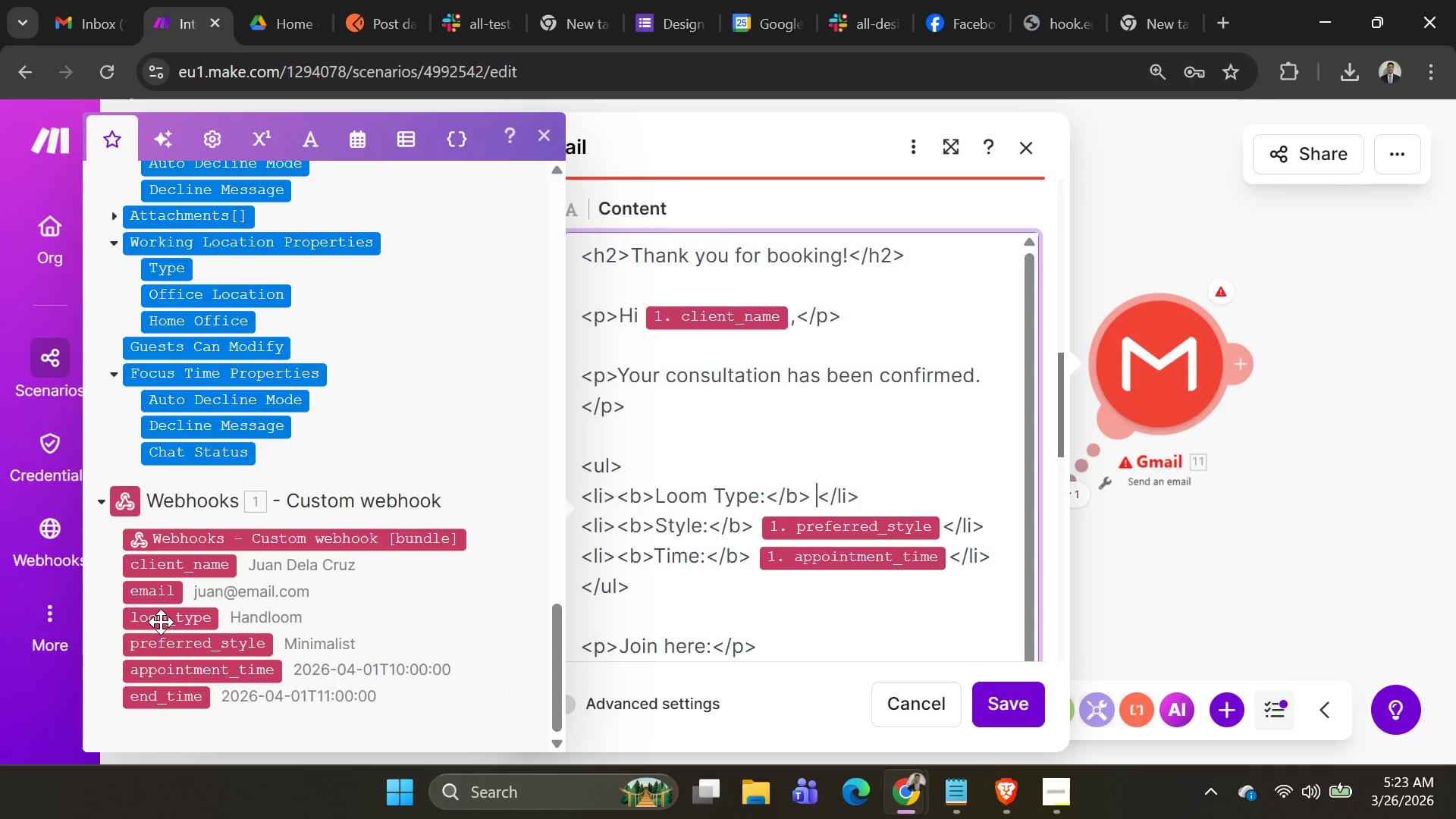 
left_click([161, 622])
 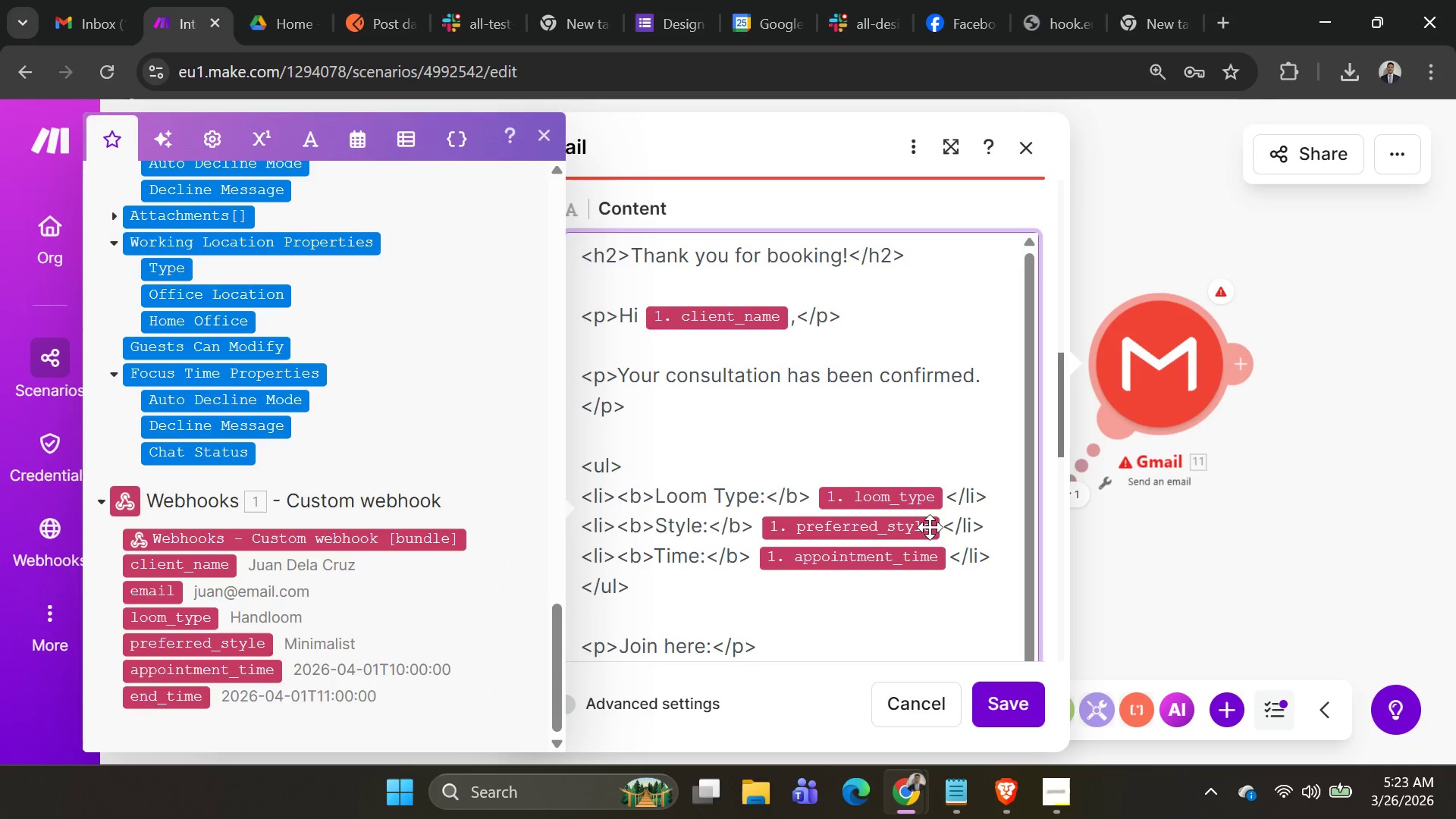 
left_click([941, 526])
 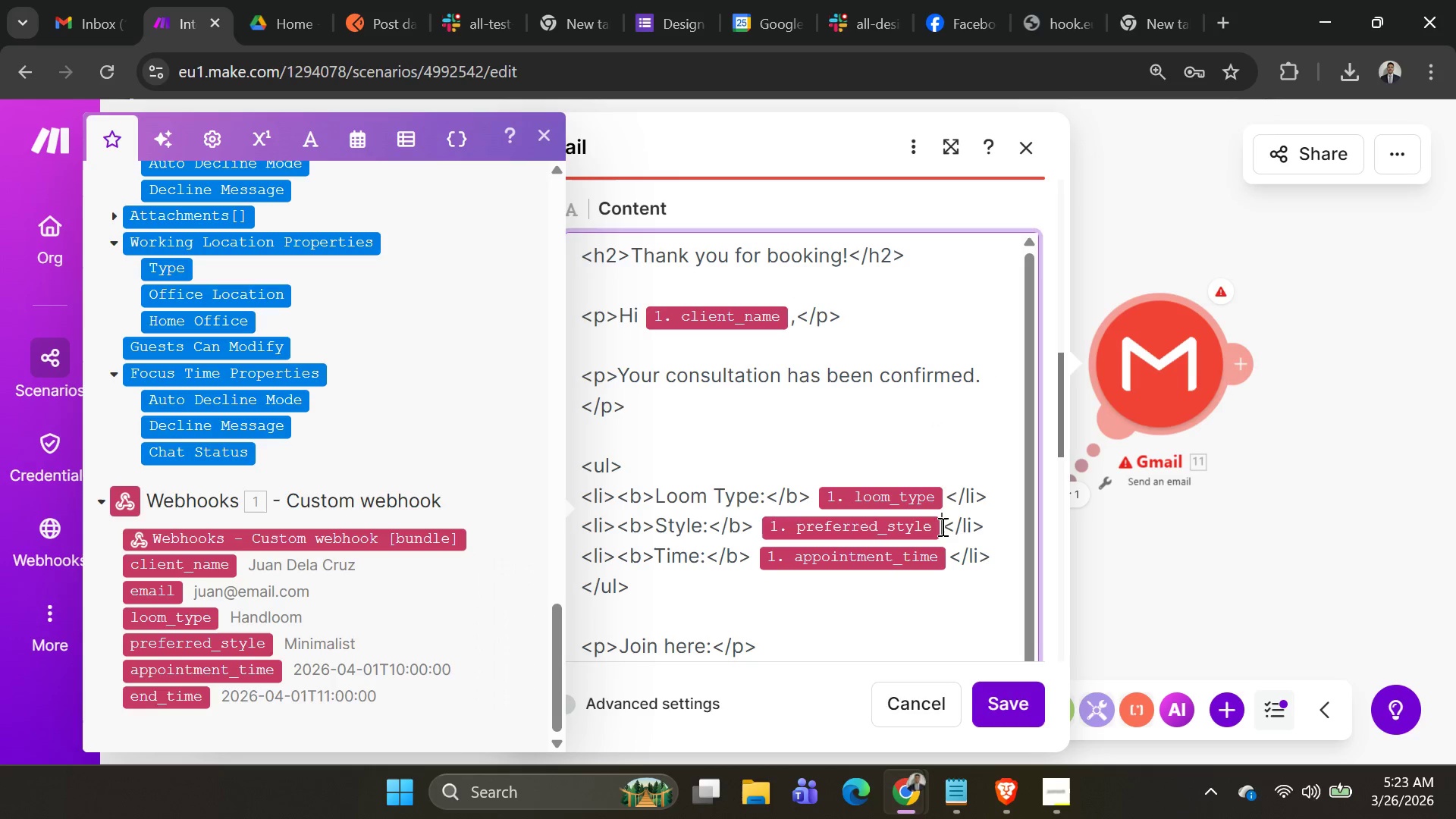 
key(Backspace)
 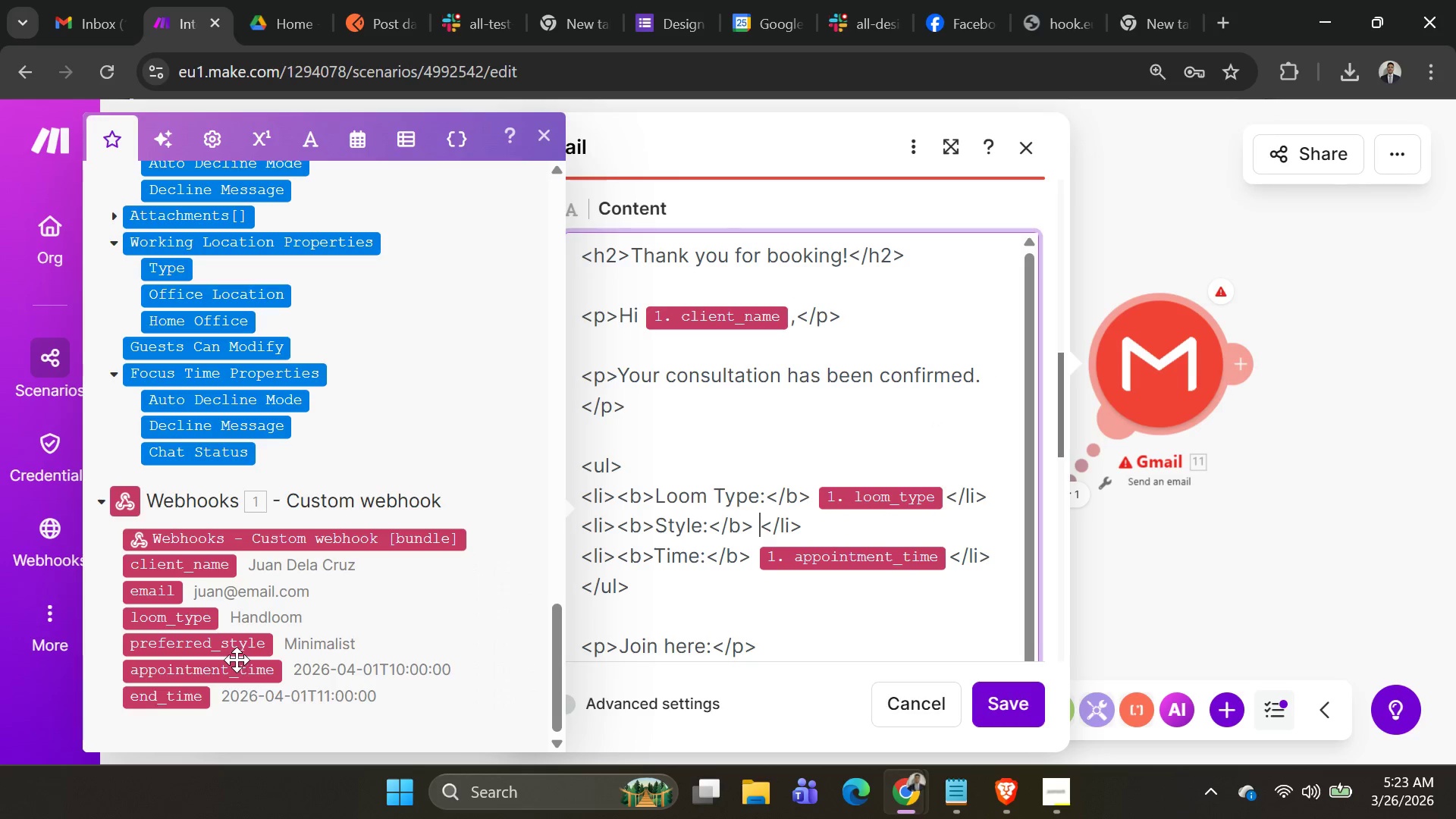 
left_click([236, 660])
 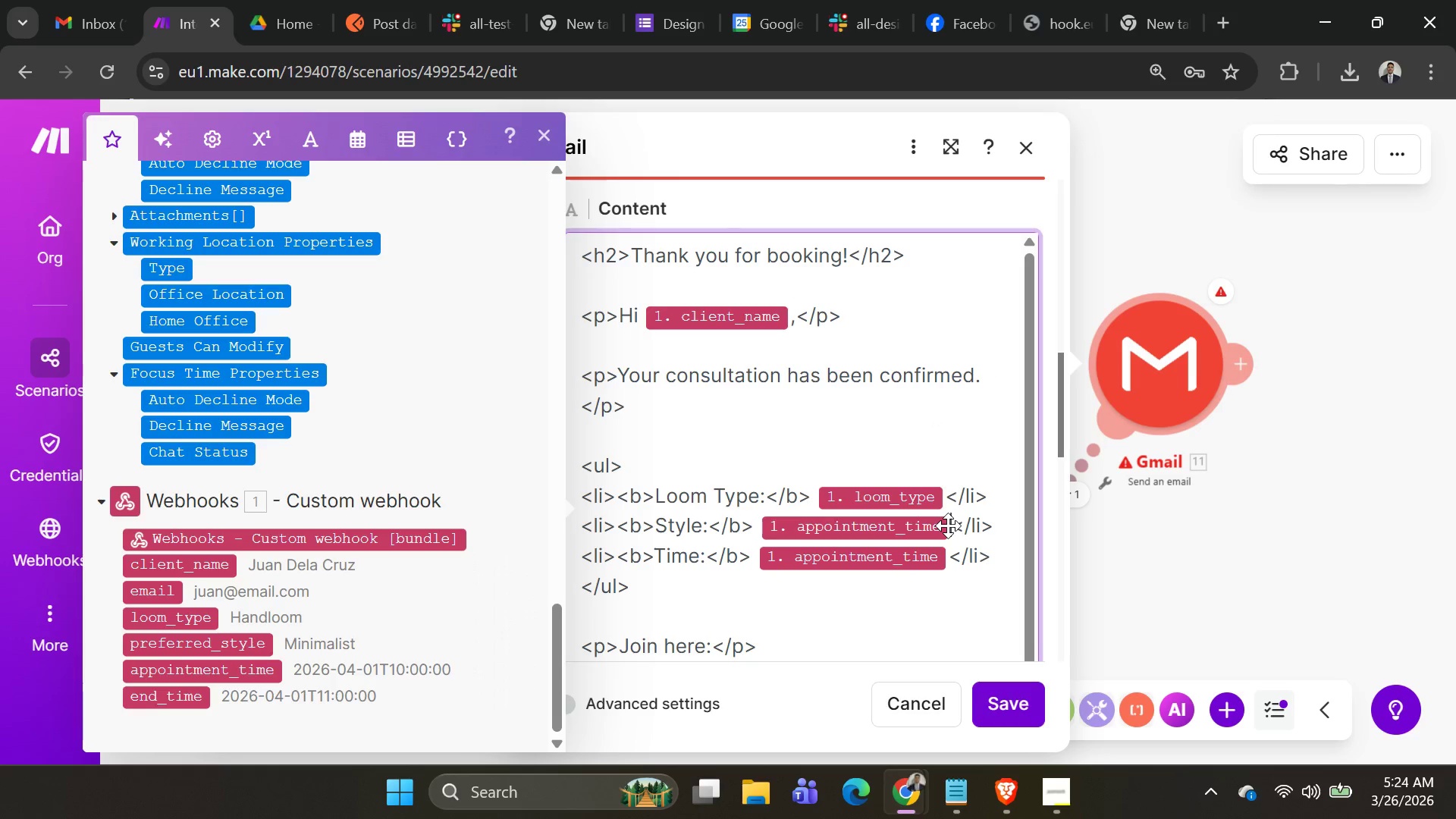 
key(Backspace)
 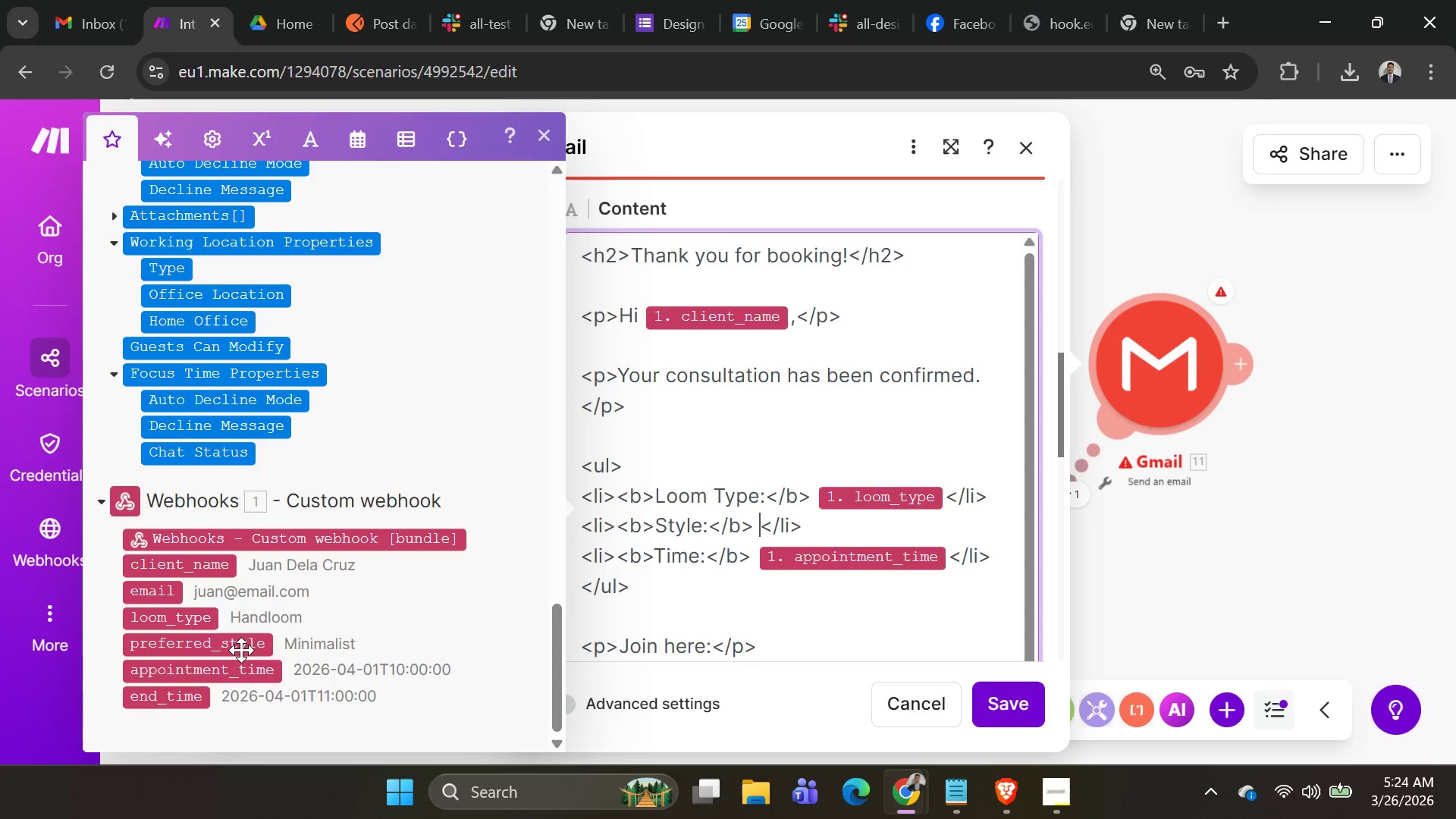 
left_click([240, 648])
 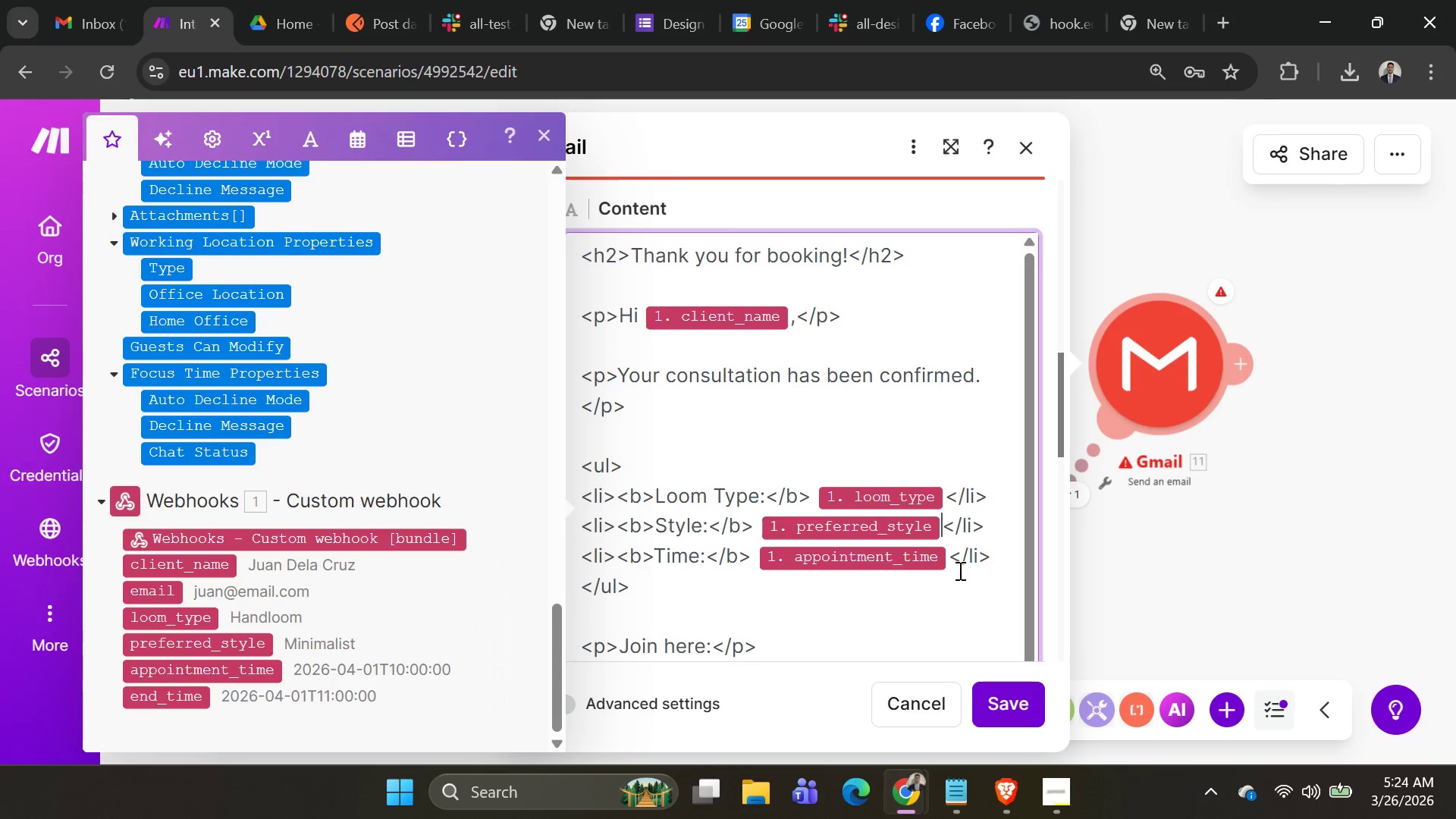 
left_click([948, 560])
 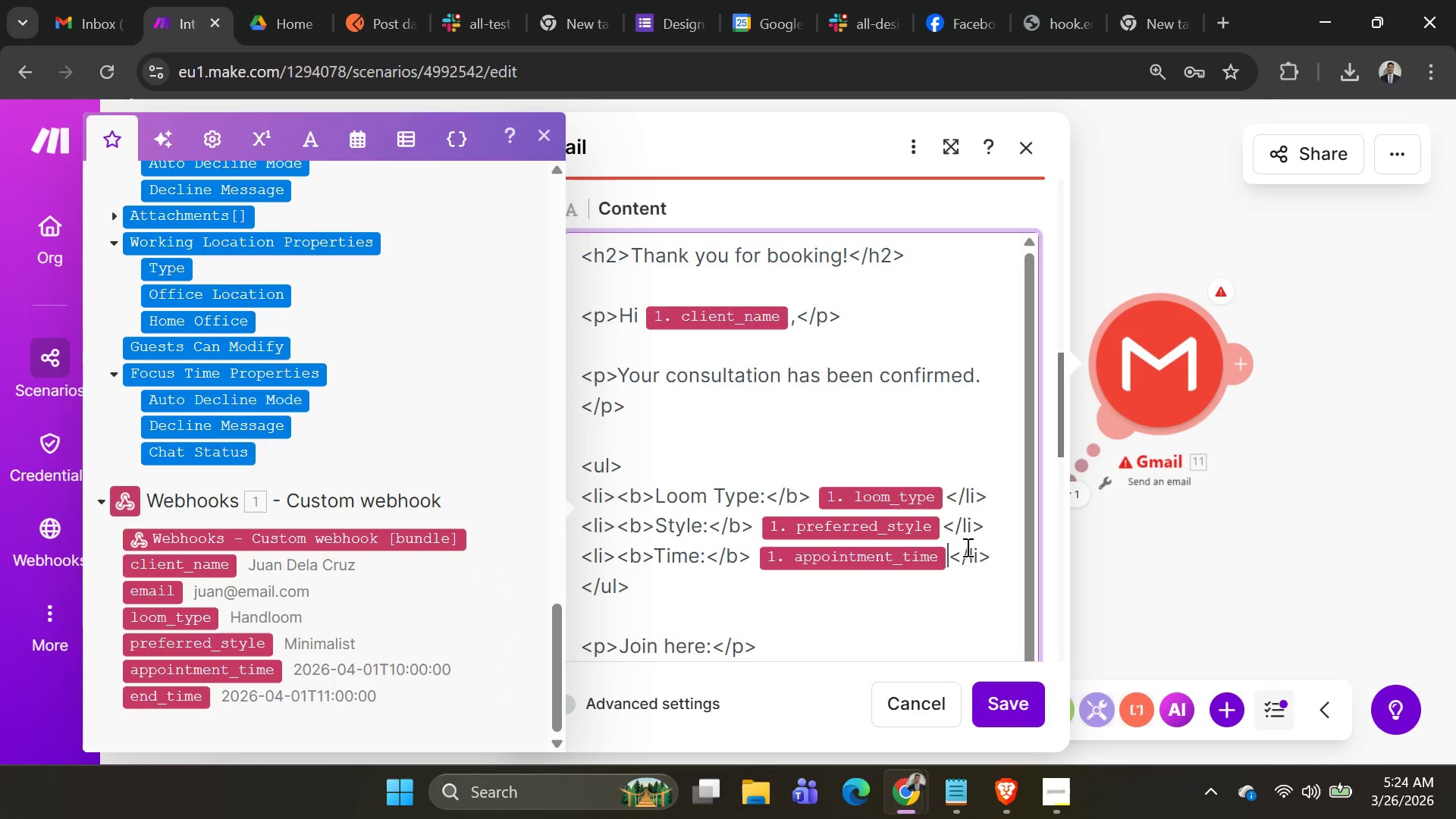 
key(Backspace)
 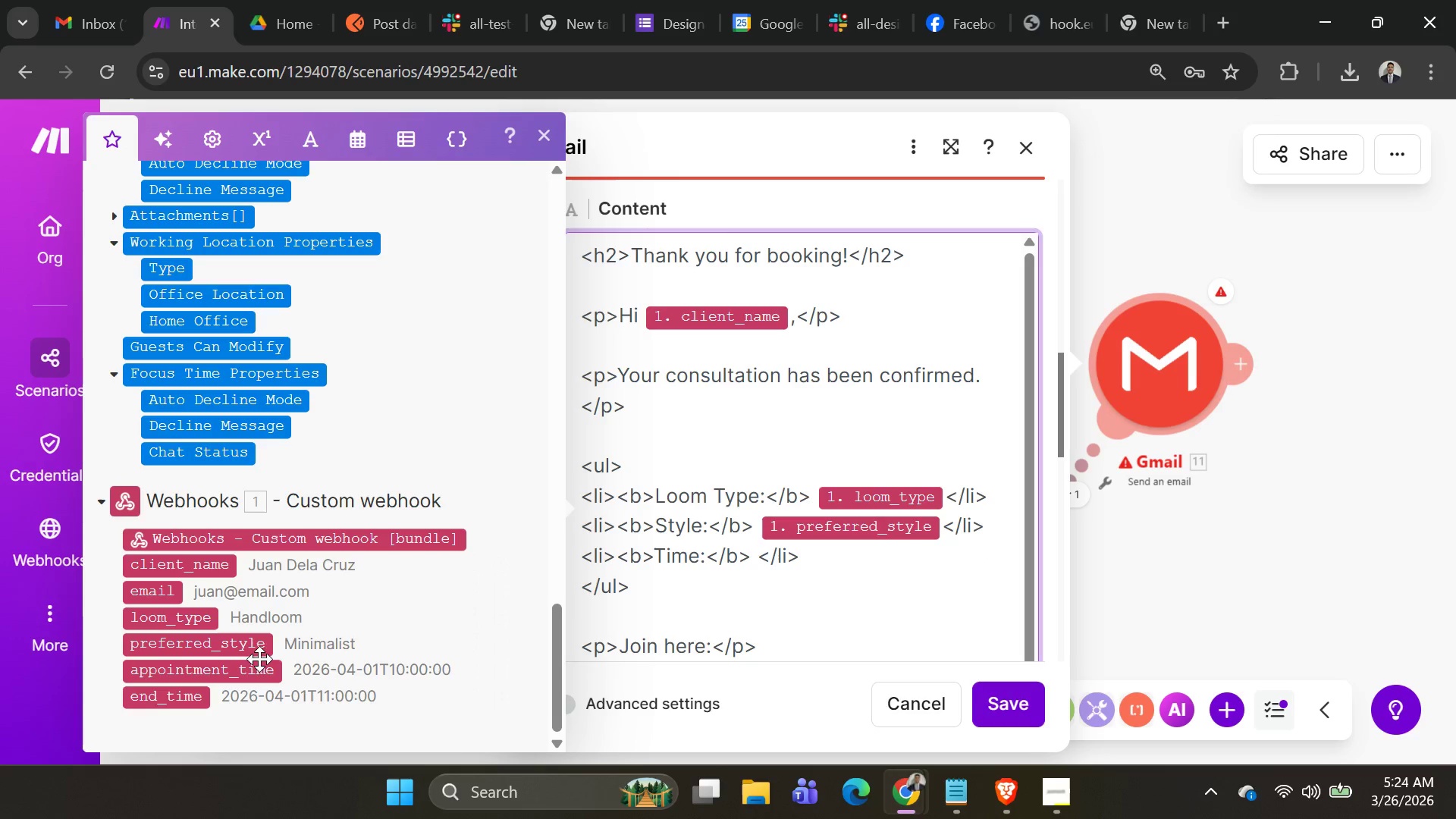 
left_click([256, 676])
 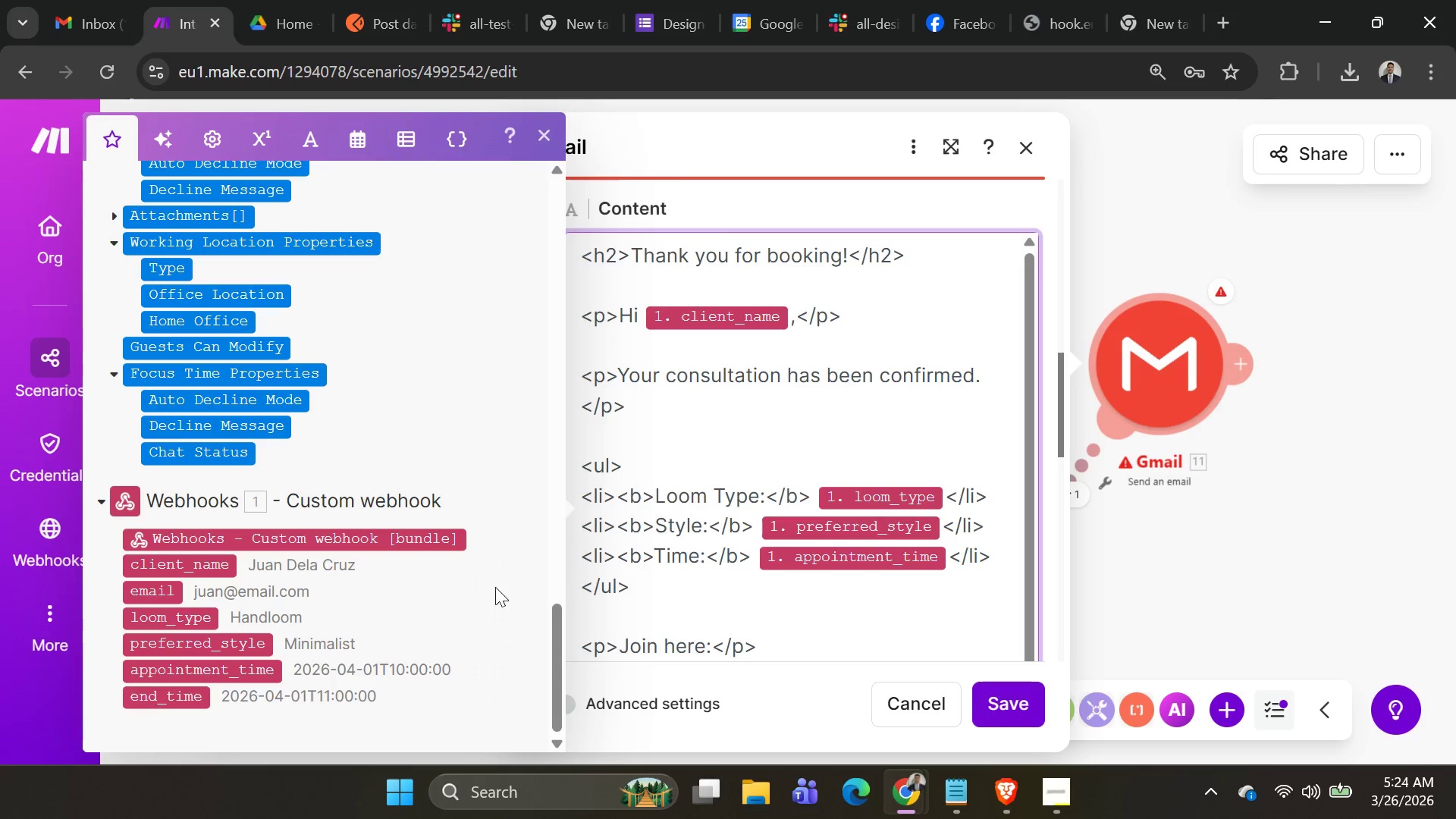 
scroll: coordinate [949, 467], scroll_direction: down, amount: 13.0
 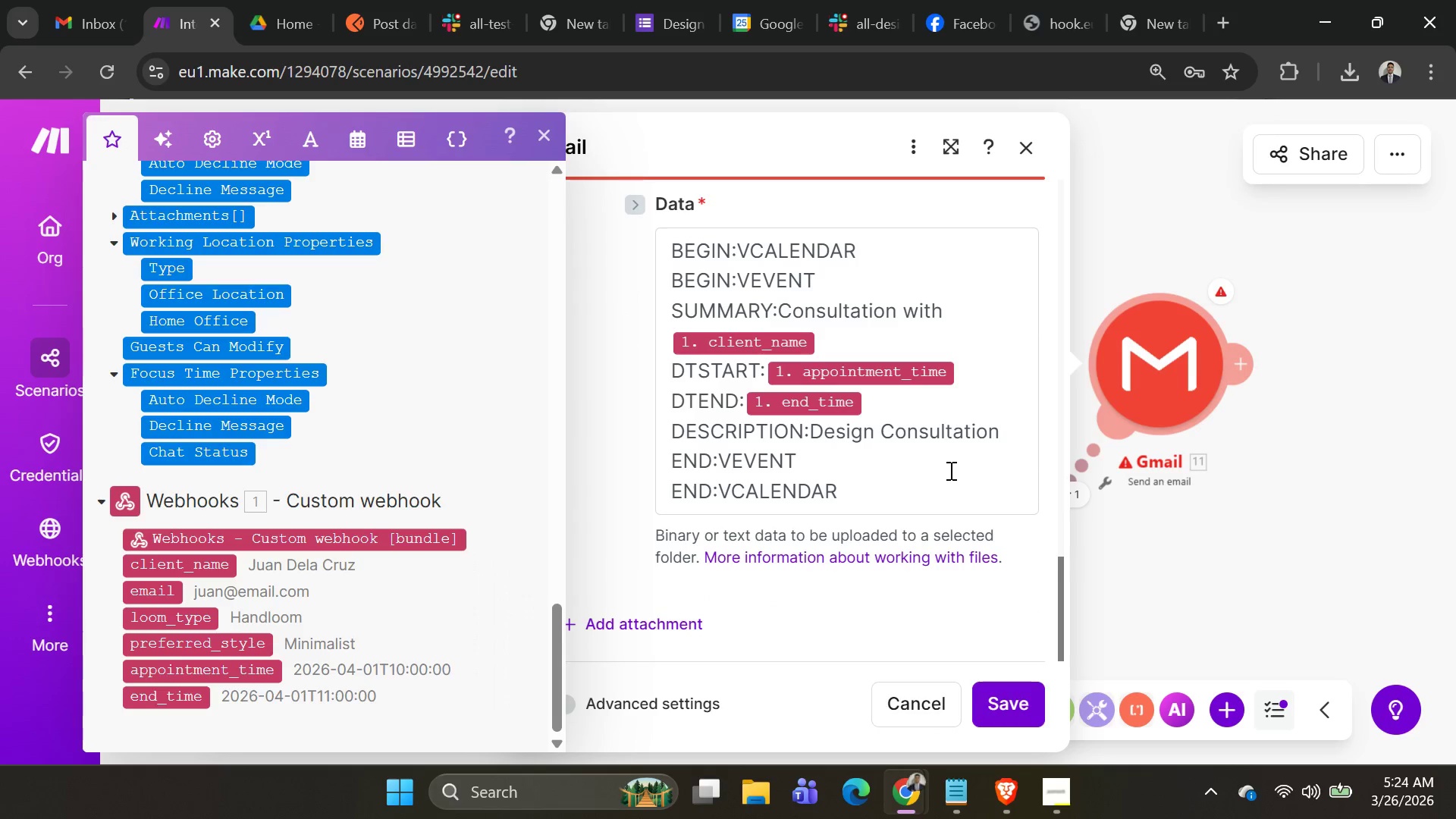 
scroll: coordinate [888, 439], scroll_direction: up, amount: 13.0
 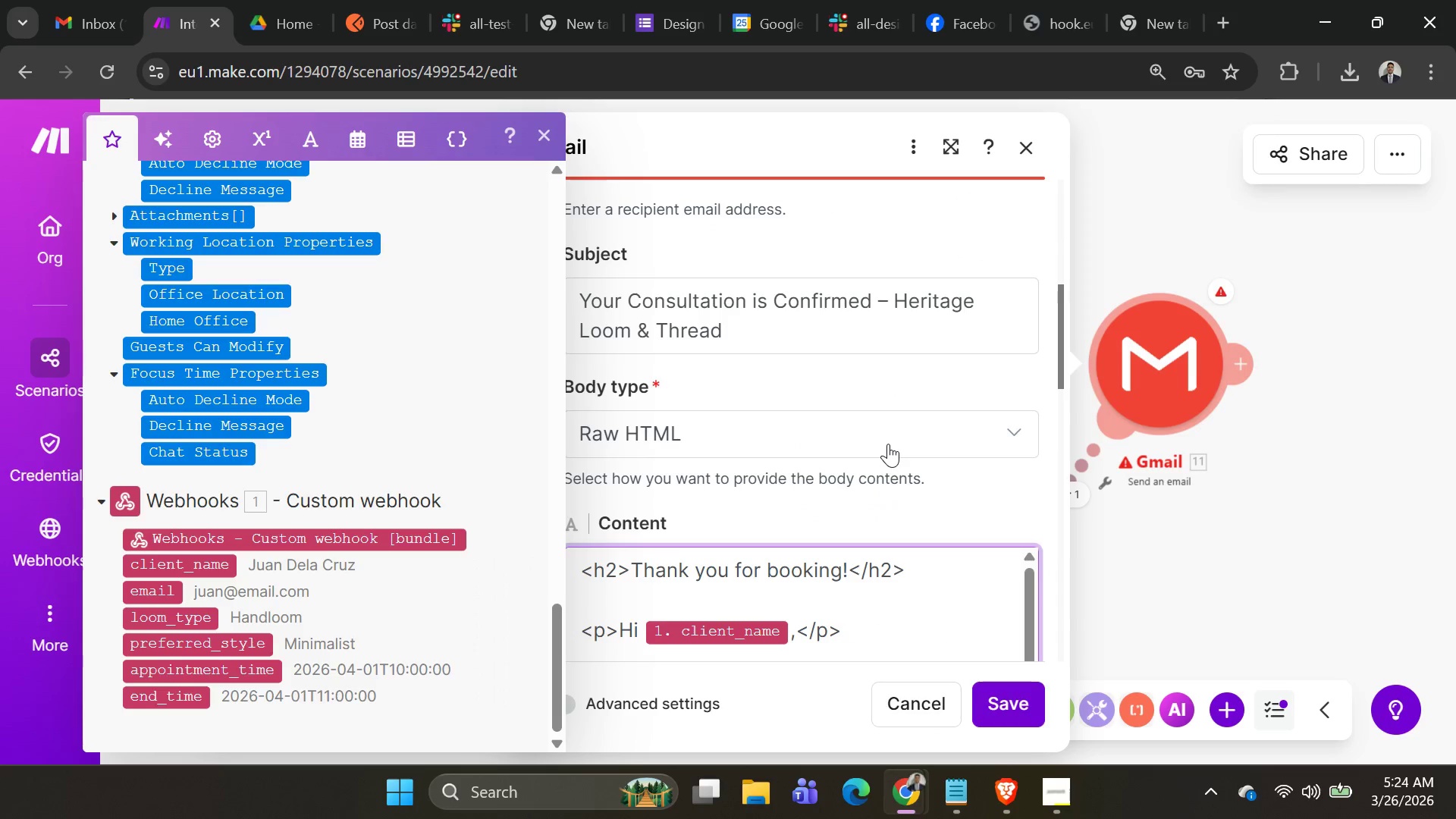 
scroll: coordinate [886, 449], scroll_direction: none, amount: 0.0
 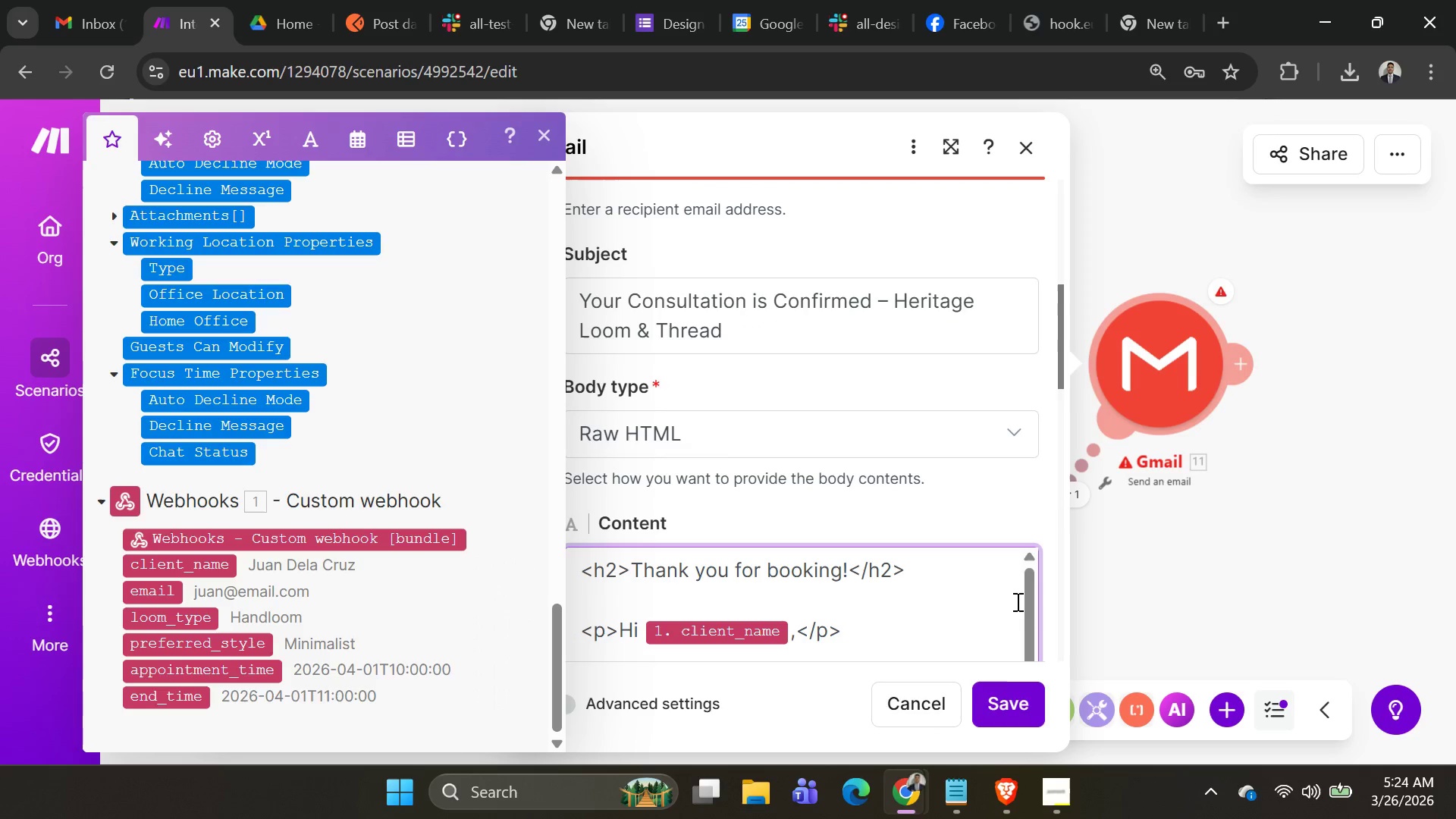 
left_click([1006, 698])
 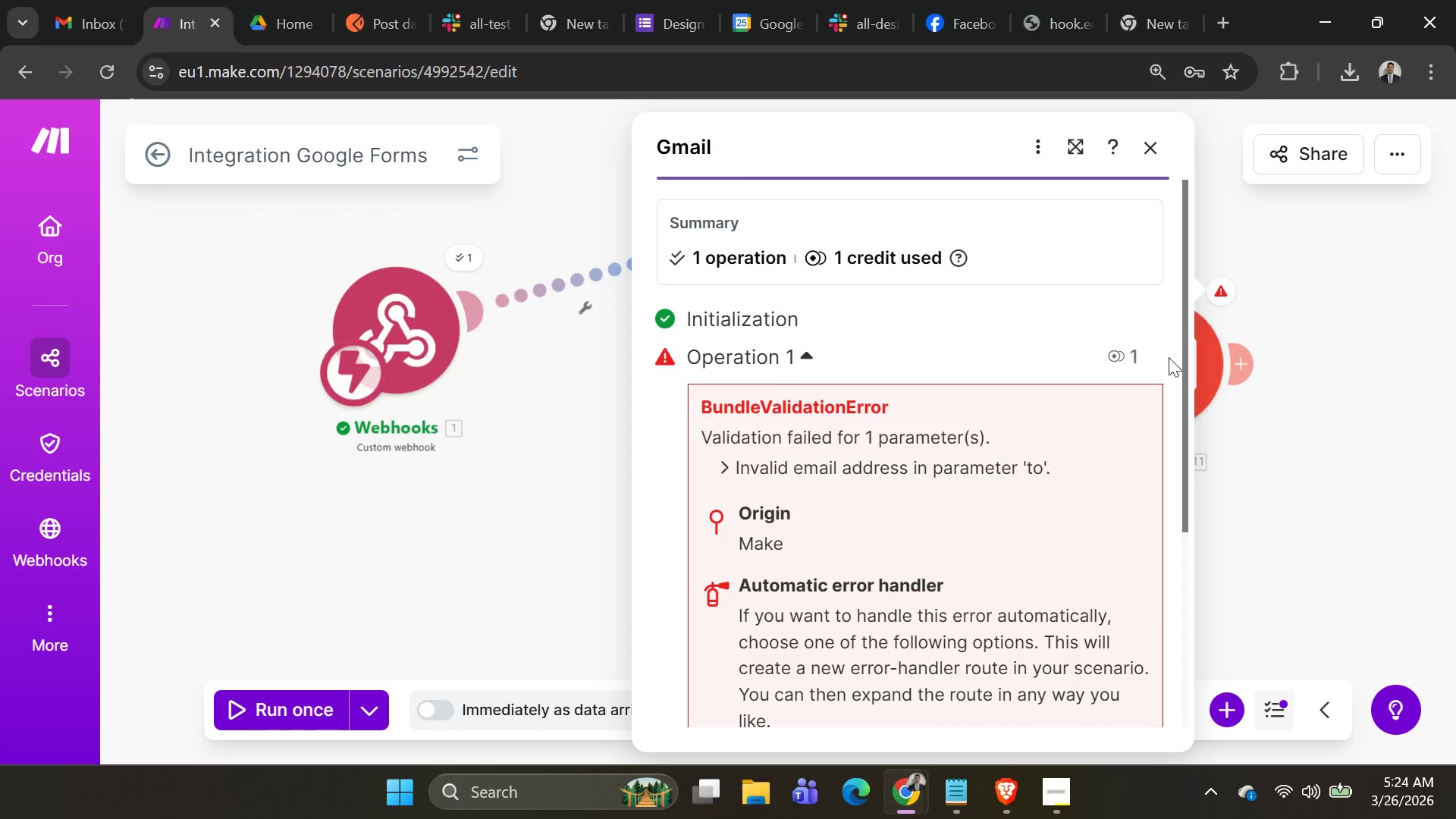 
scroll: coordinate [956, 466], scroll_direction: down, amount: 1.0
 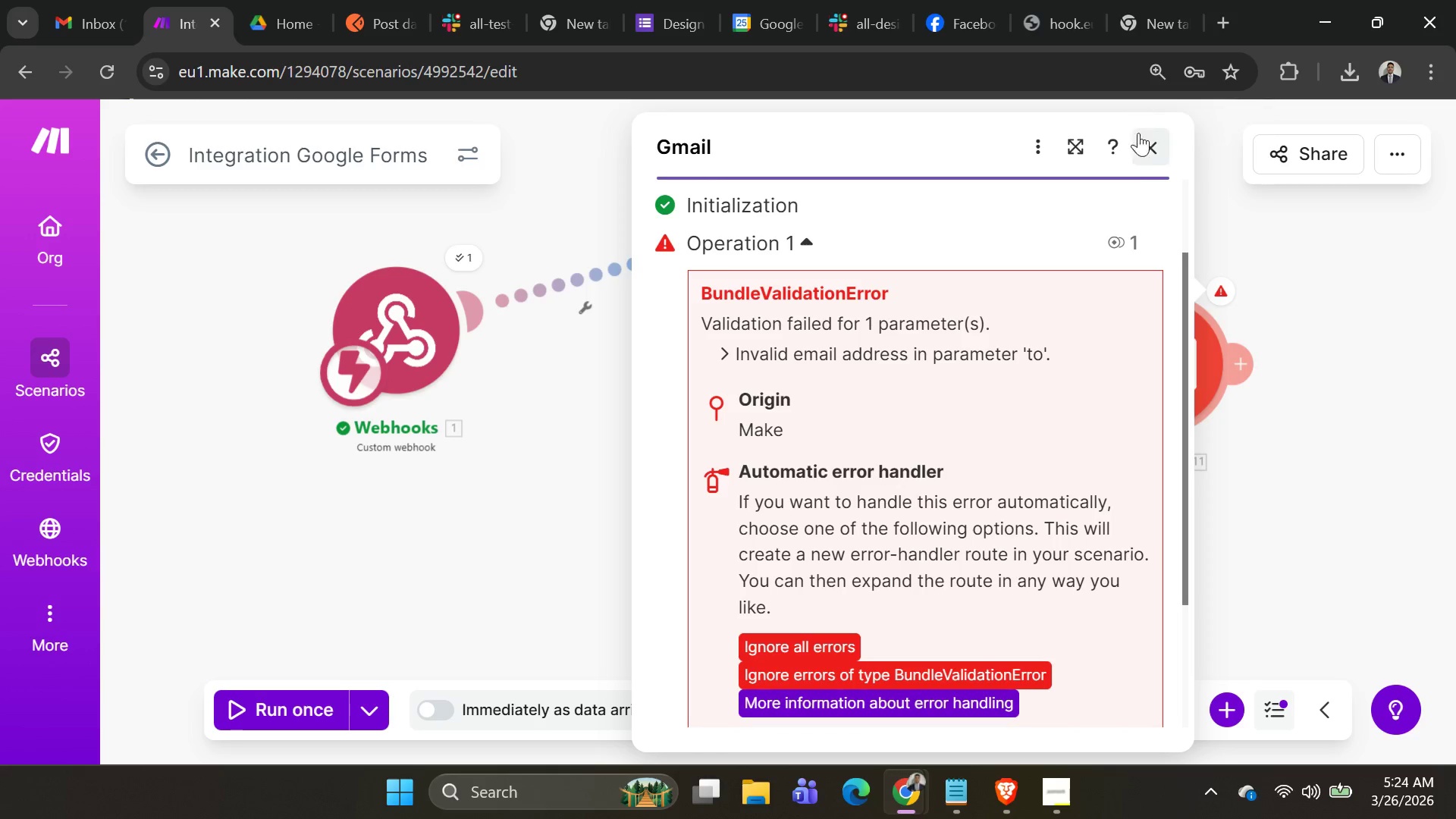 
left_click([1141, 152])
 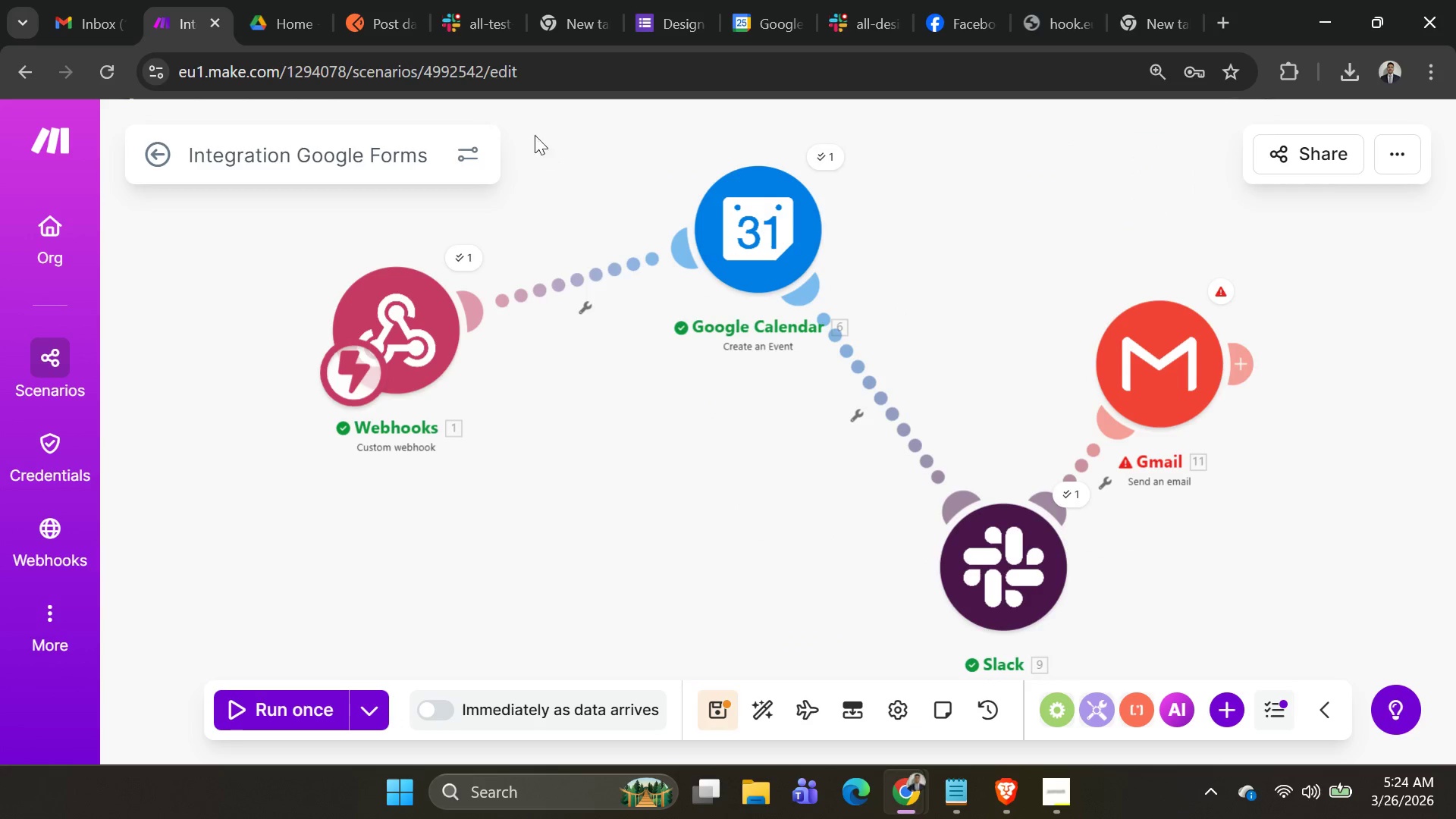 
left_click([381, 20])
 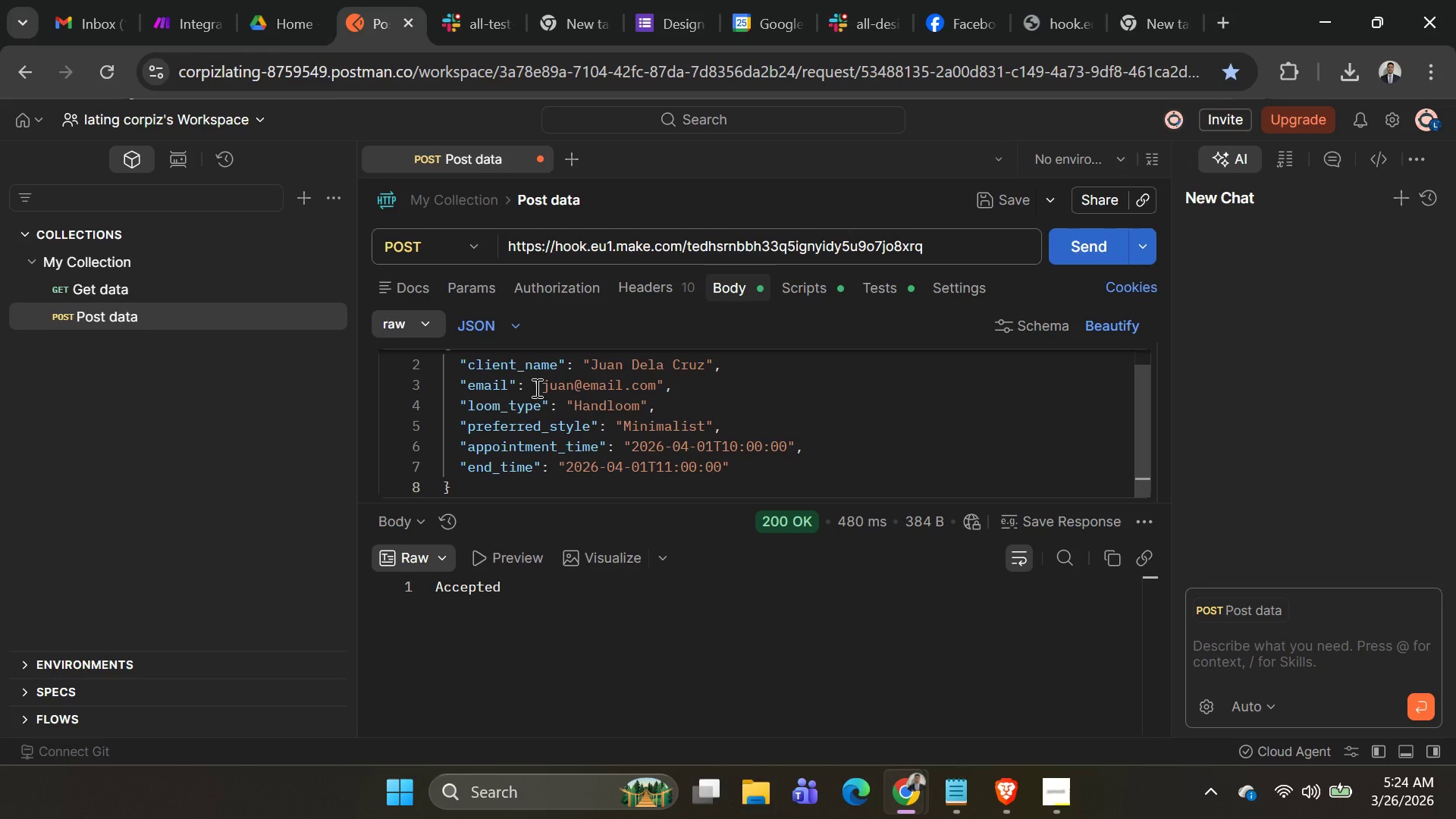 
left_click_drag(start_coordinate=[541, 388], to_coordinate=[652, 390])
 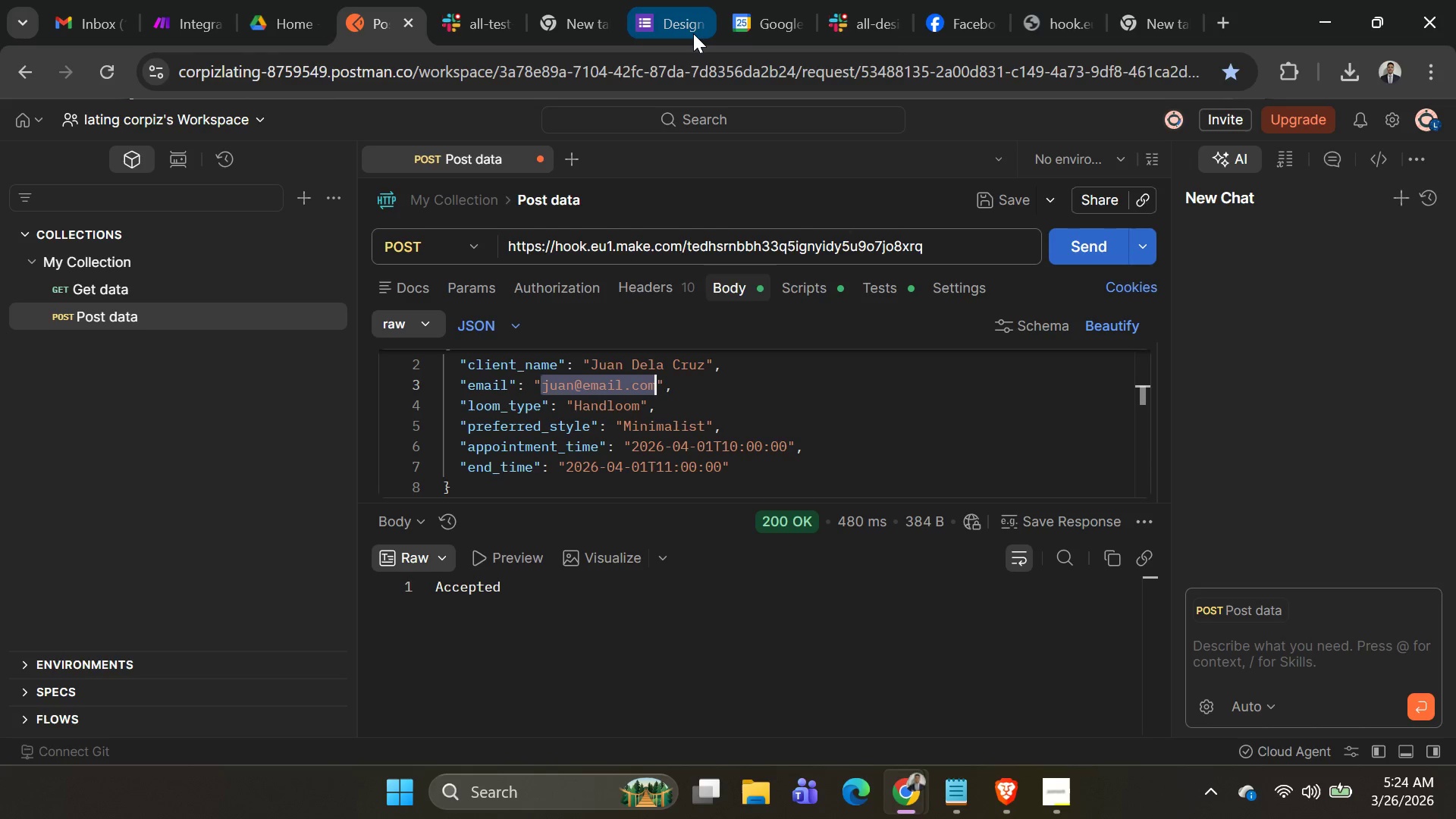 
type(macjames7890)
 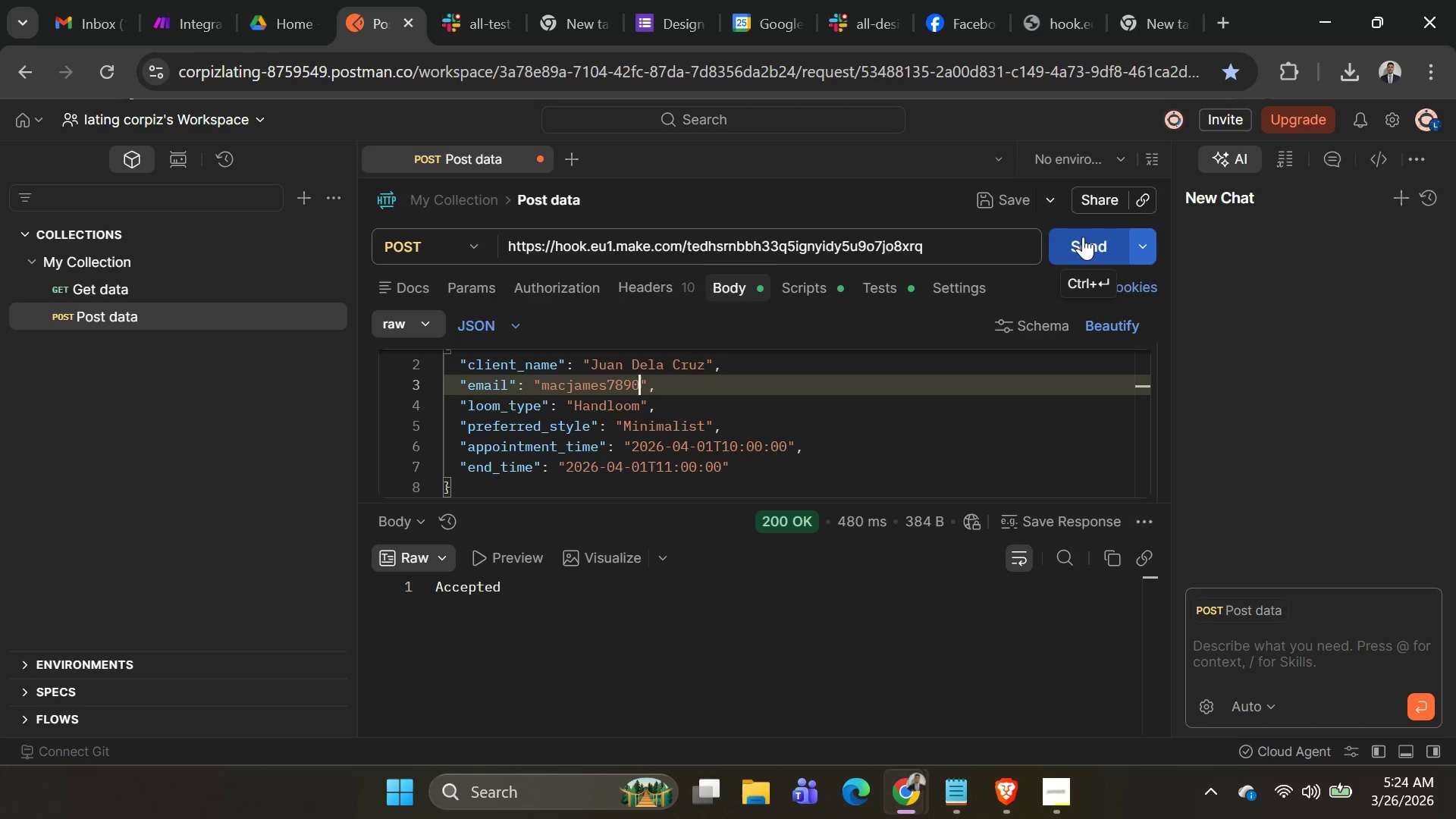 
left_click([1083, 237])
 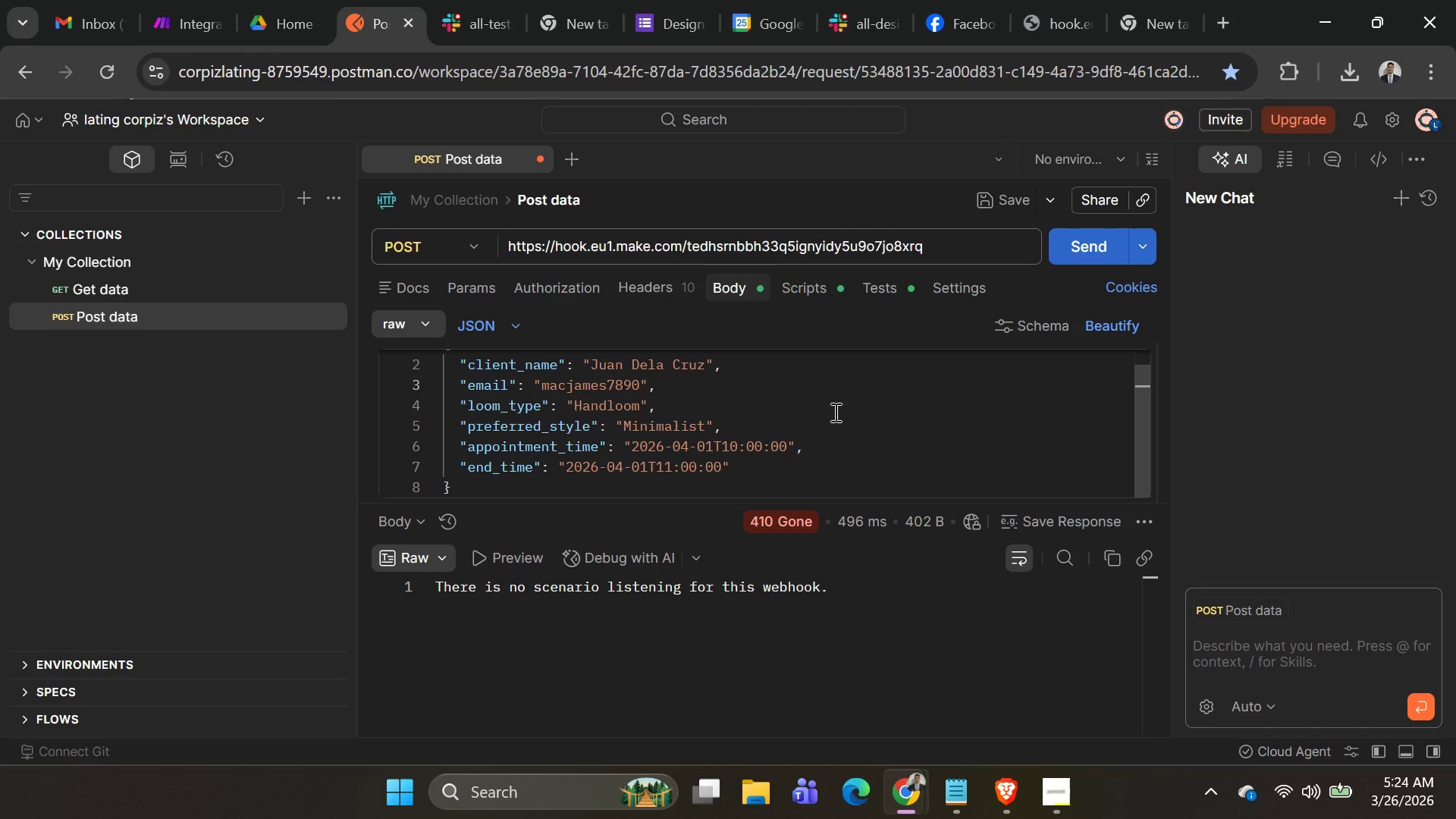 
wait(6.17)
 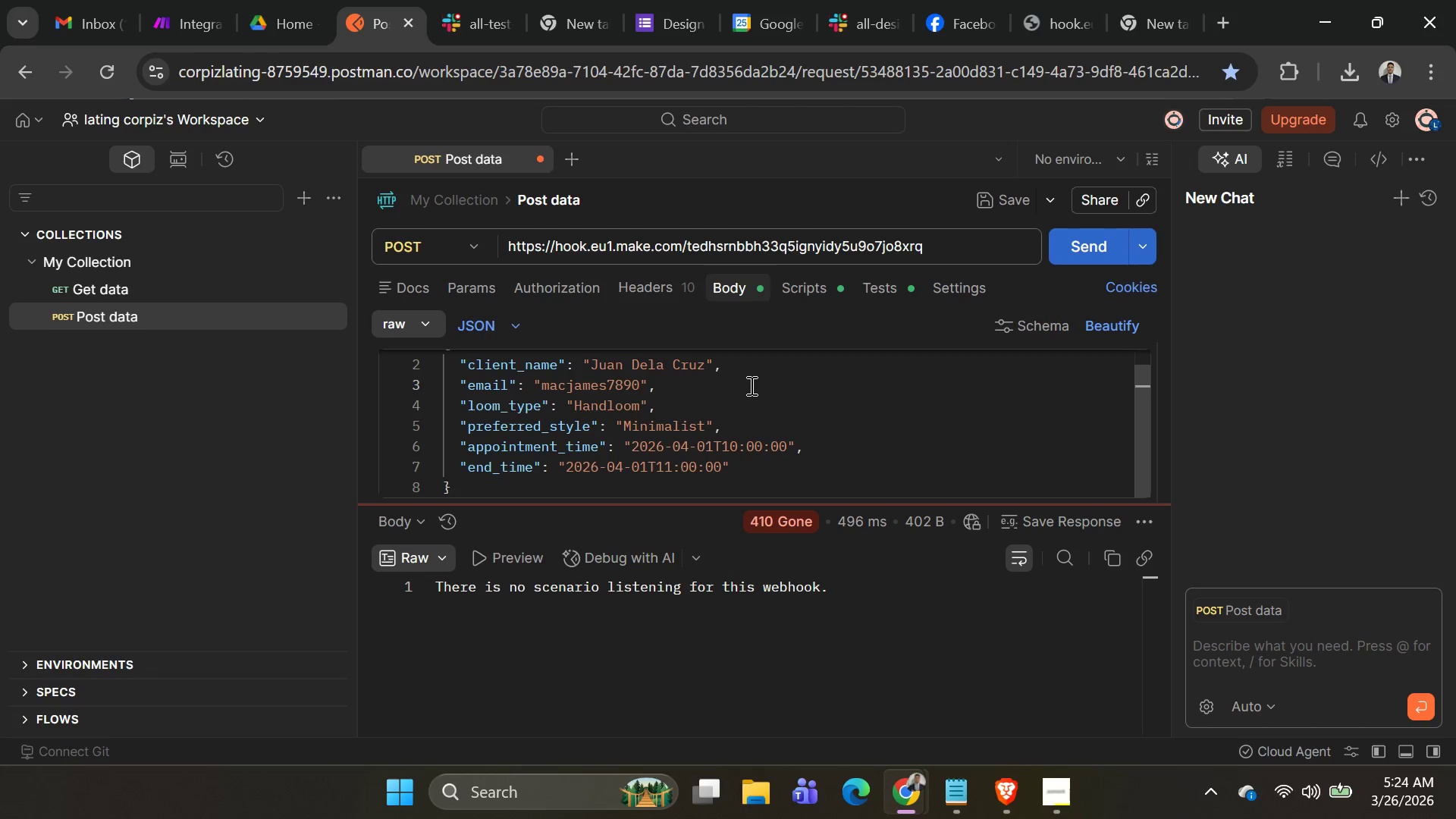 
left_click([641, 388])
 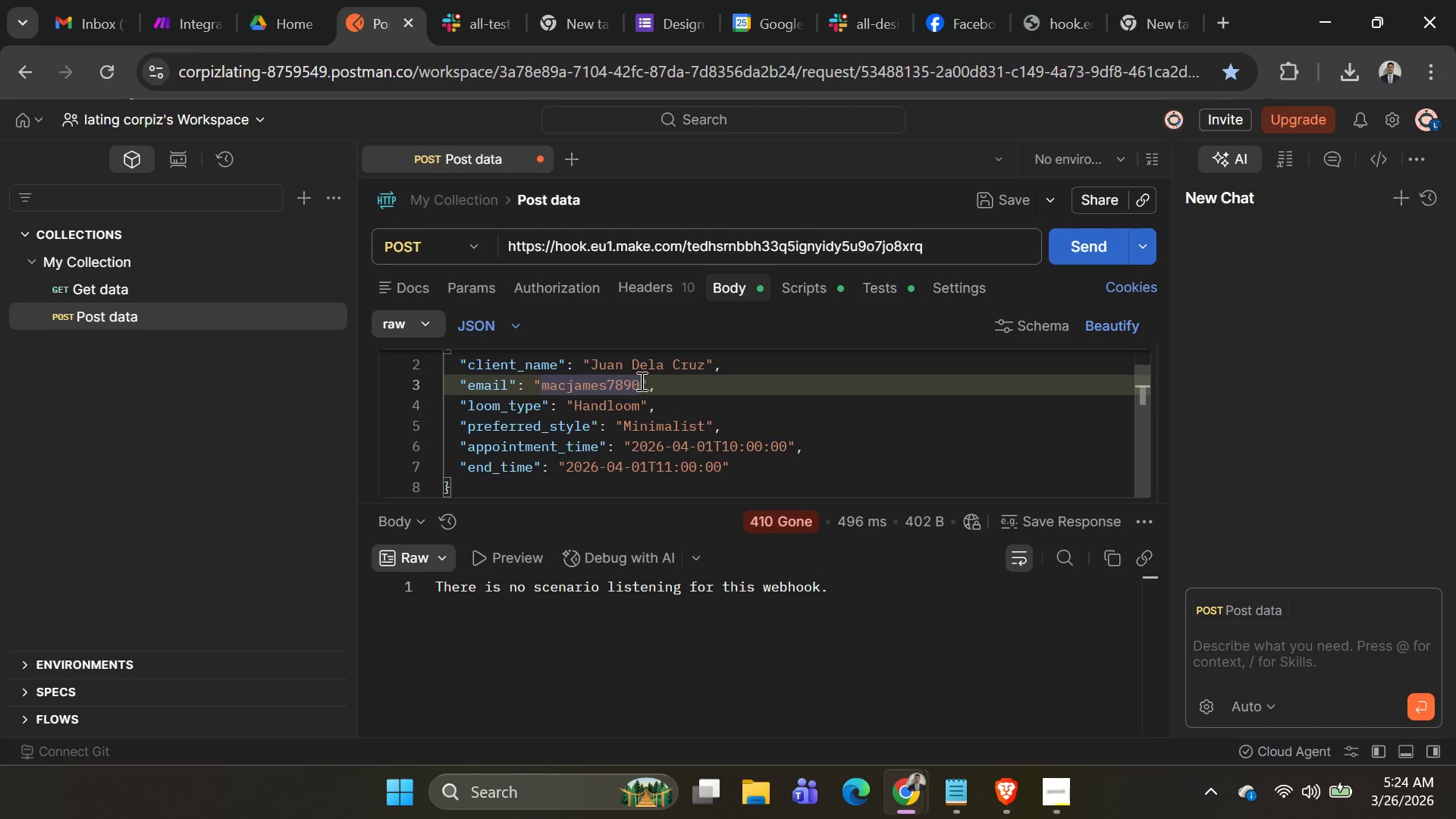 
left_click([640, 381])
 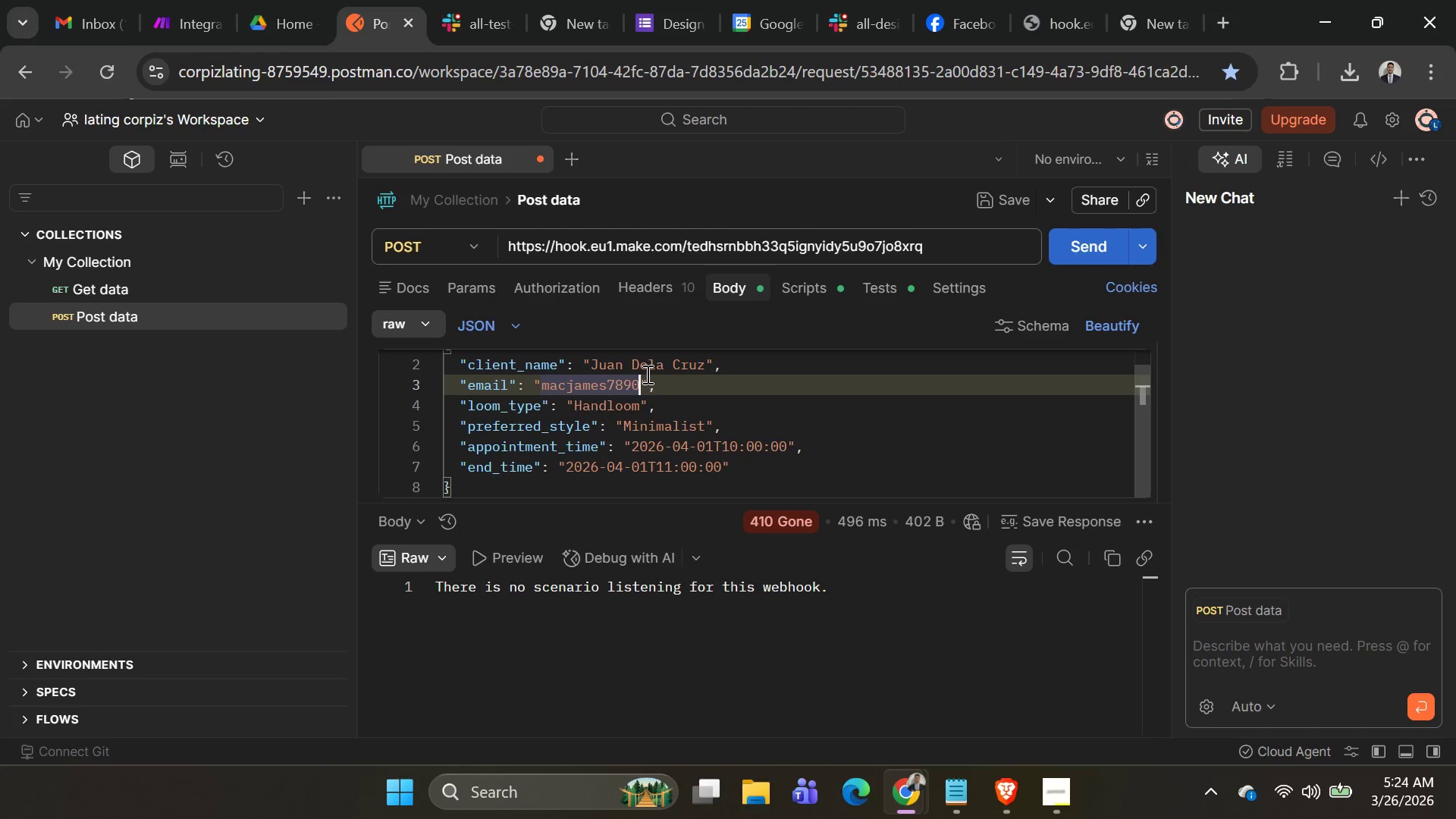 
type(@gmail.com)
 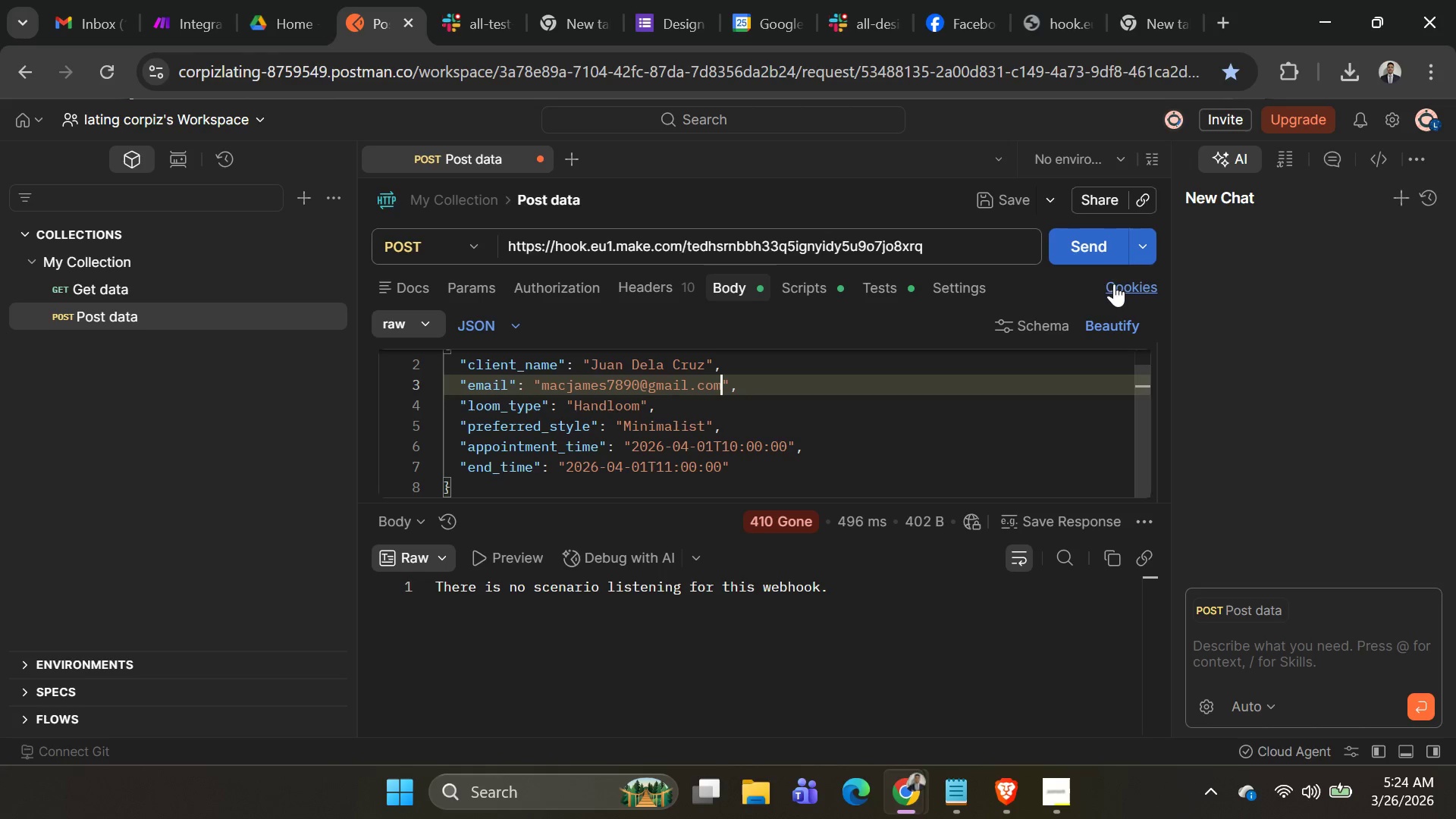 
left_click([1103, 240])
 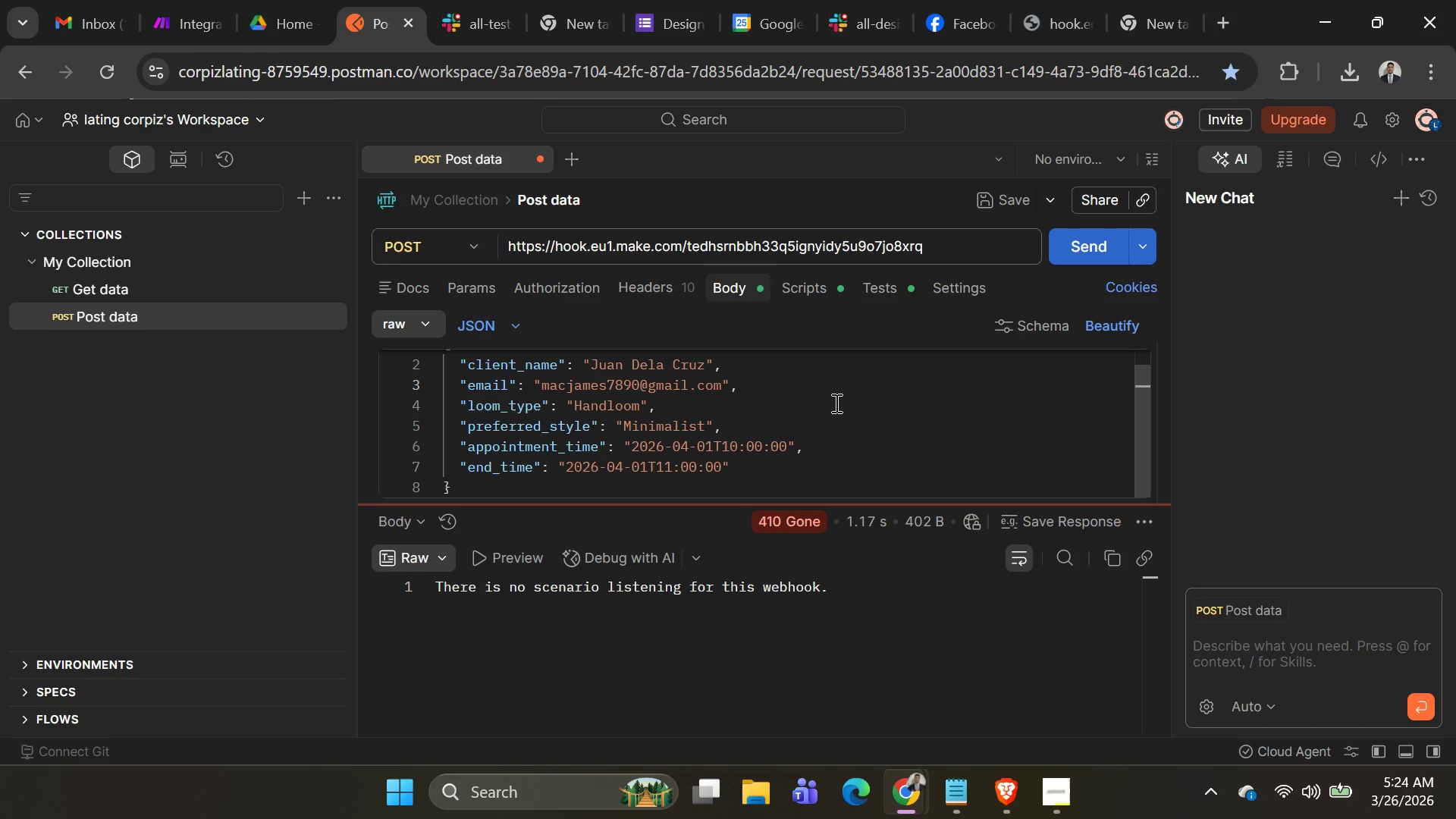 
key(Alt+AltLeft)
 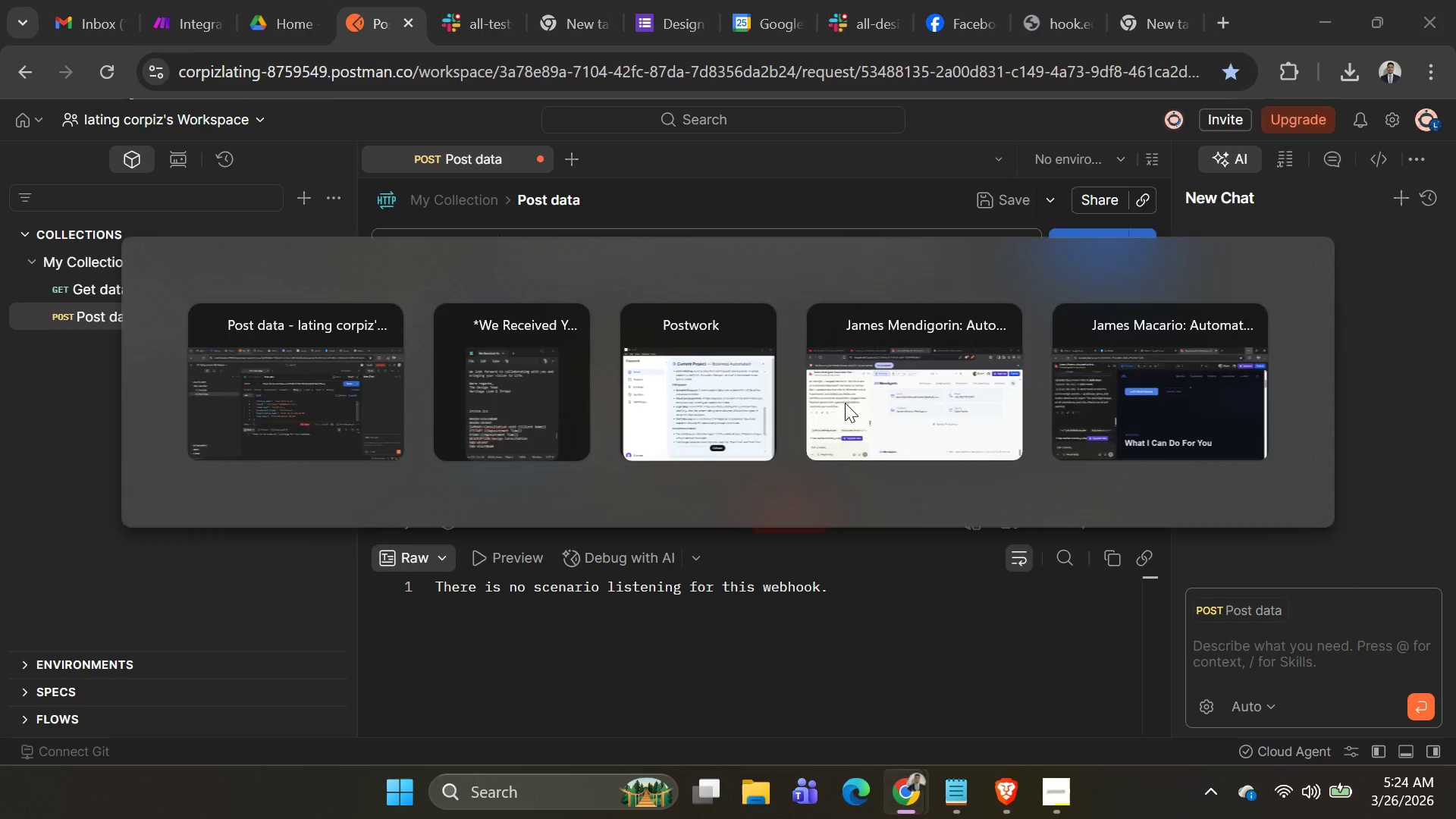 
key(Alt+Tab)
 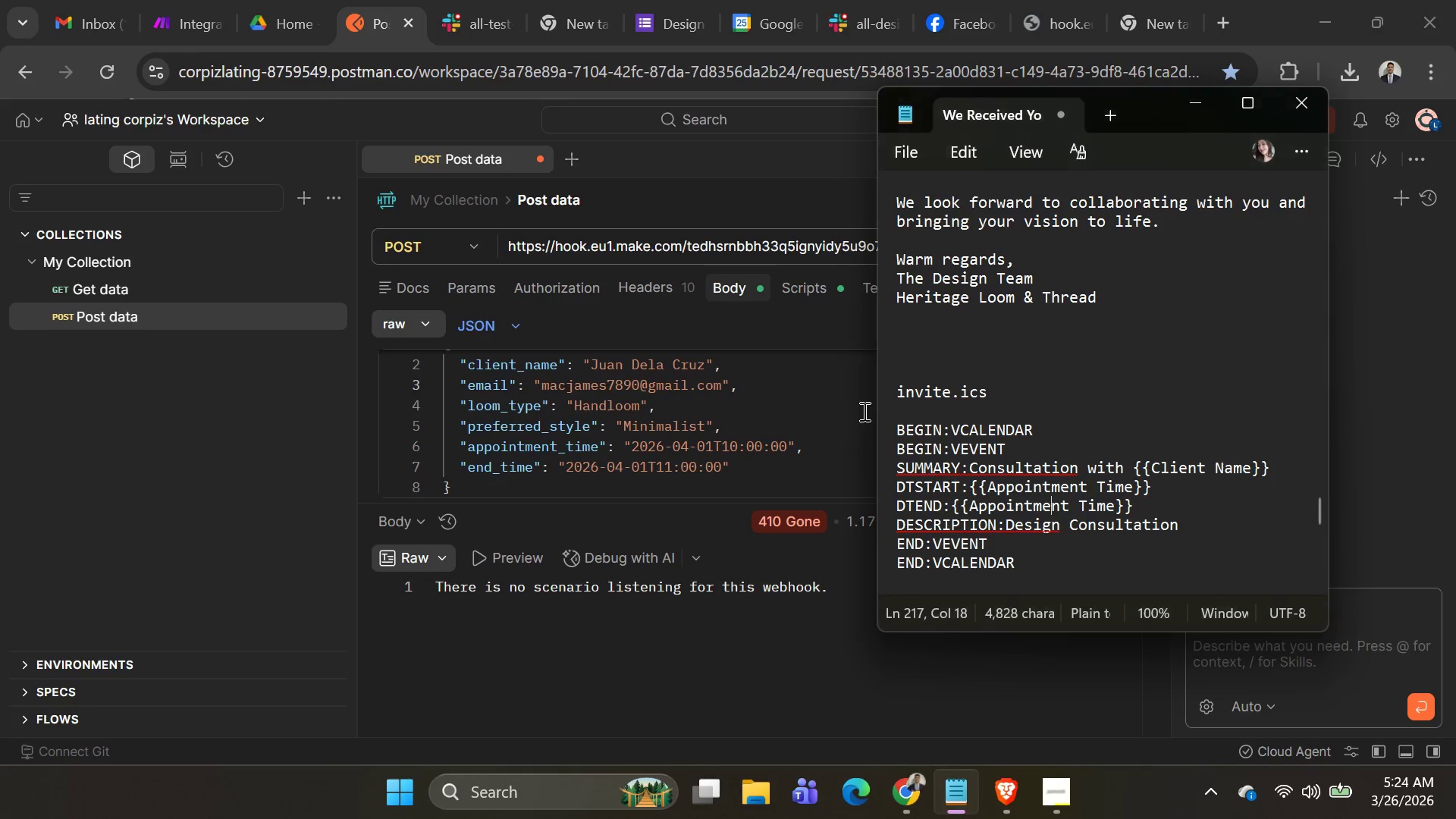 
key(Alt+AltLeft)
 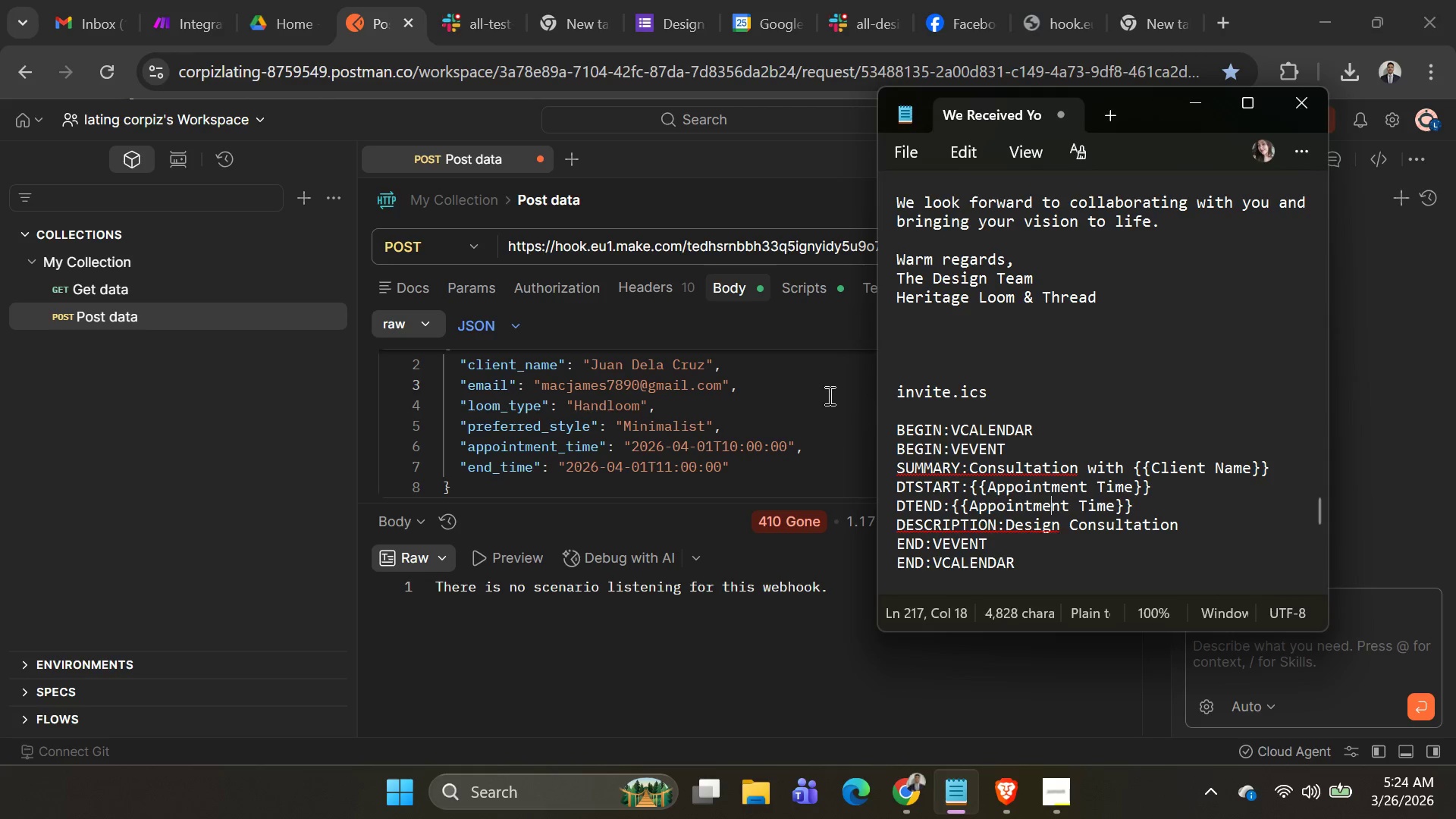 
key(Alt+Tab)
 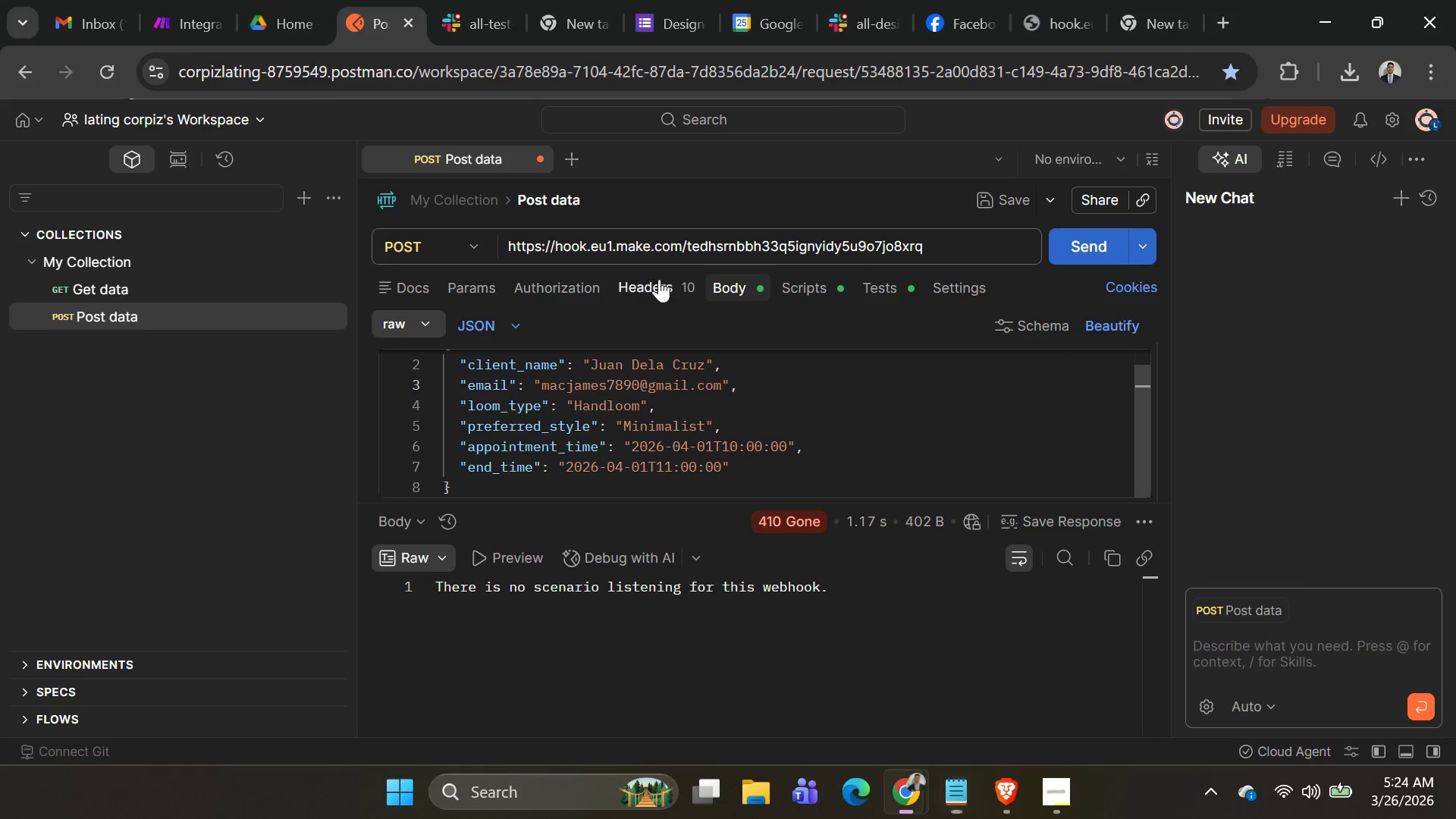 
key(Alt+AltLeft)
 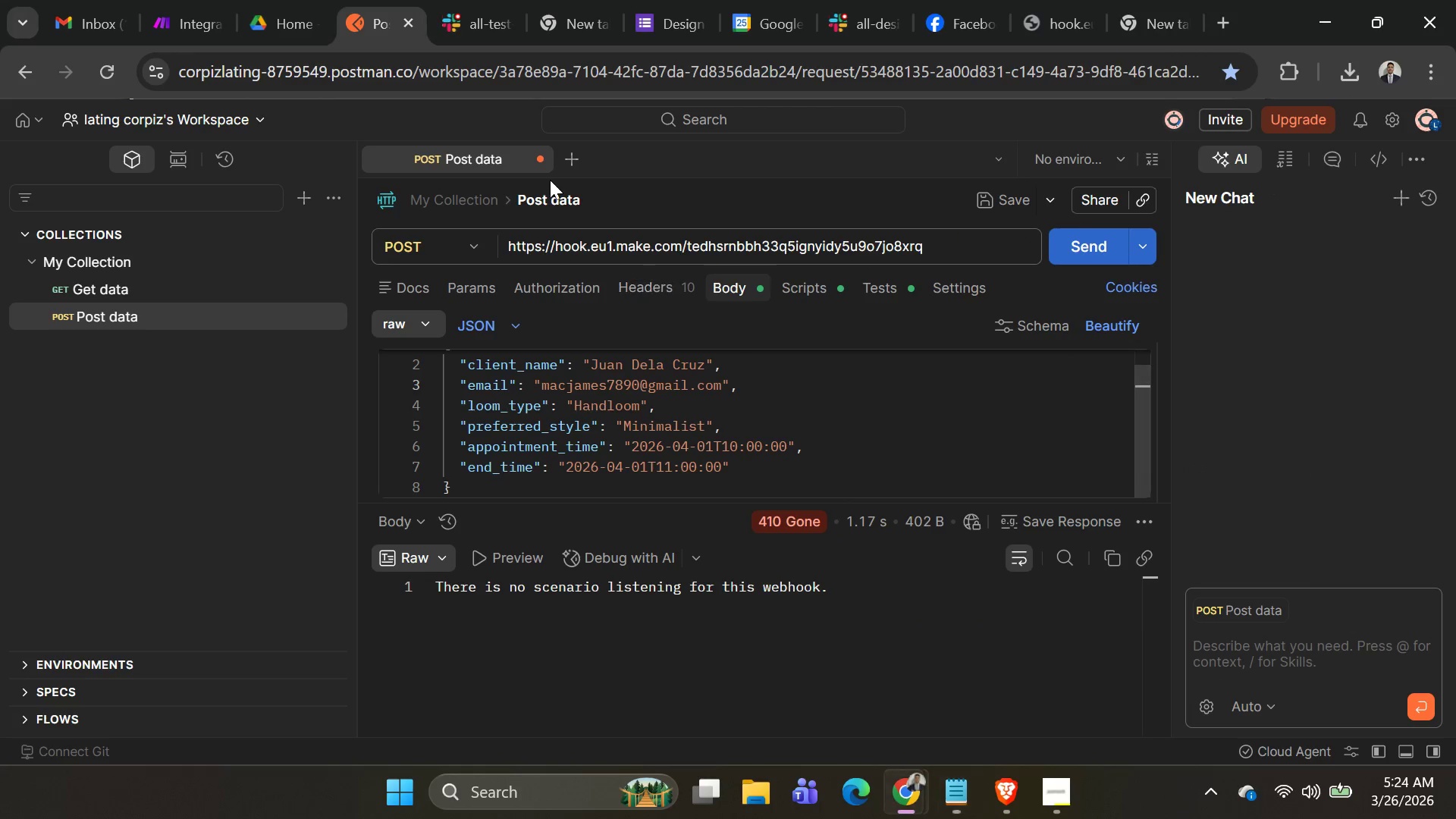 
key(Alt+Tab)
 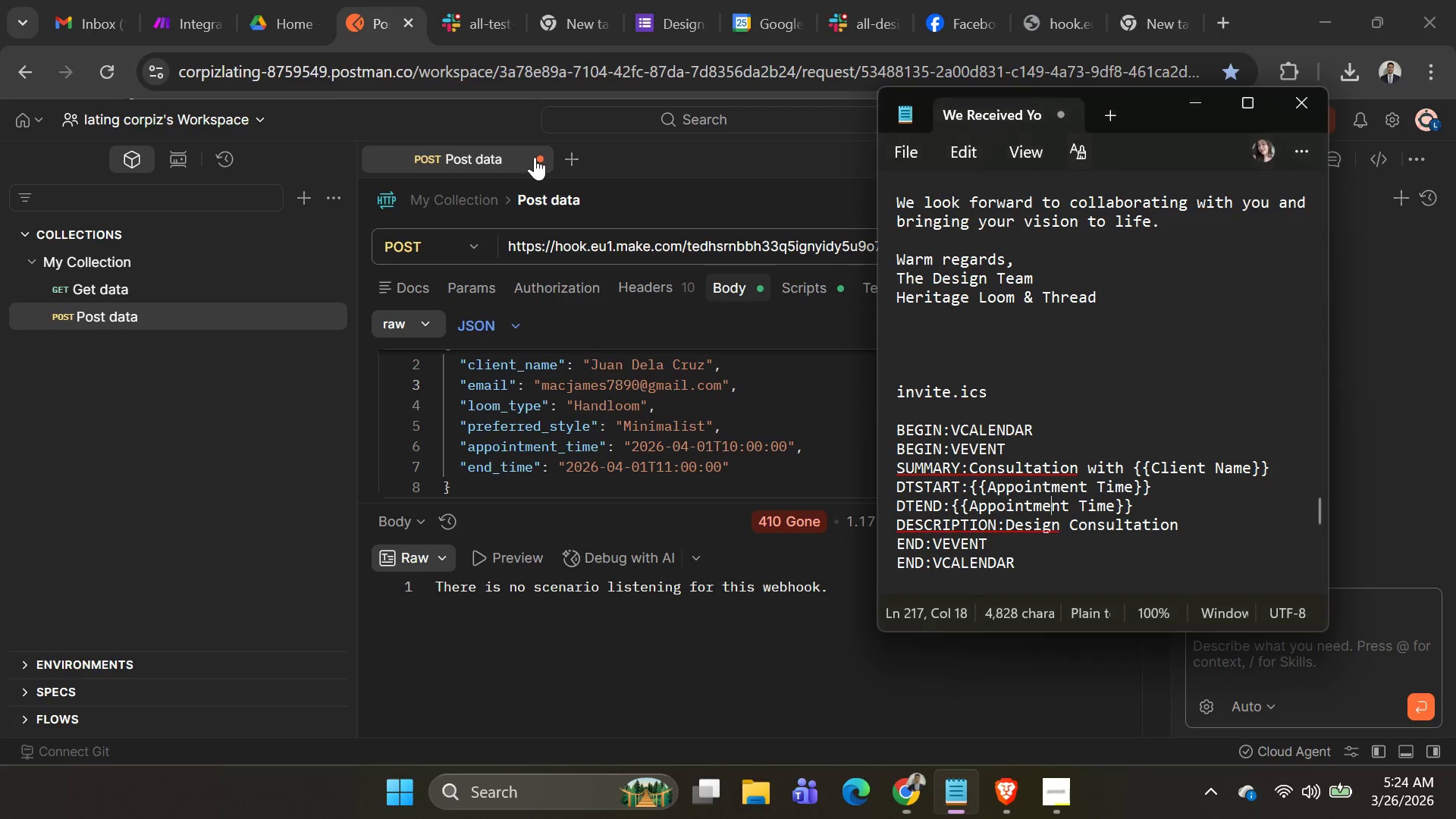 
key(Alt+AltLeft)
 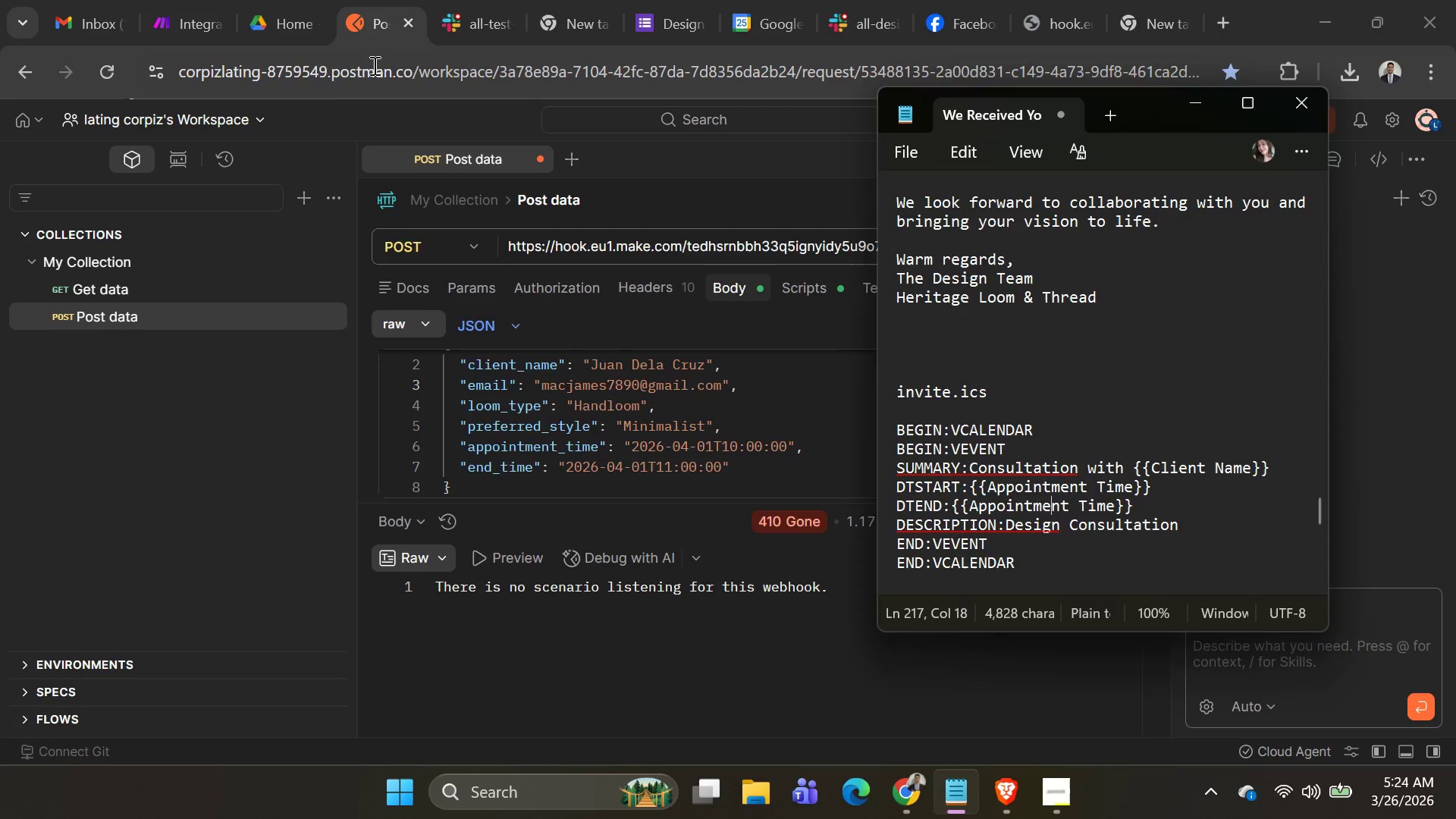 
key(Alt+Tab)
 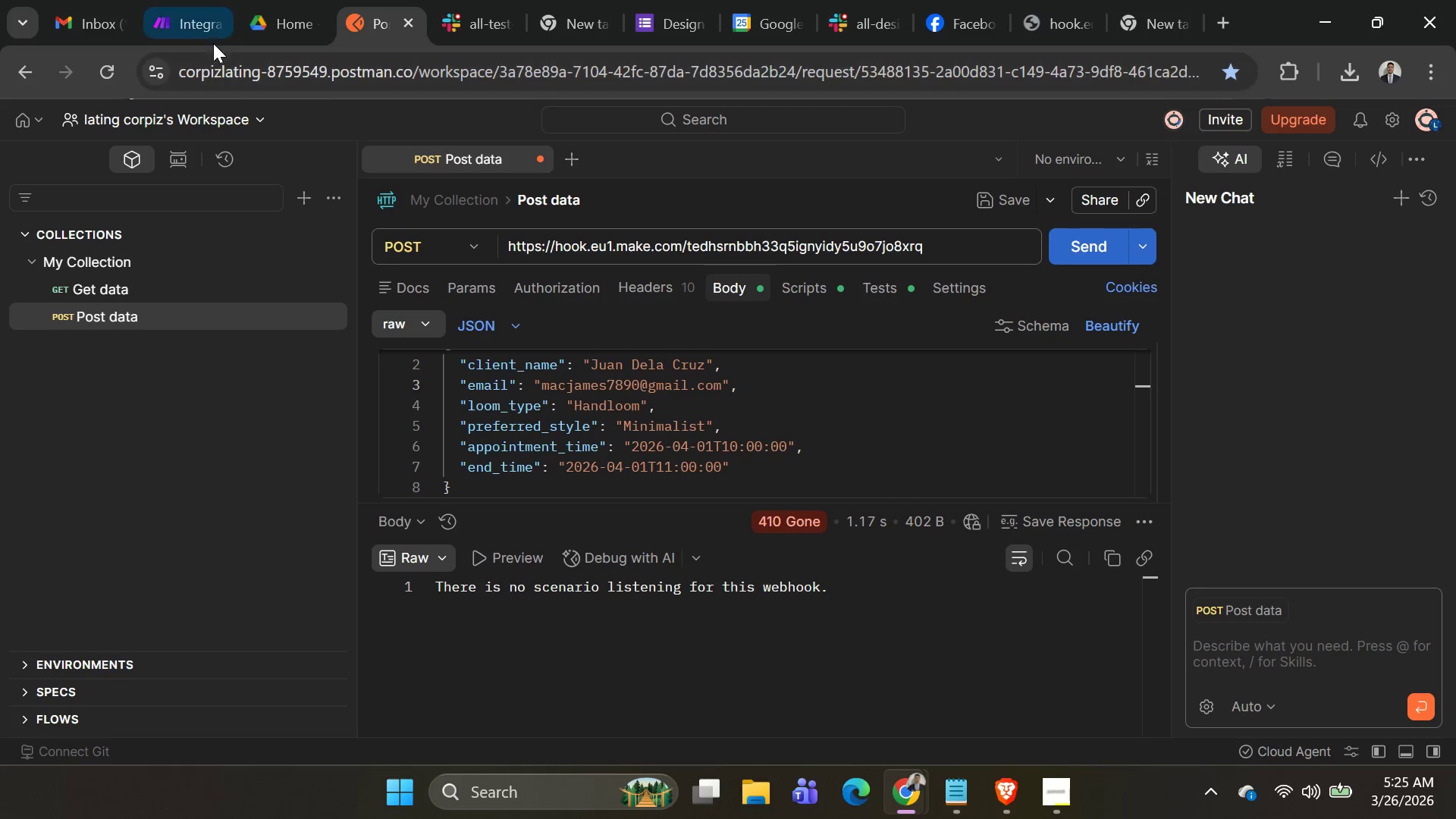 
left_click([203, 26])
 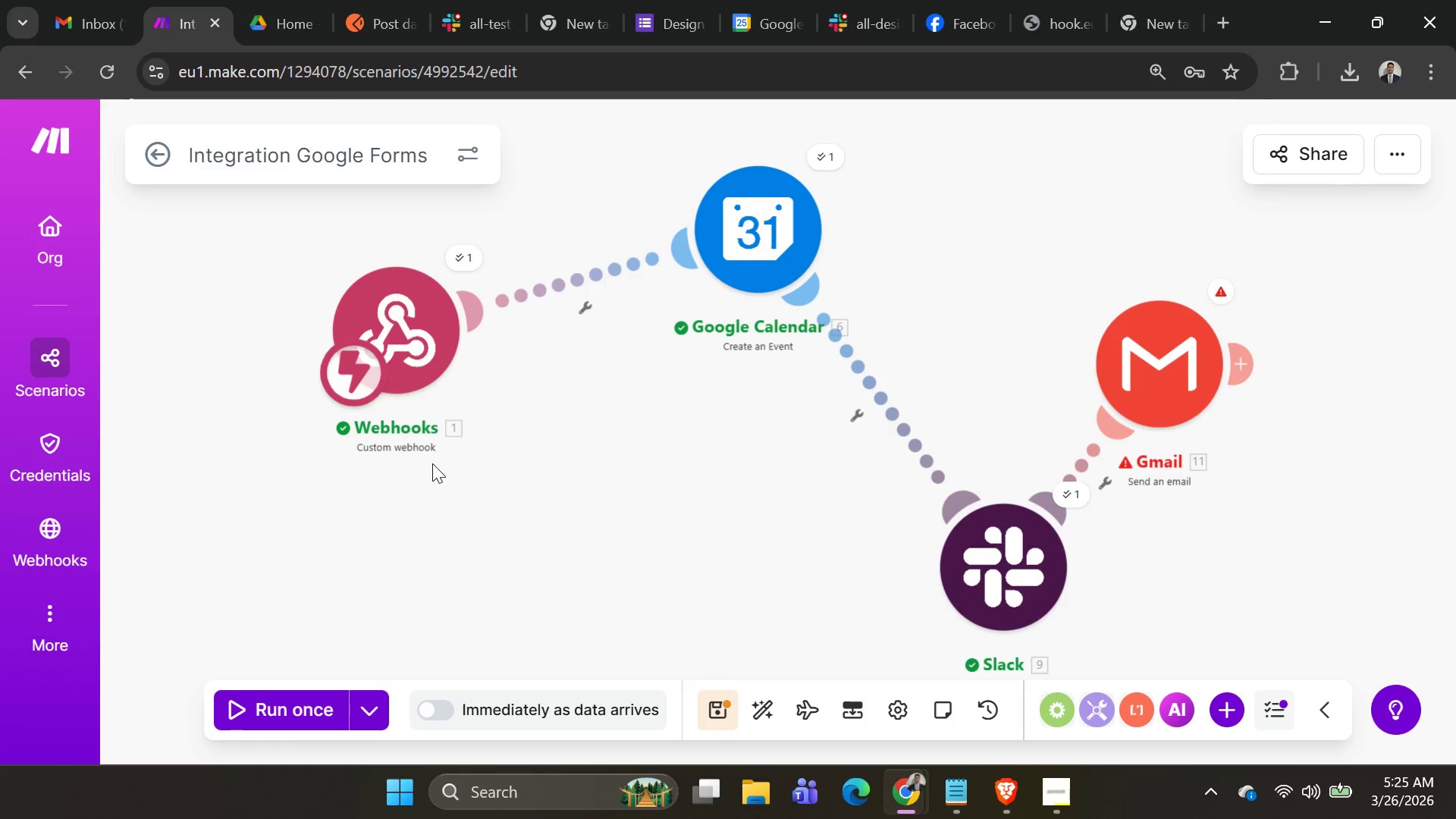 
left_click([303, 697])
 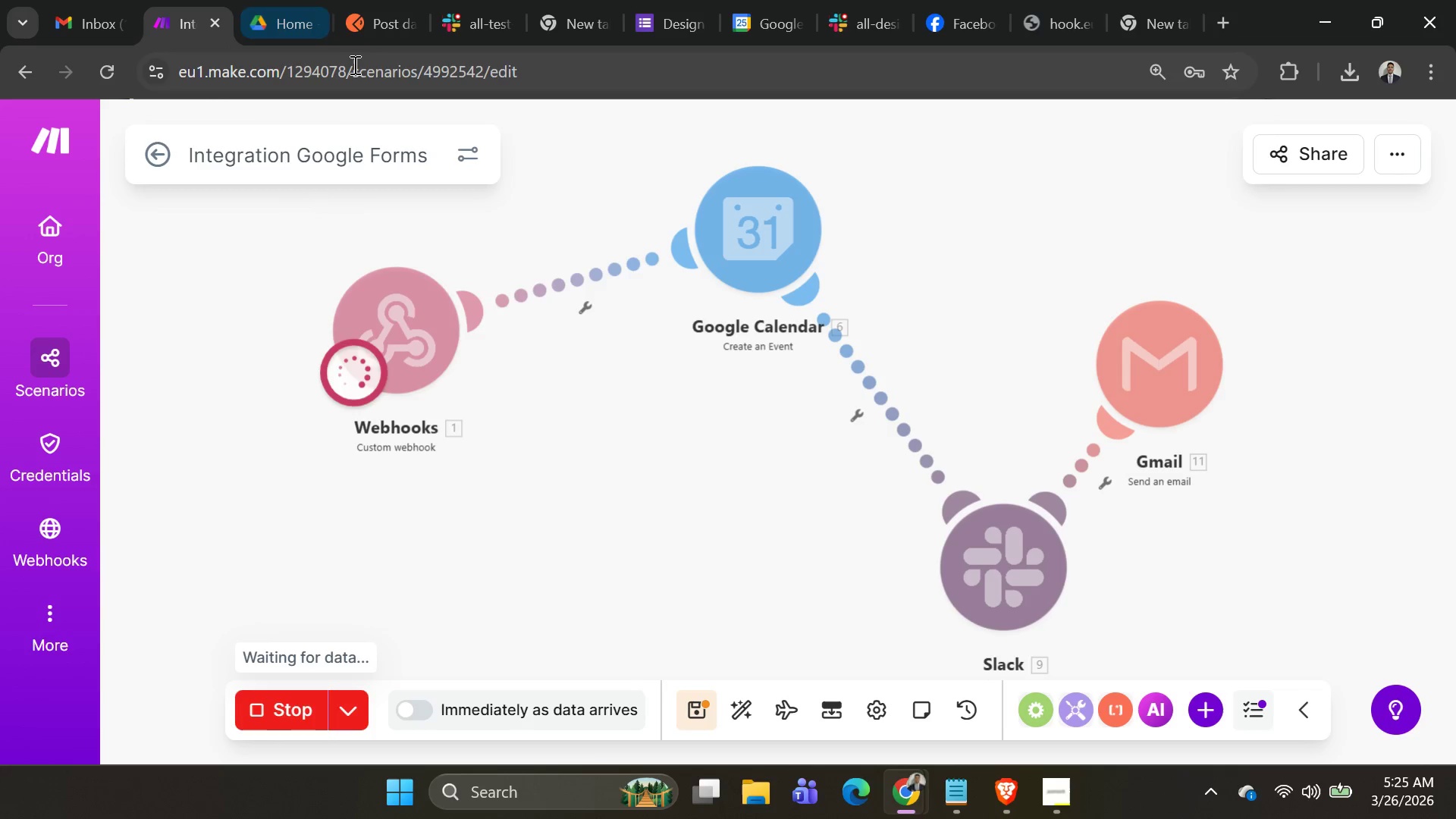 
left_click([356, 19])
 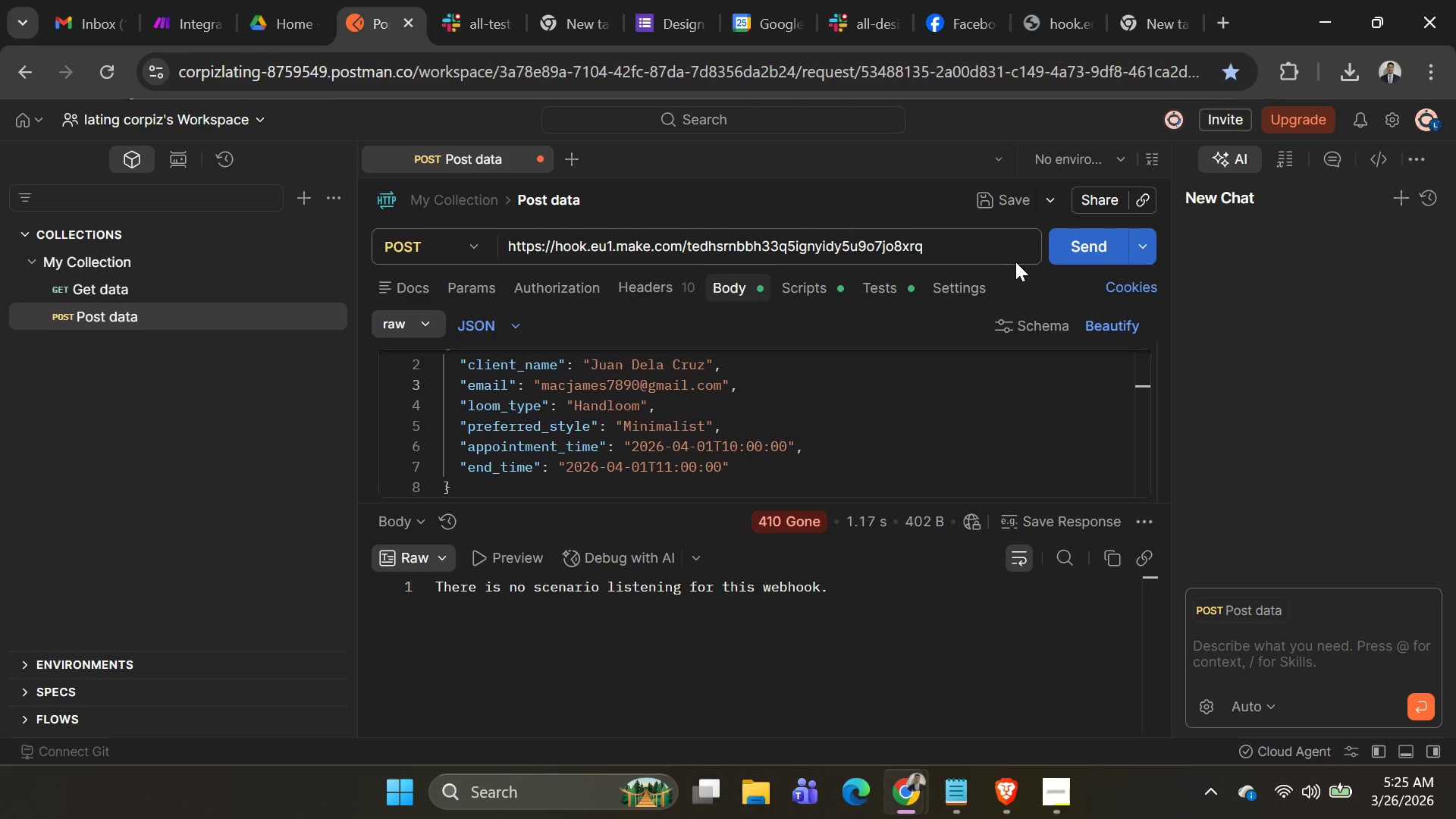 
left_click([1066, 249])
 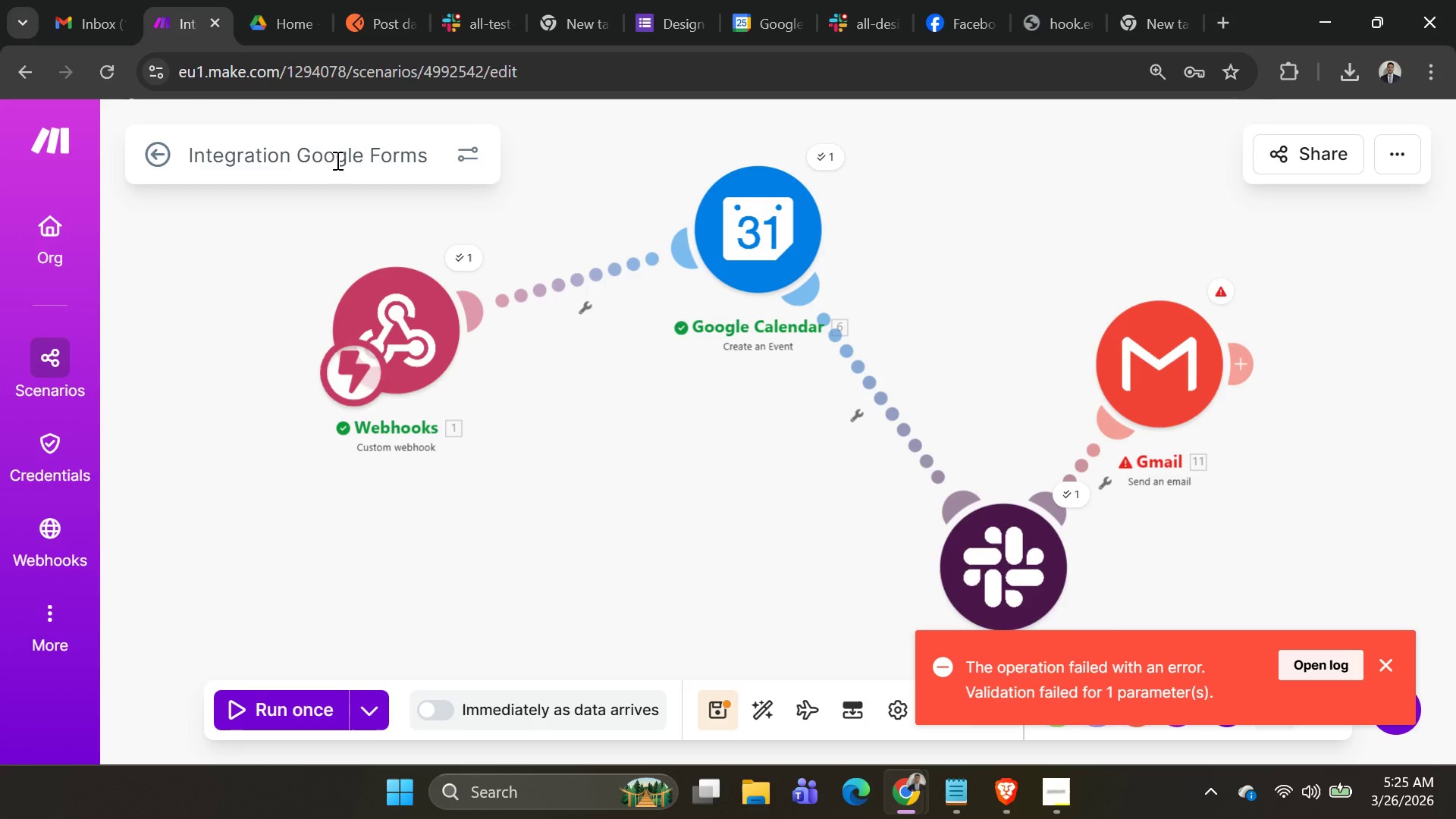 
wait(8.28)
 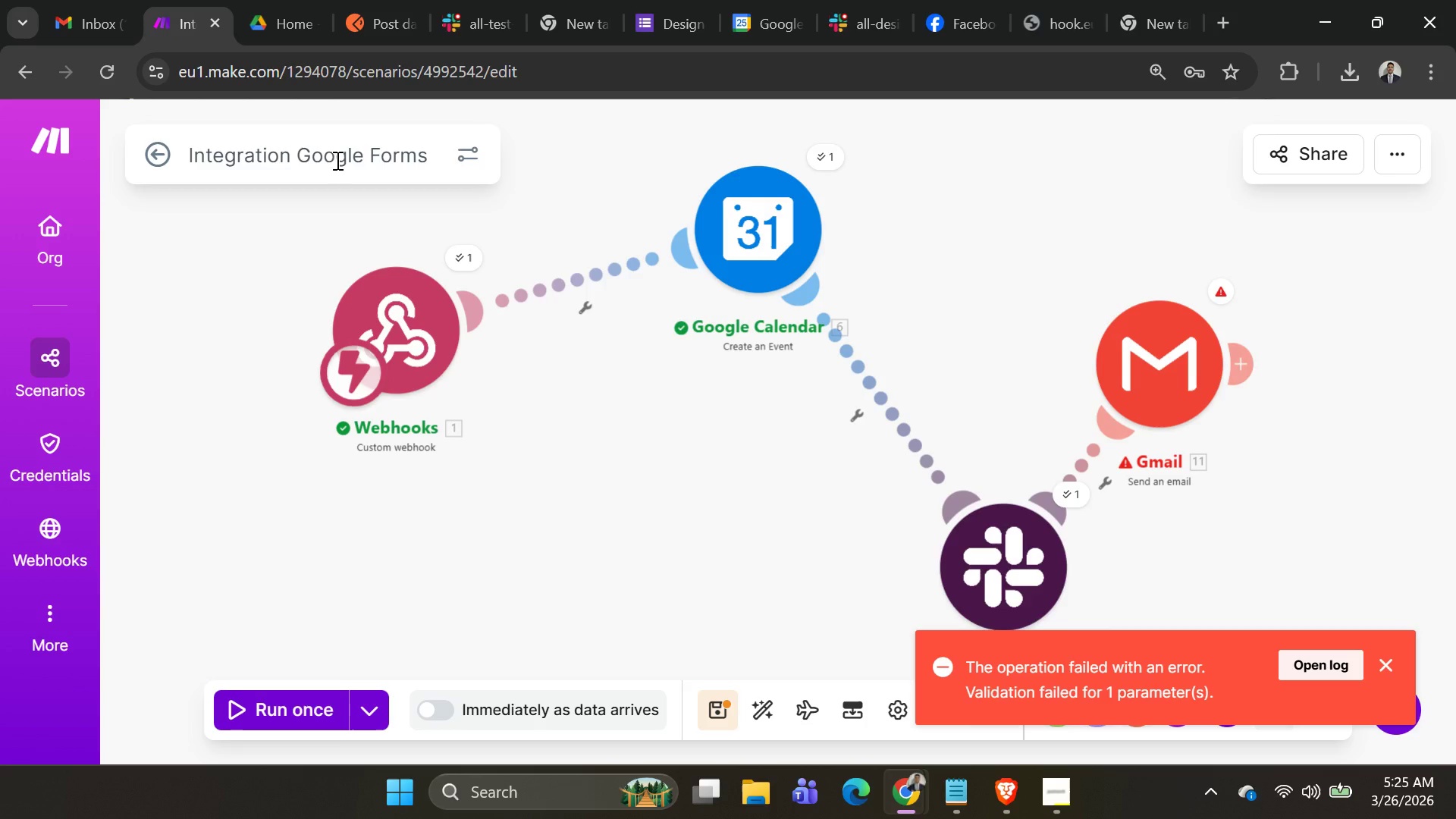 
left_click([1132, 357])
 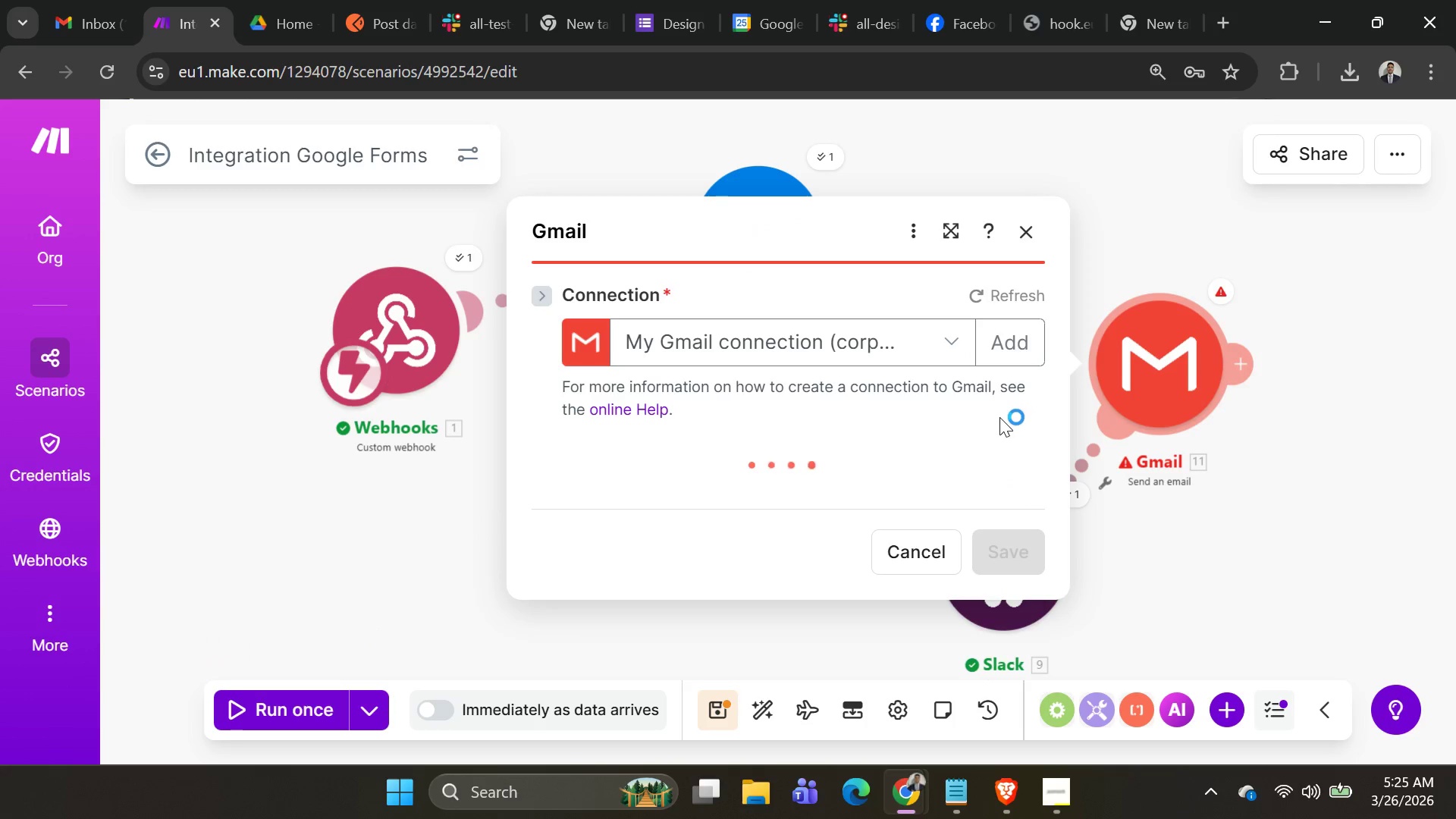 
scroll: coordinate [977, 449], scroll_direction: down, amount: 4.0
 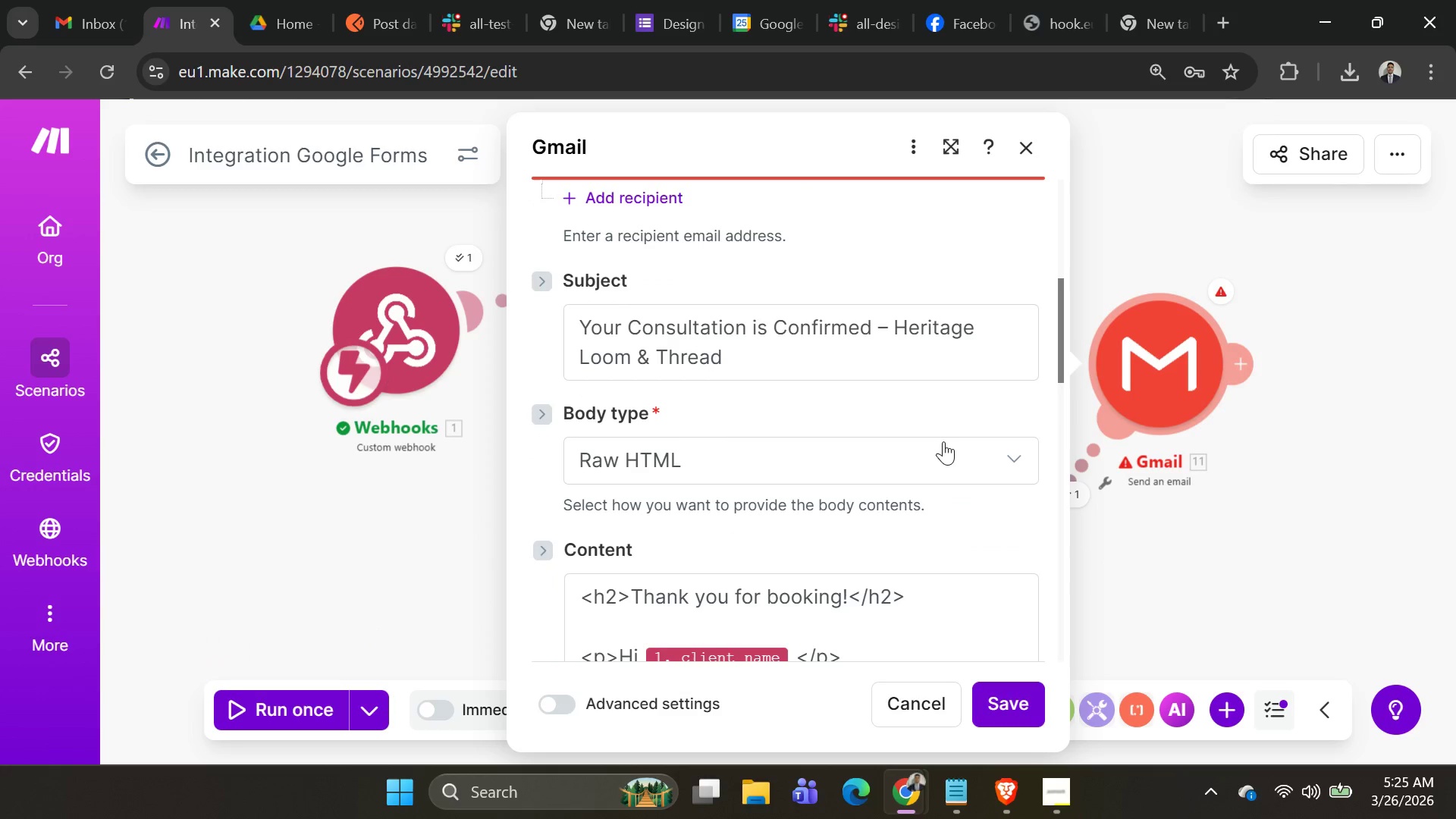 
scroll: coordinate [940, 438], scroll_direction: up, amount: 3.0
 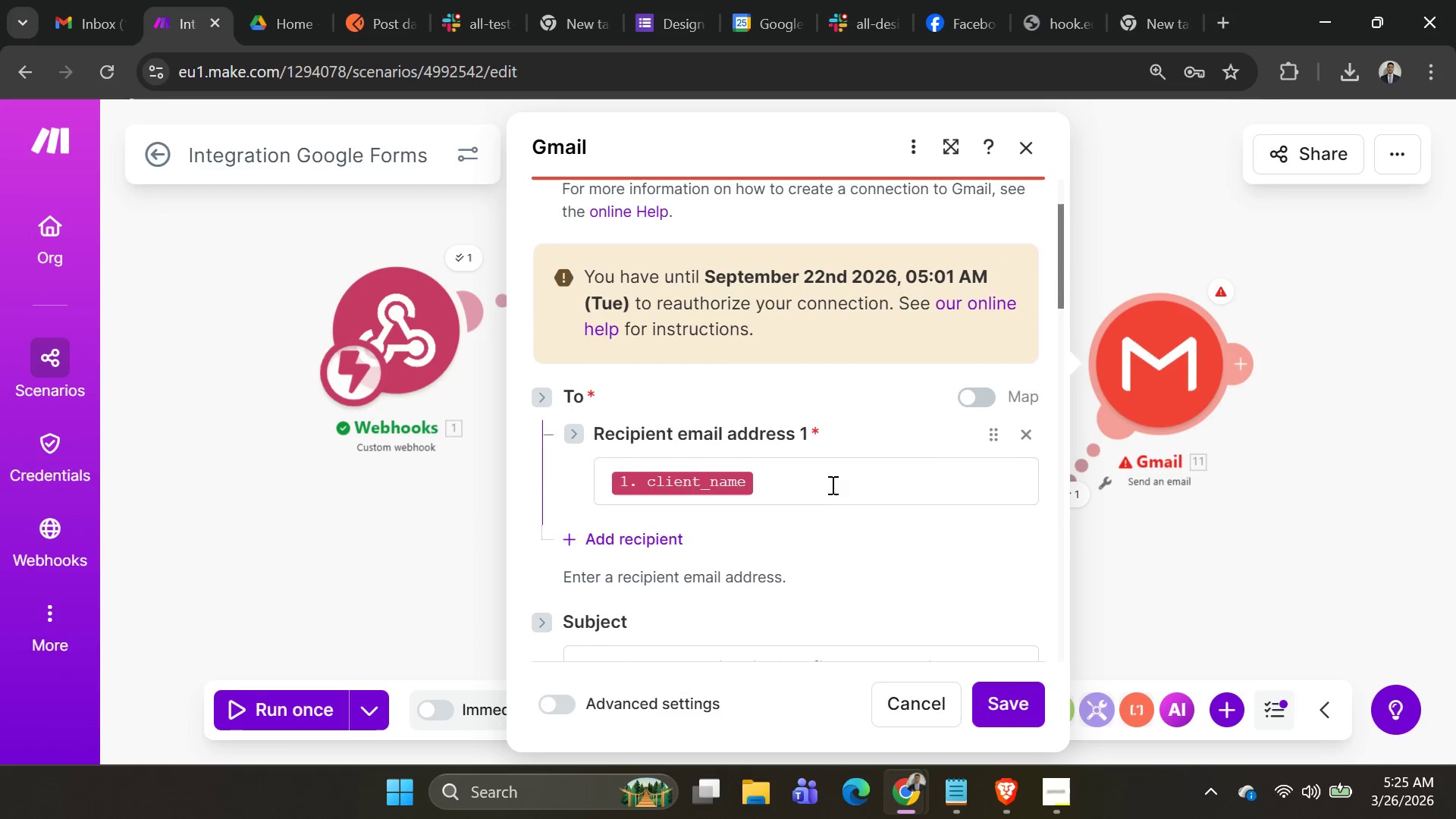 
left_click([830, 488])
 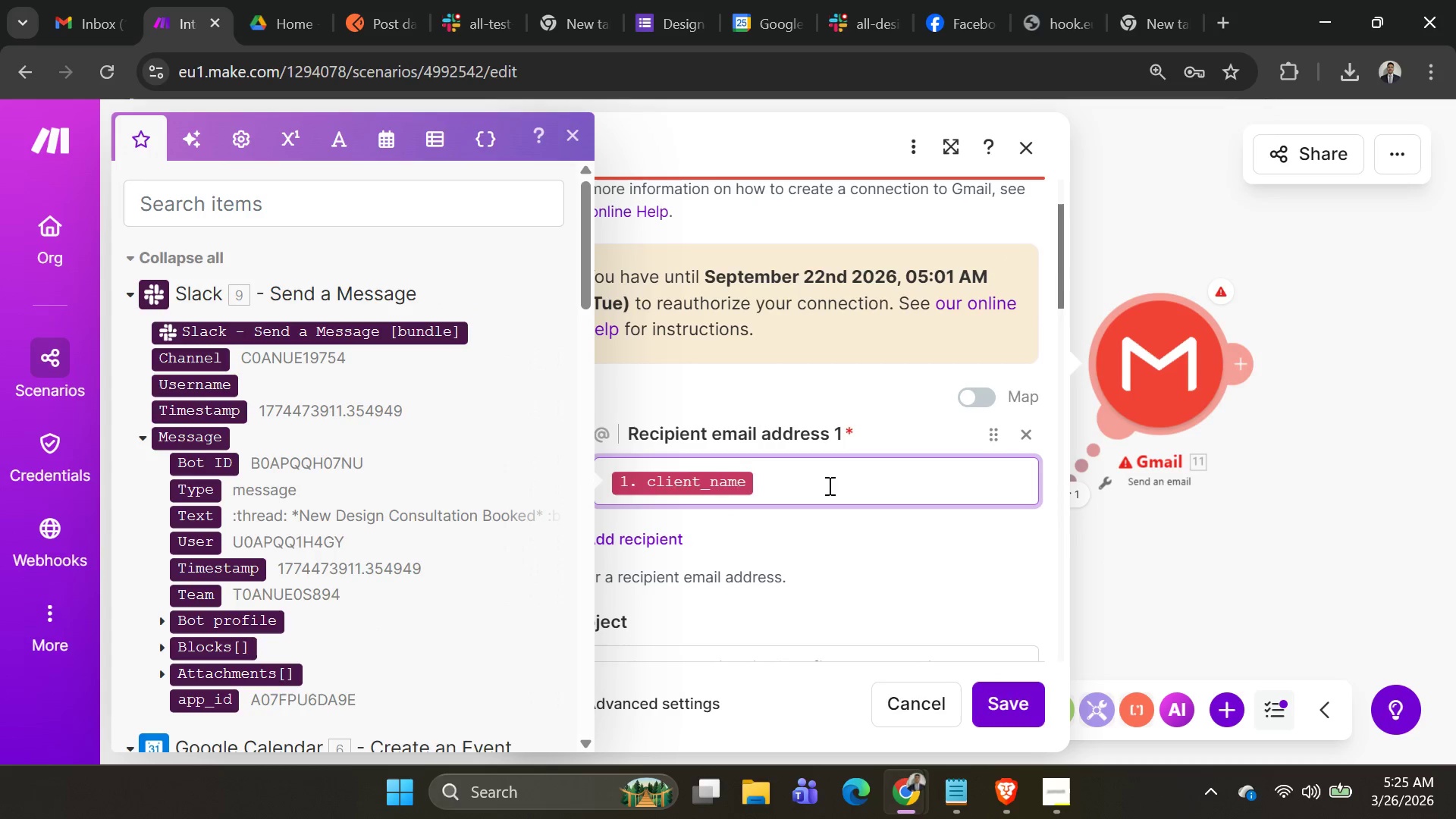 
key(Backspace)
 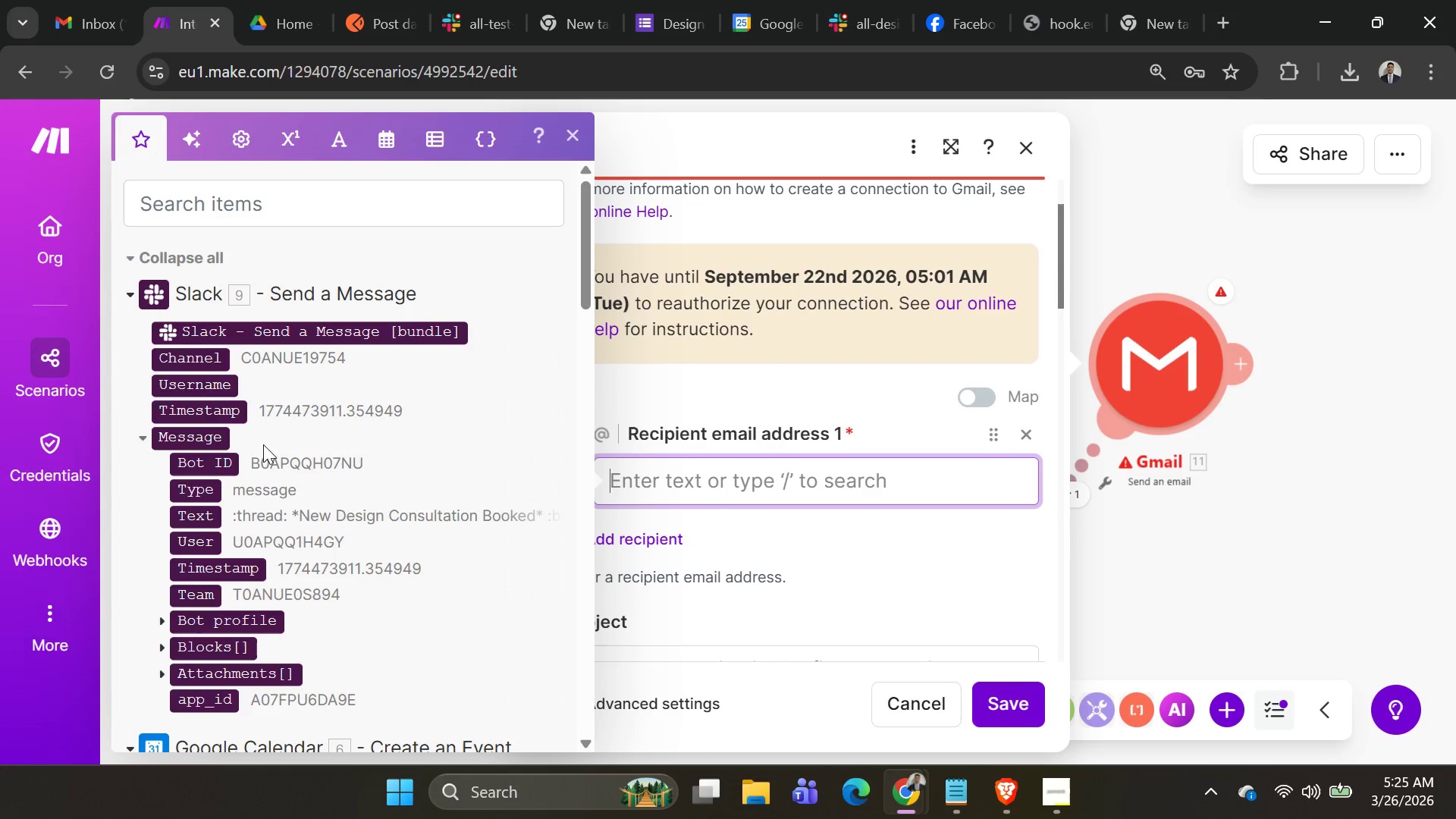 
scroll: coordinate [338, 453], scroll_direction: down, amount: 20.0
 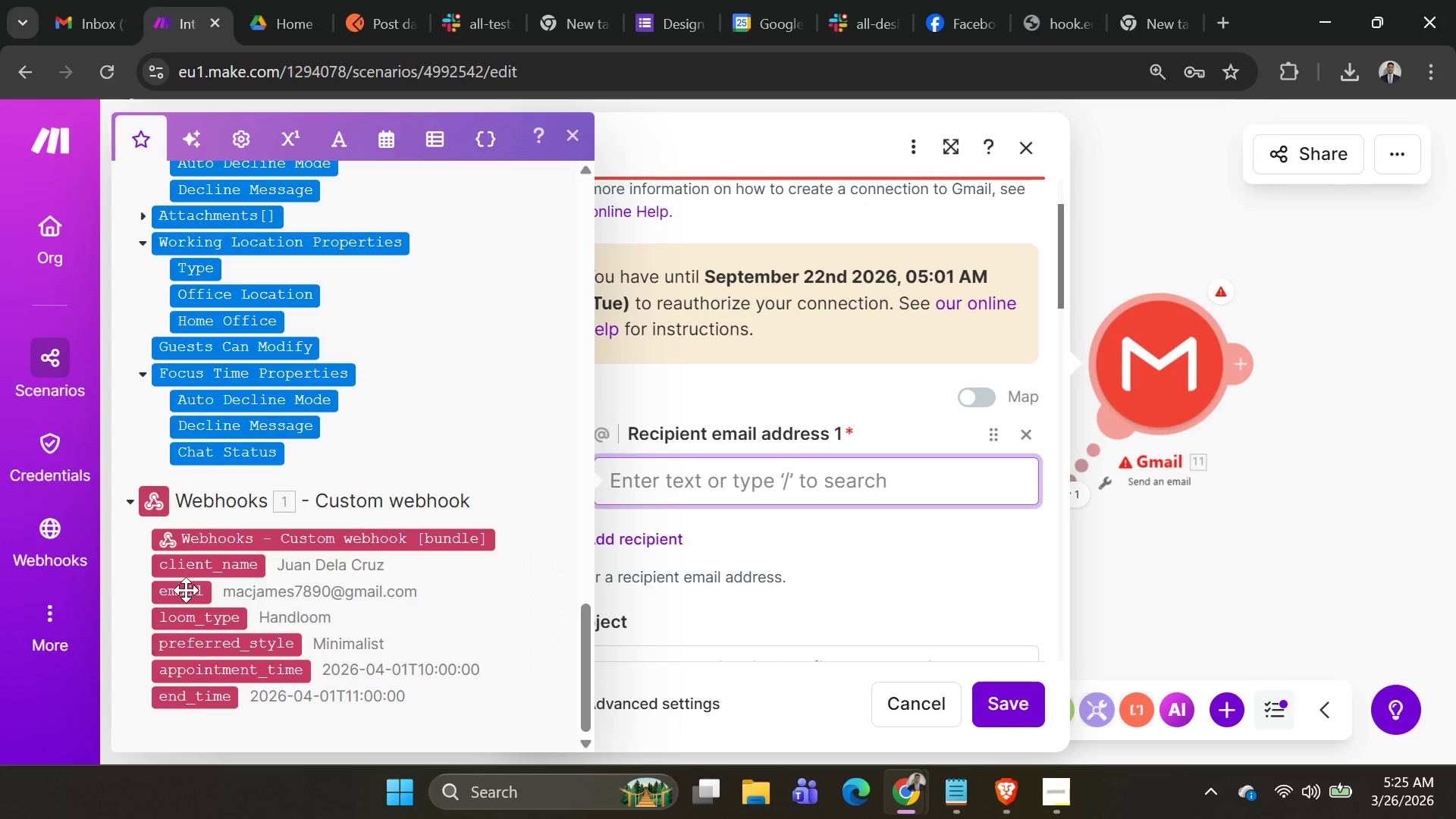 
left_click([177, 593])
 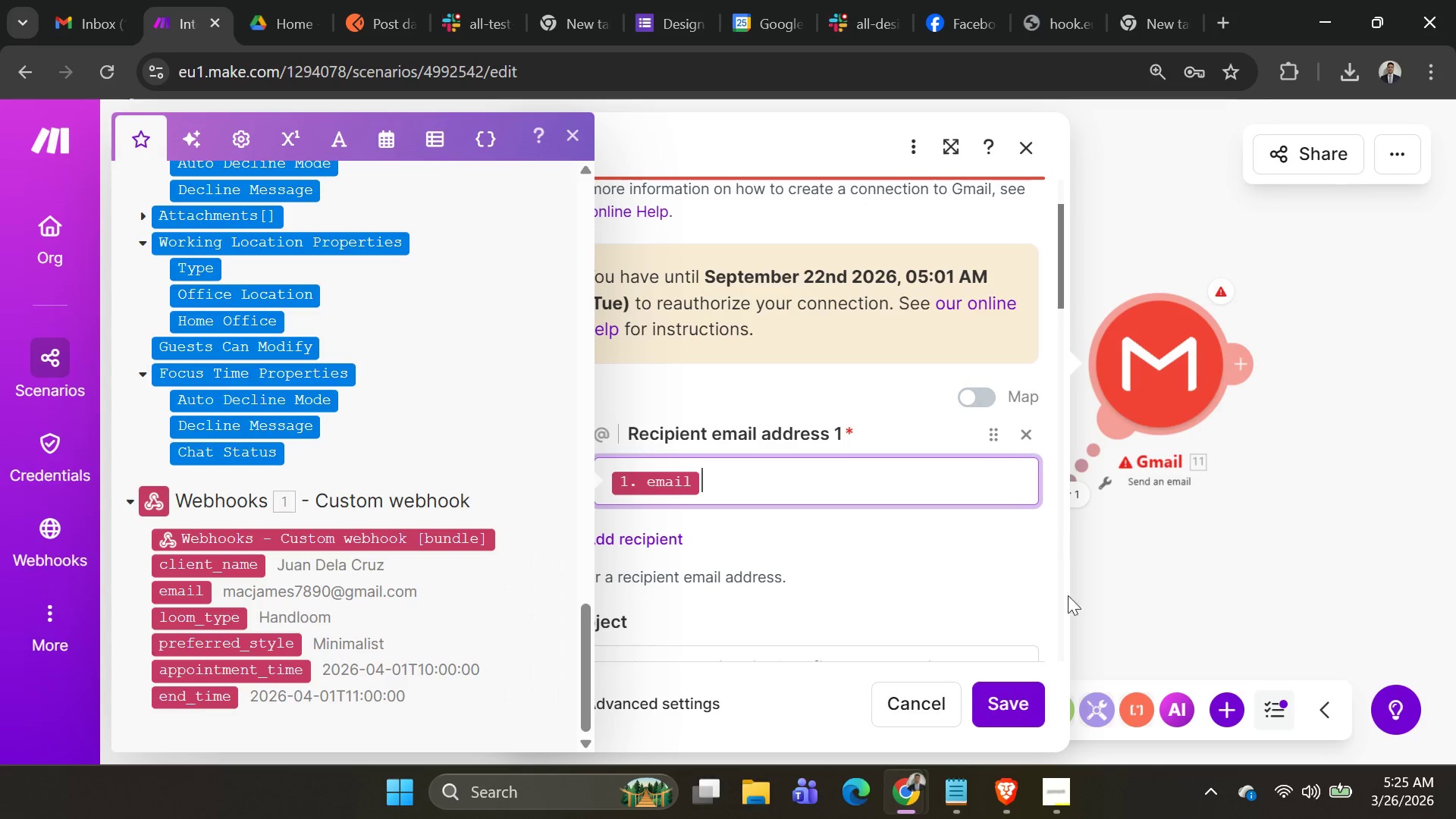 
left_click([1016, 696])
 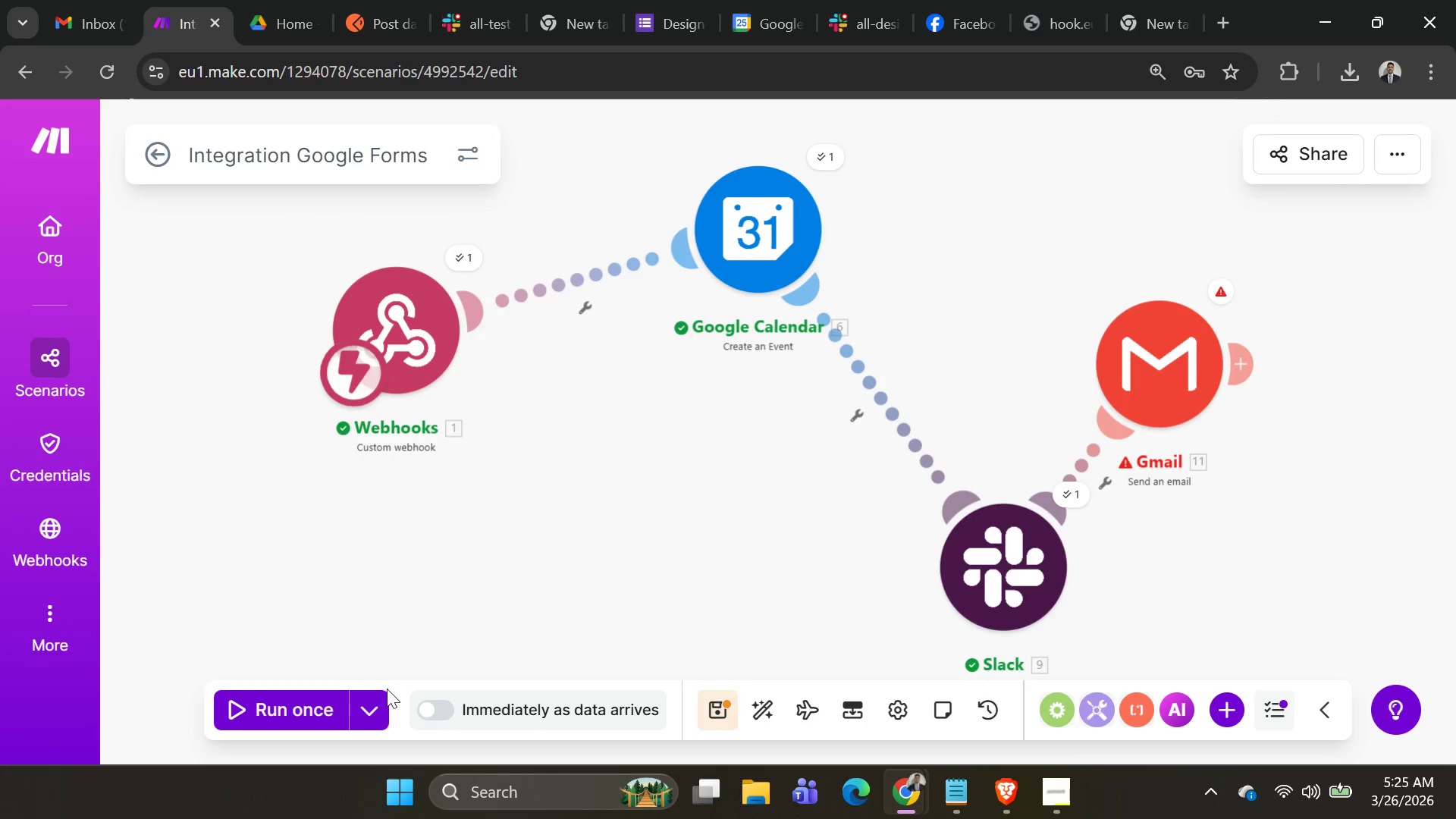 
left_click([365, 707])
 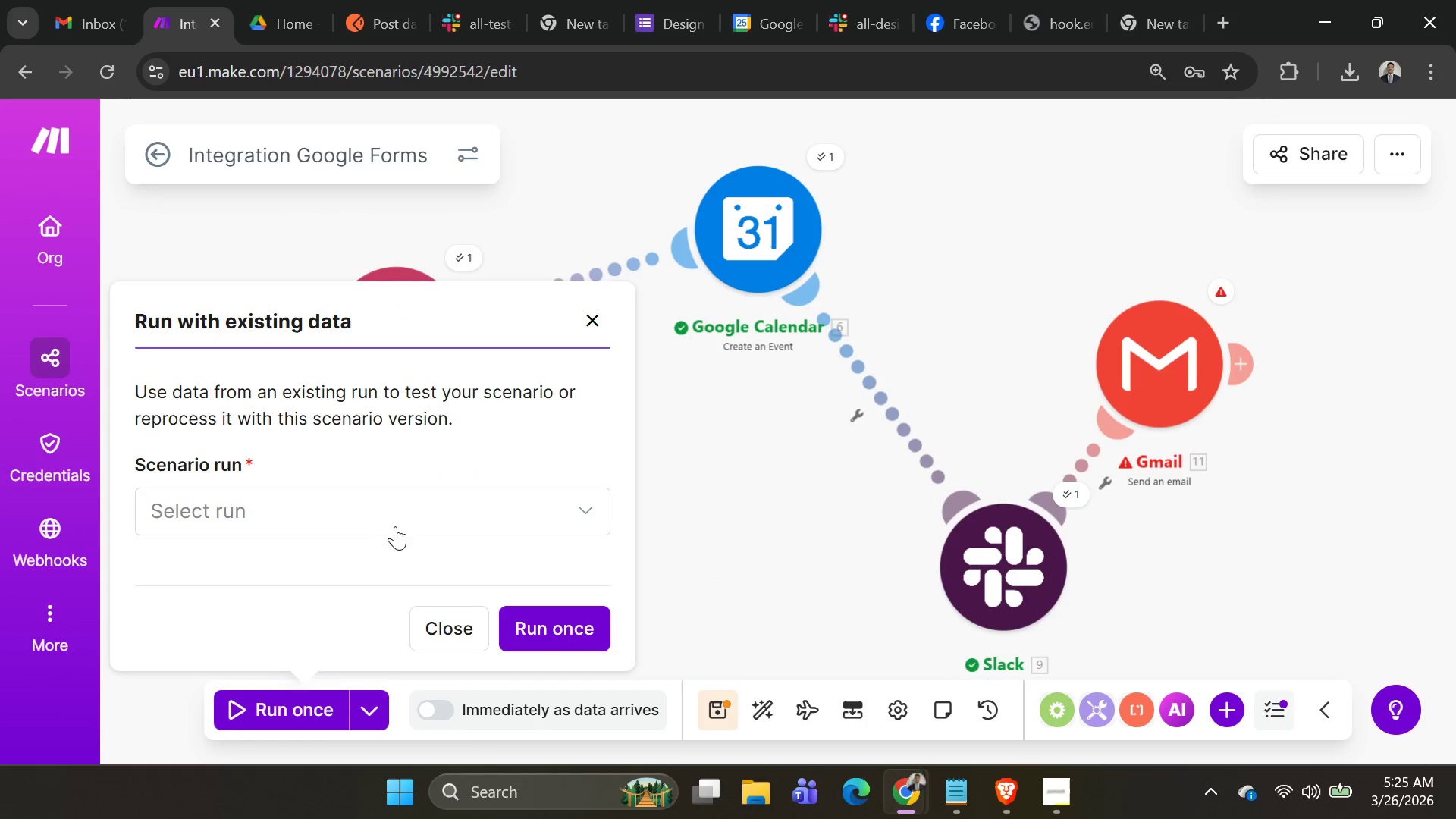 
left_click([393, 527])
 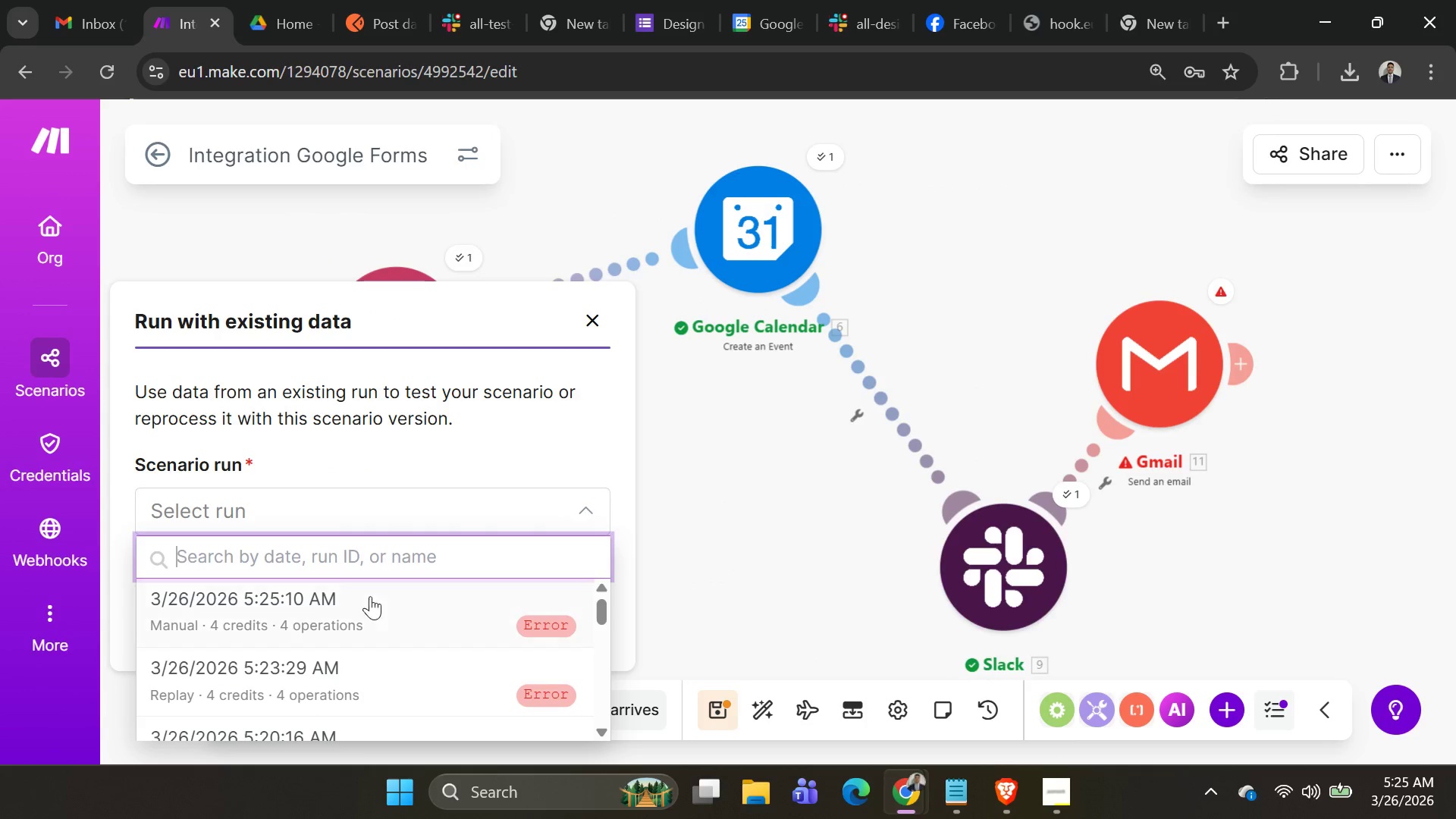 
left_click([370, 602])
 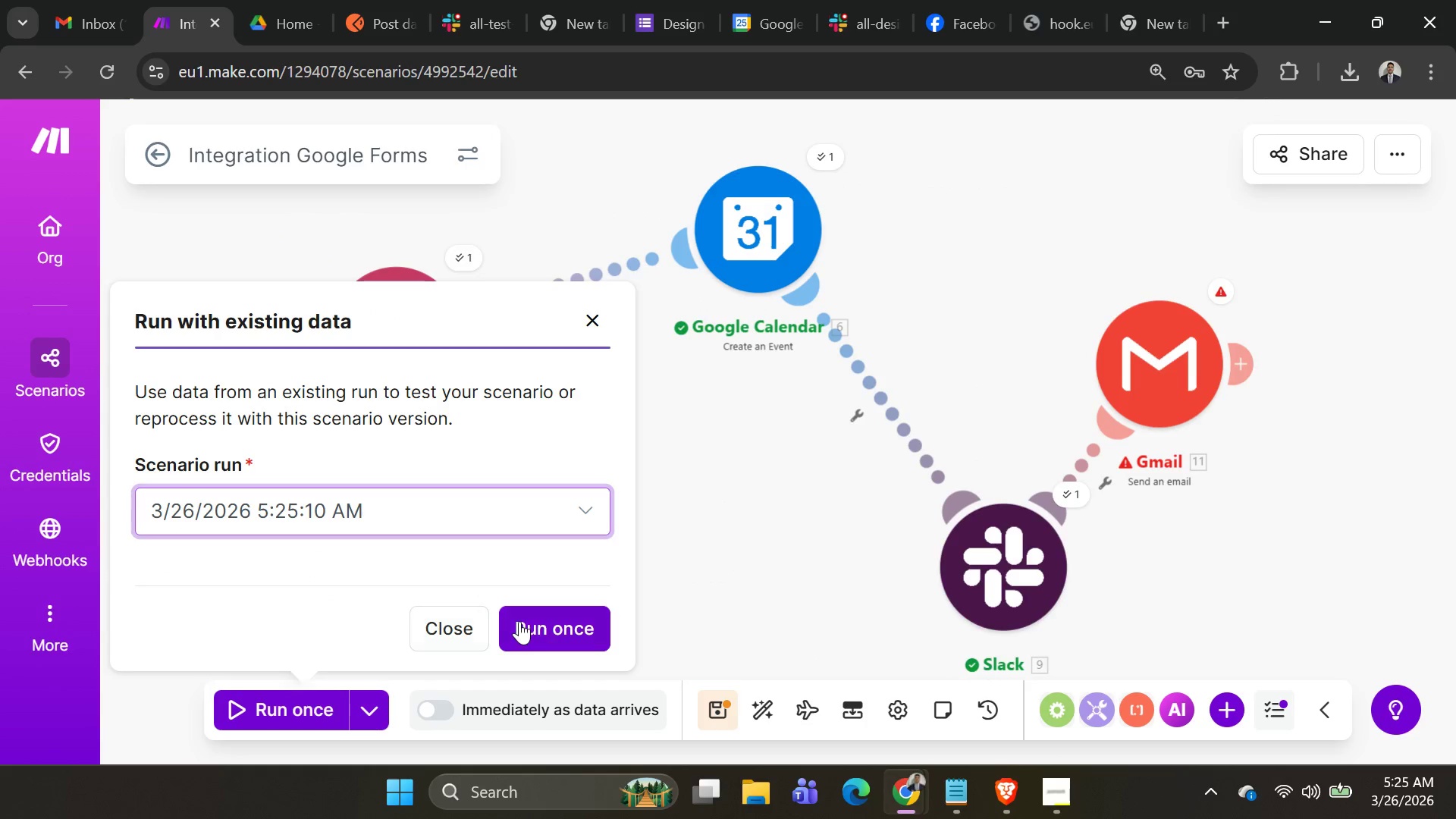 
left_click([535, 623])
 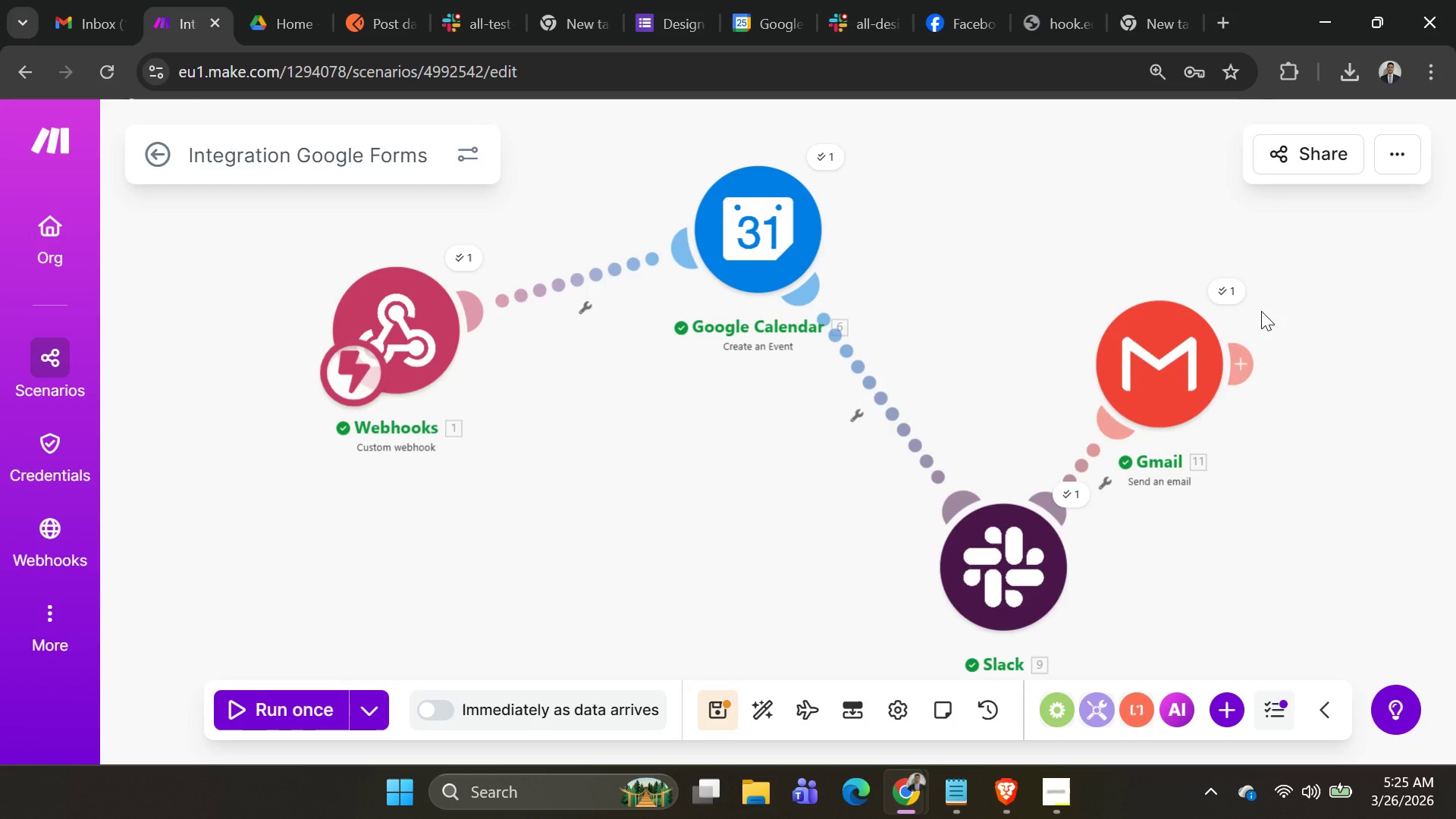 
wait(5.28)
 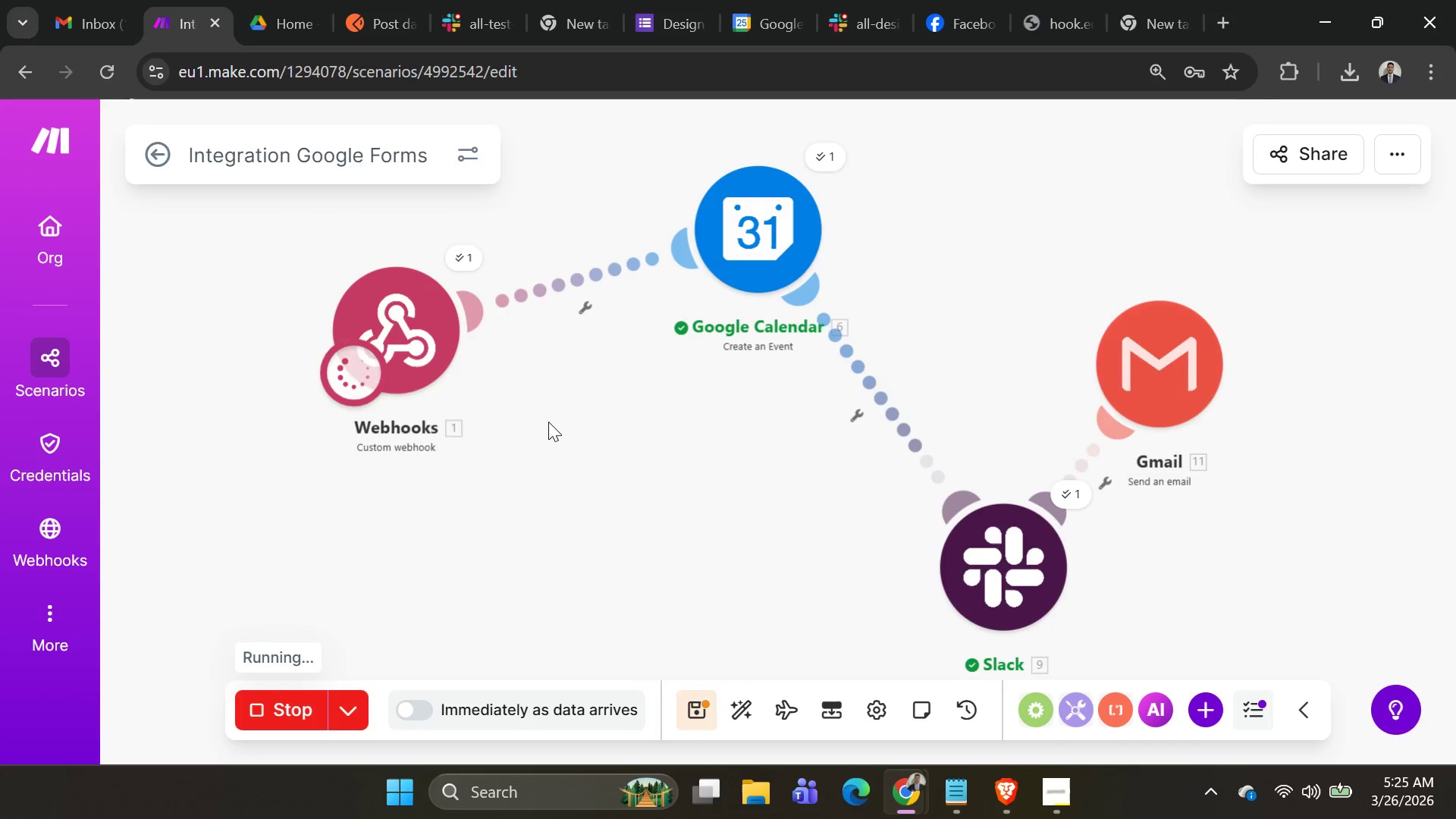 
left_click_drag(start_coordinate=[388, 330], to_coordinate=[377, 462])
 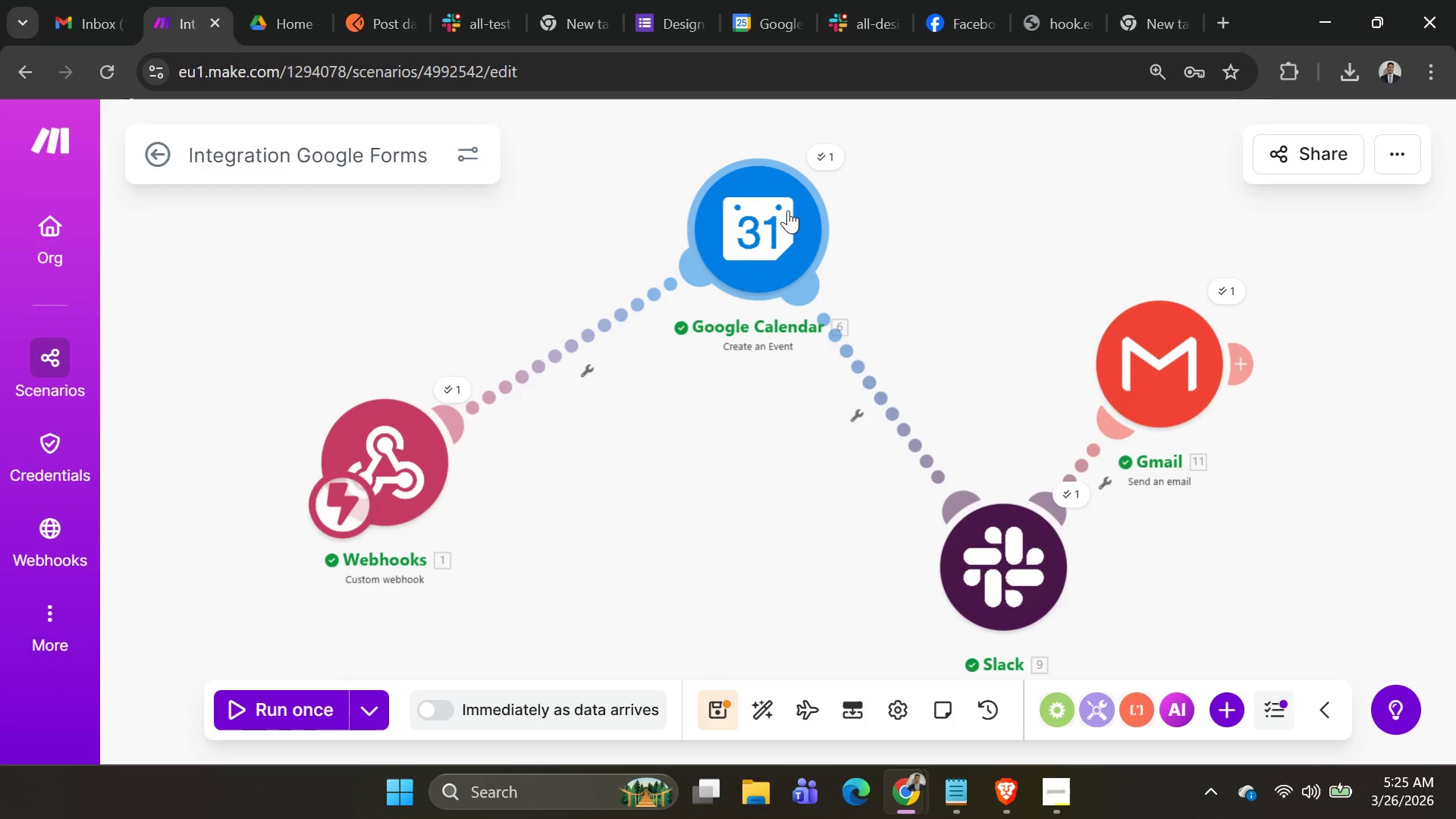 
left_click_drag(start_coordinate=[786, 210], to_coordinate=[684, 278])
 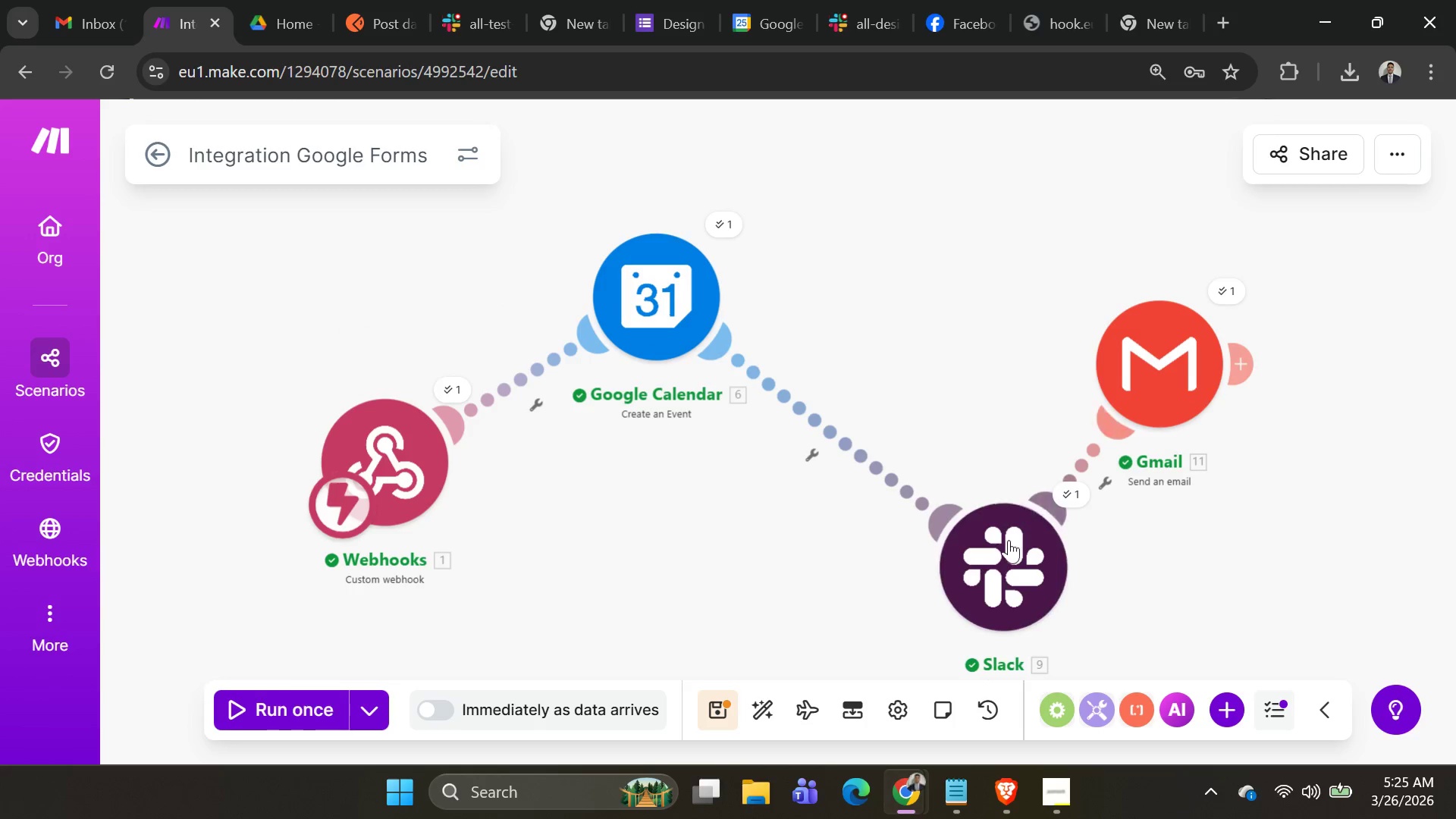 
left_click_drag(start_coordinate=[1001, 566], to_coordinate=[866, 478])
 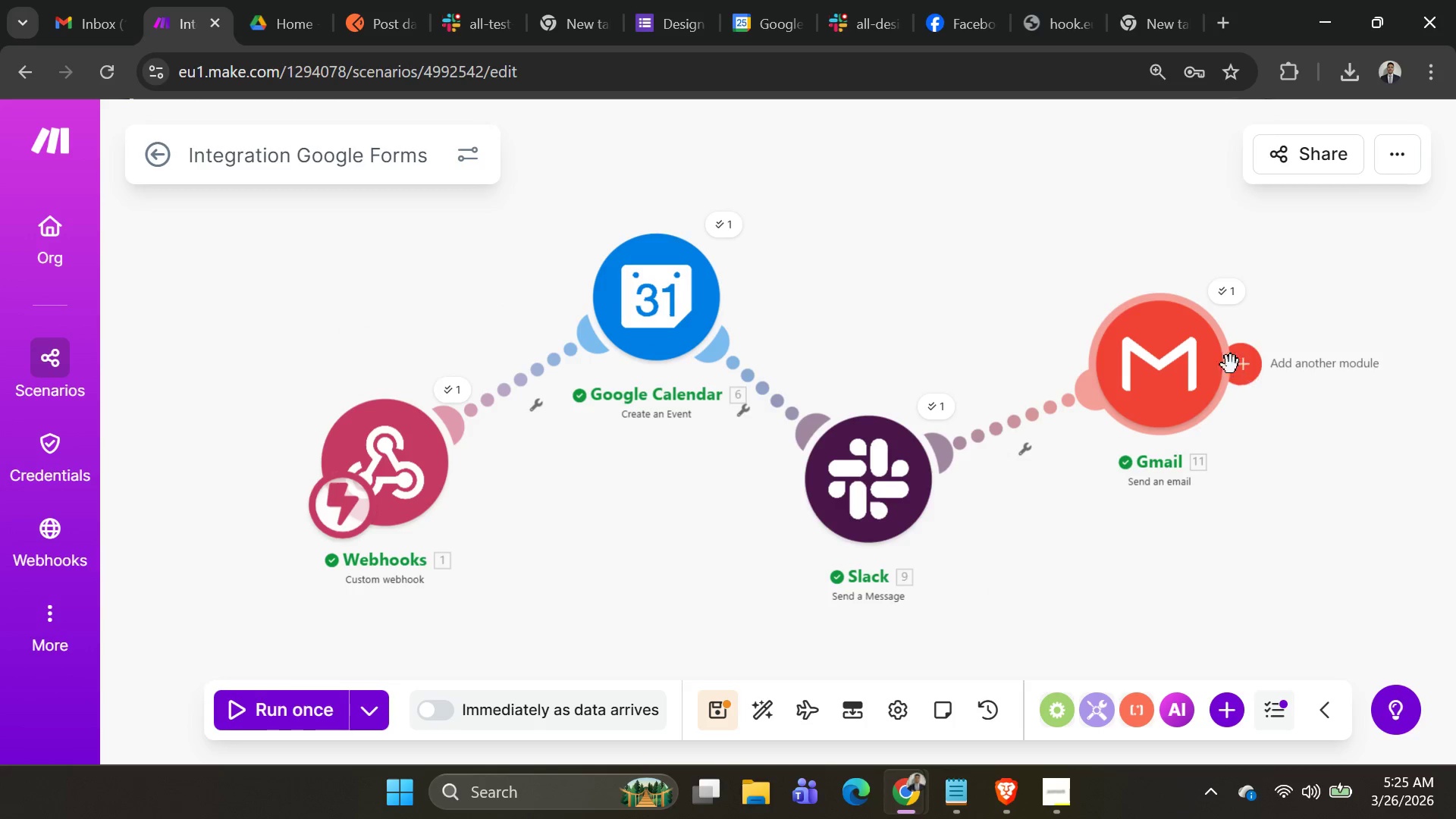 
left_click_drag(start_coordinate=[1178, 373], to_coordinate=[1081, 354])
 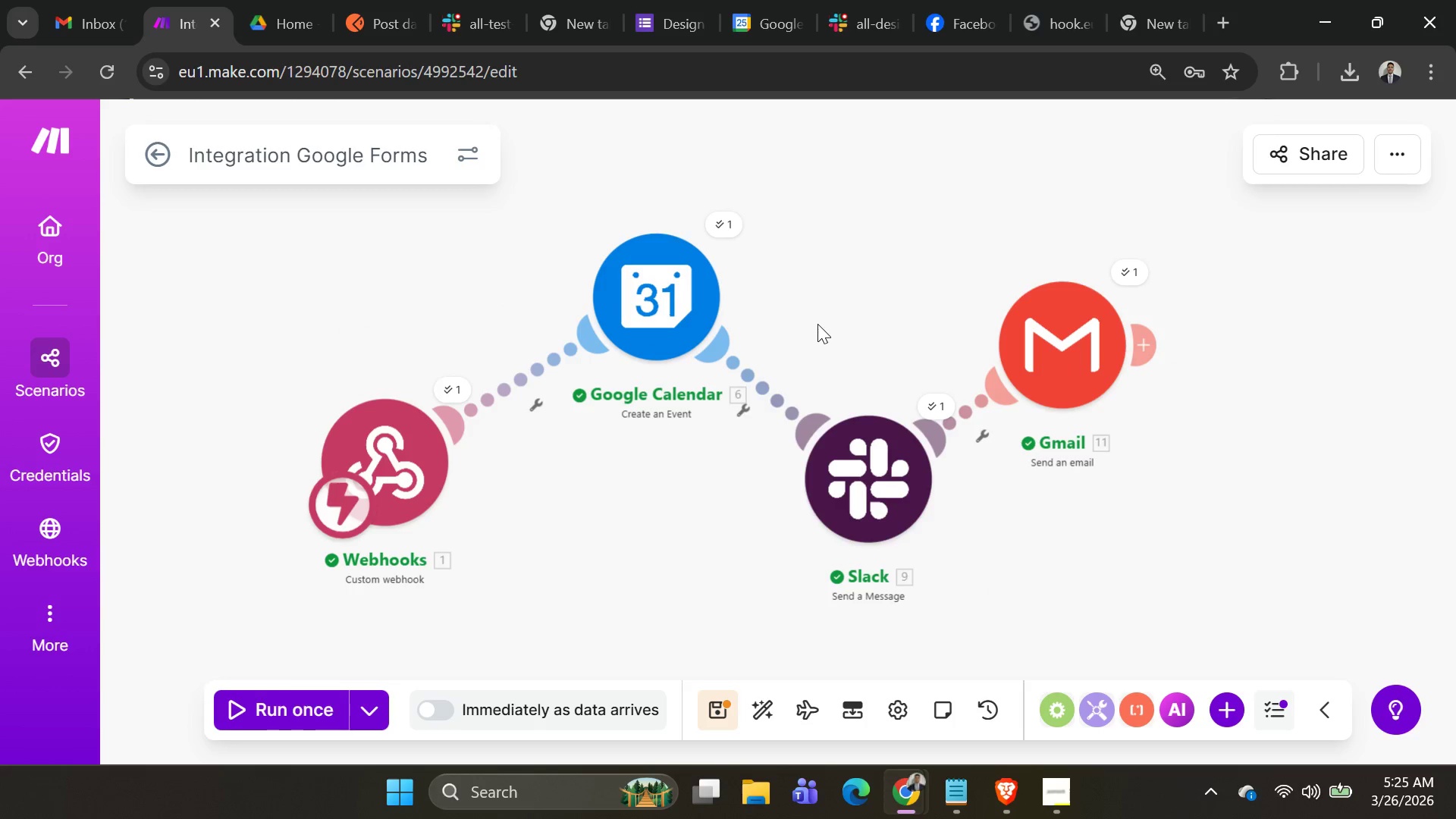 
left_click_drag(start_coordinate=[823, 313], to_coordinate=[737, 309])
 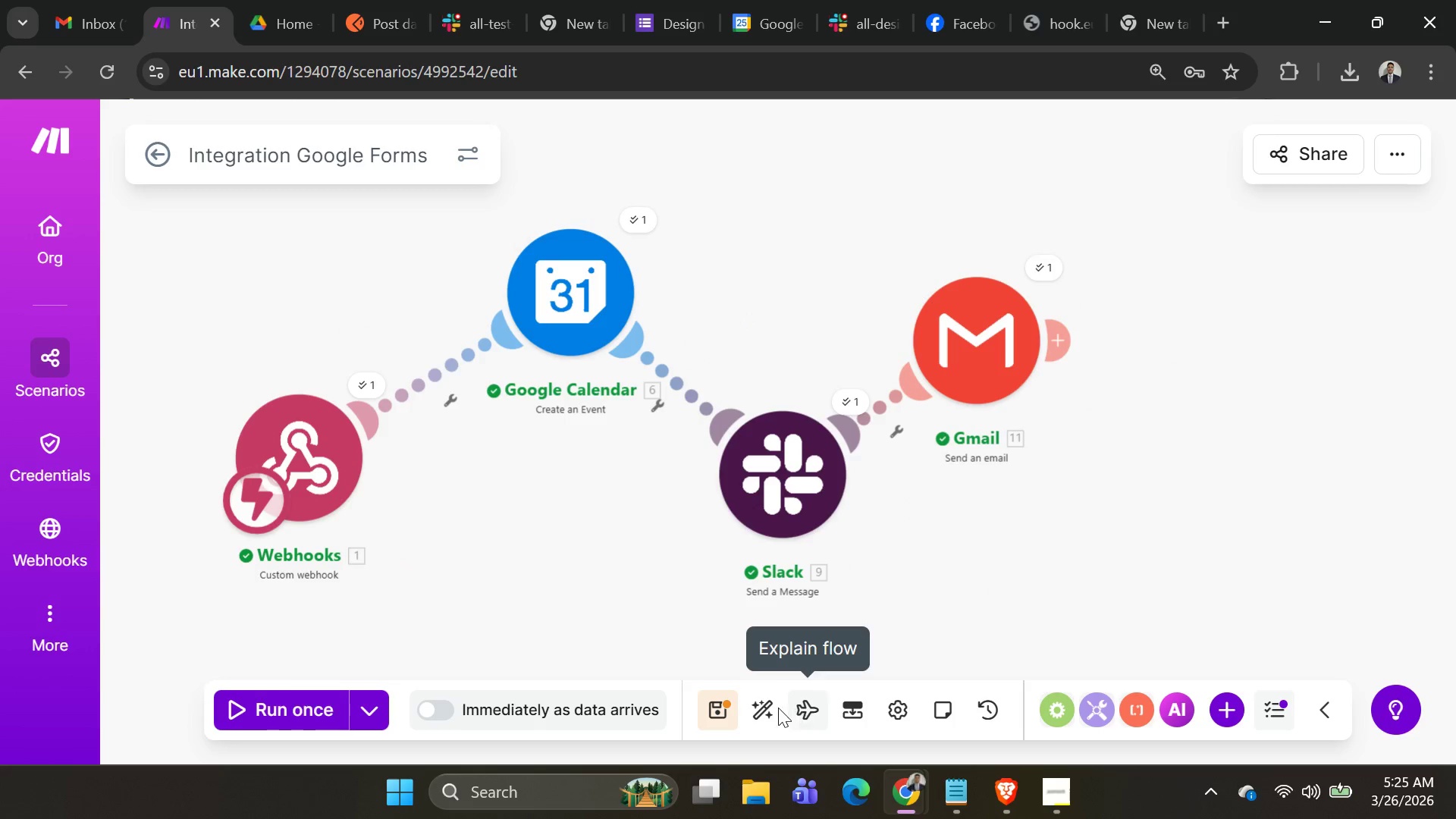 
left_click([767, 707])
 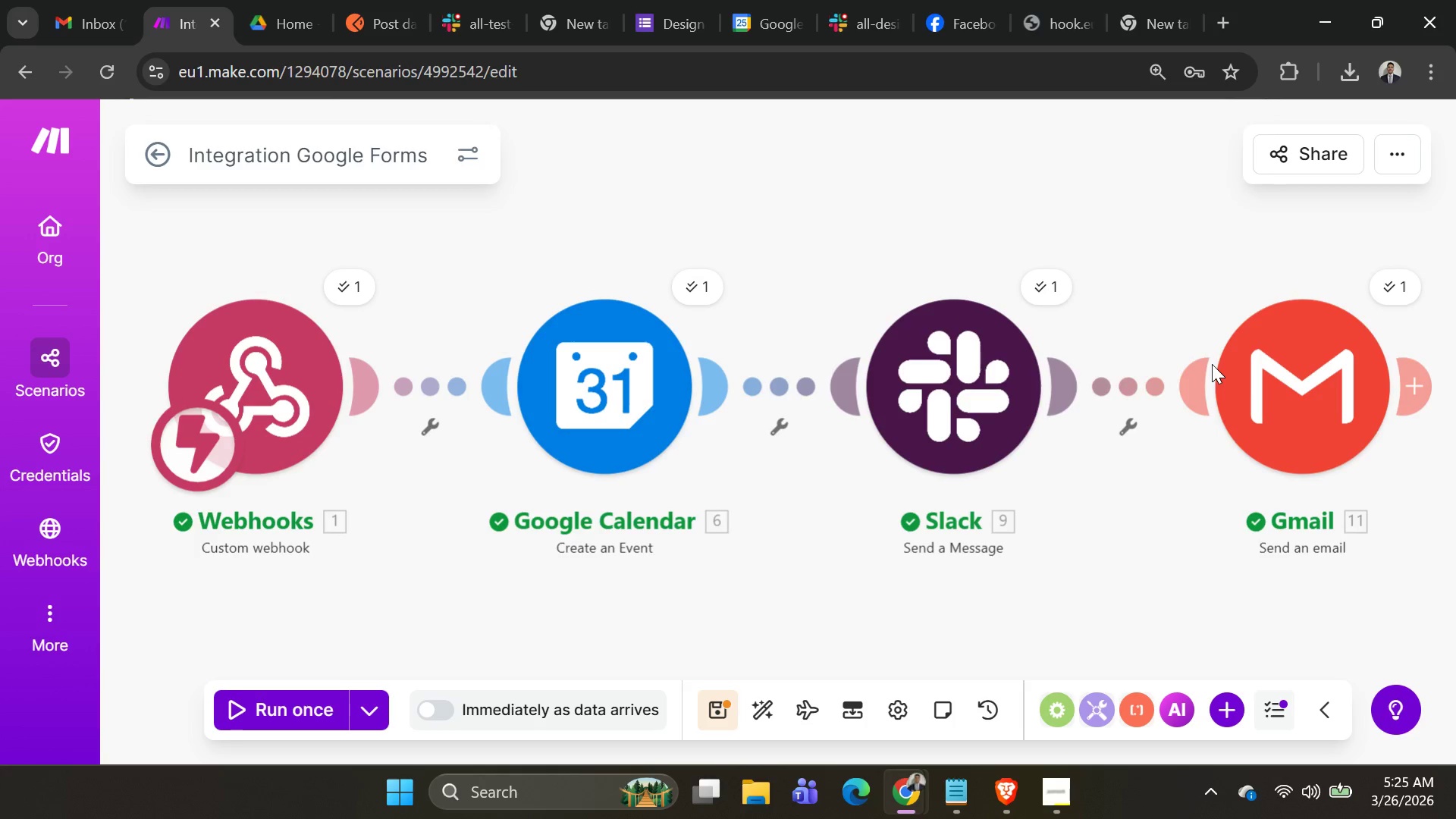 
scroll: coordinate [1213, 366], scroll_direction: down, amount: 5.0
 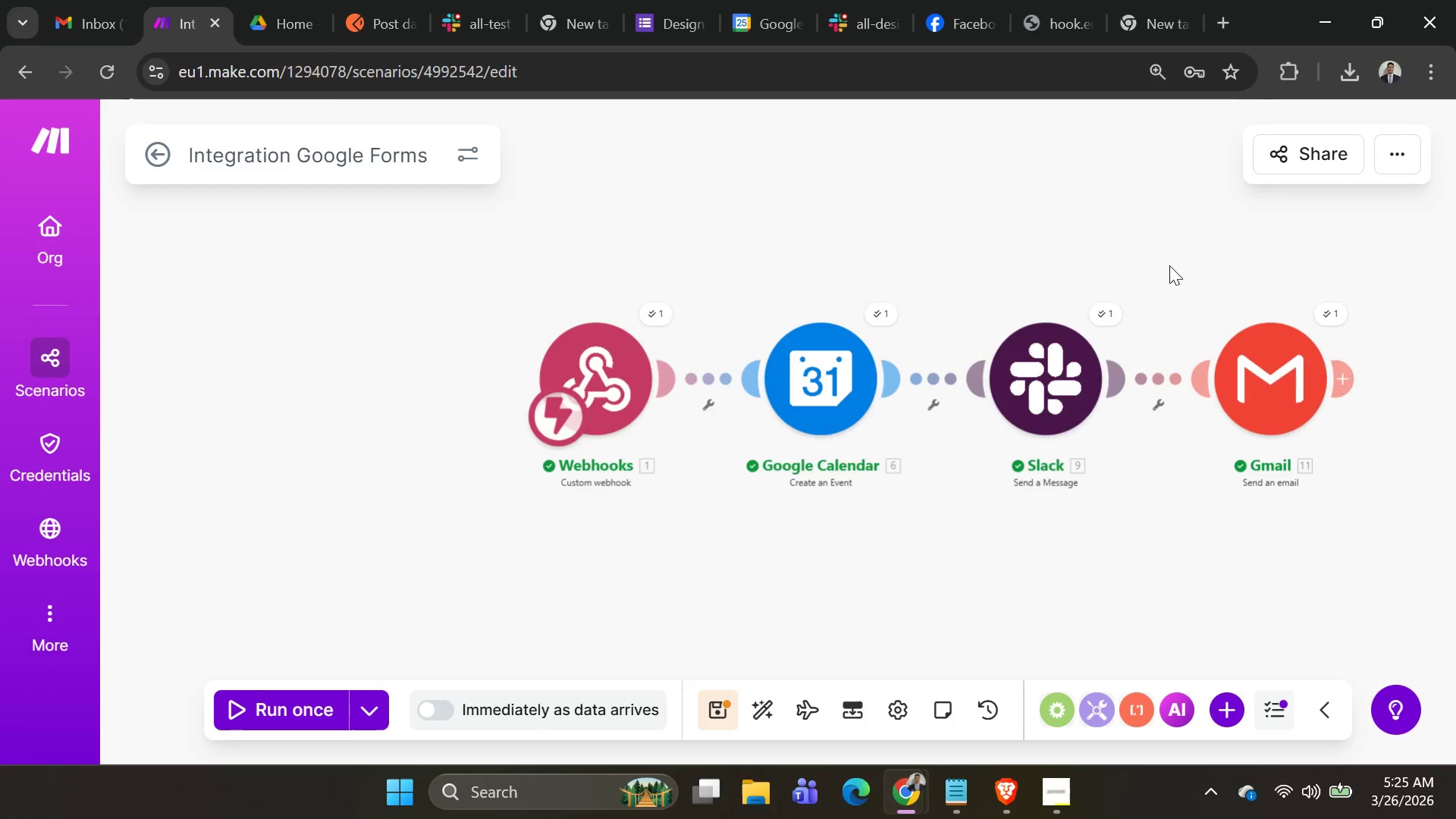 
left_click_drag(start_coordinate=[1175, 271], to_coordinate=[981, 278])
 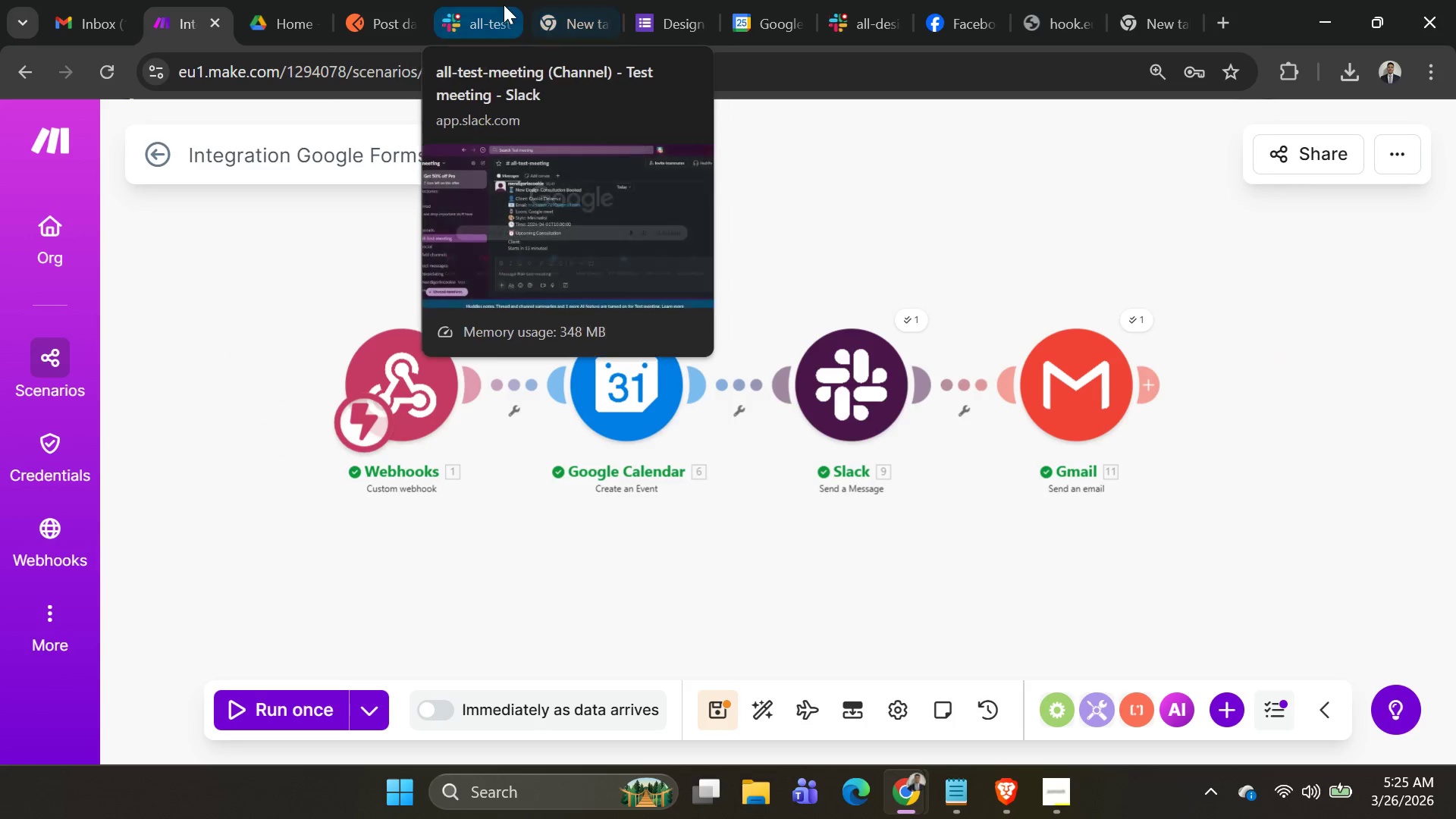 
left_click([390, 15])
 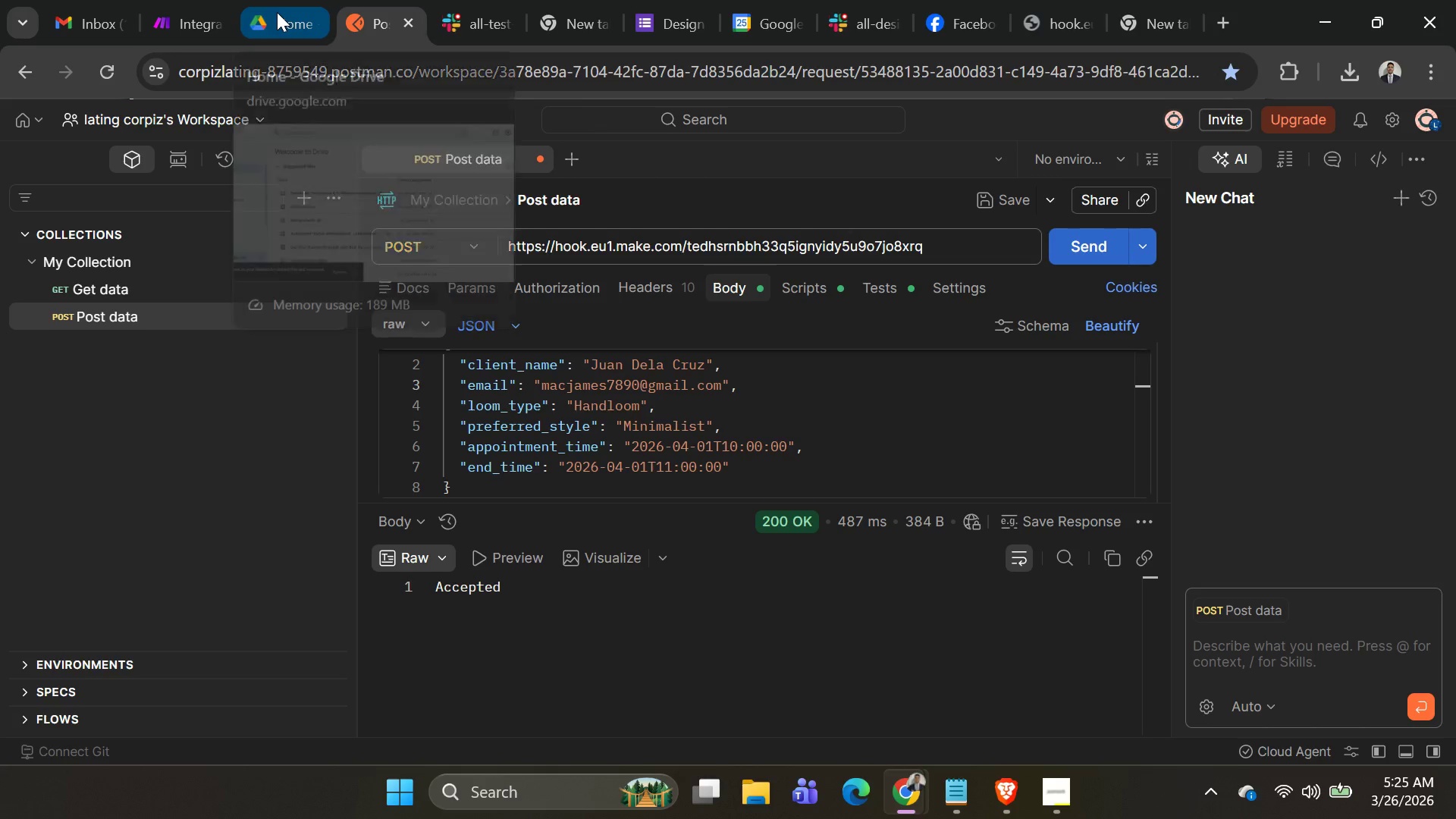 
left_click([177, 22])
 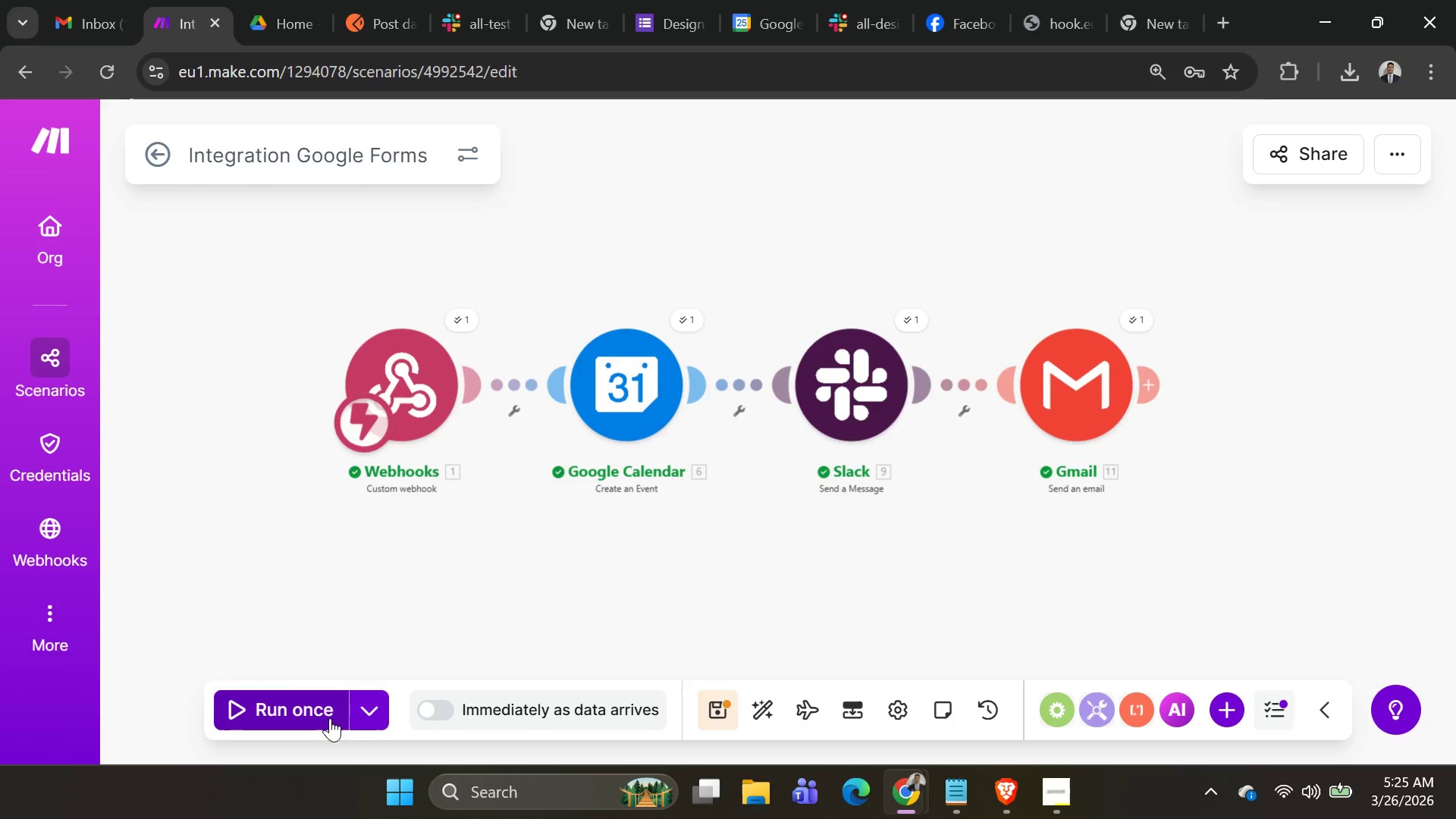 
left_click([287, 713])
 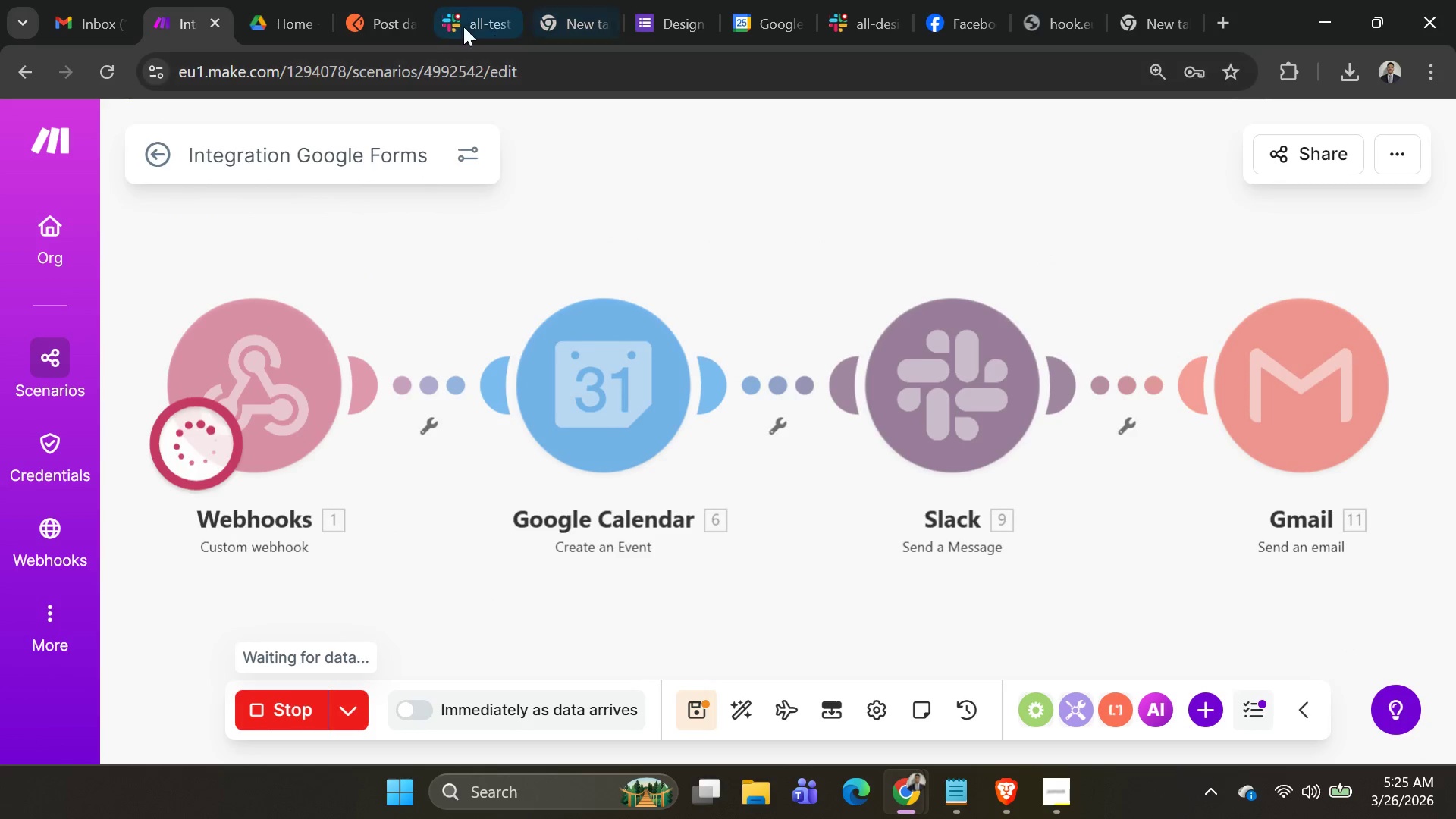 
left_click([378, 13])
 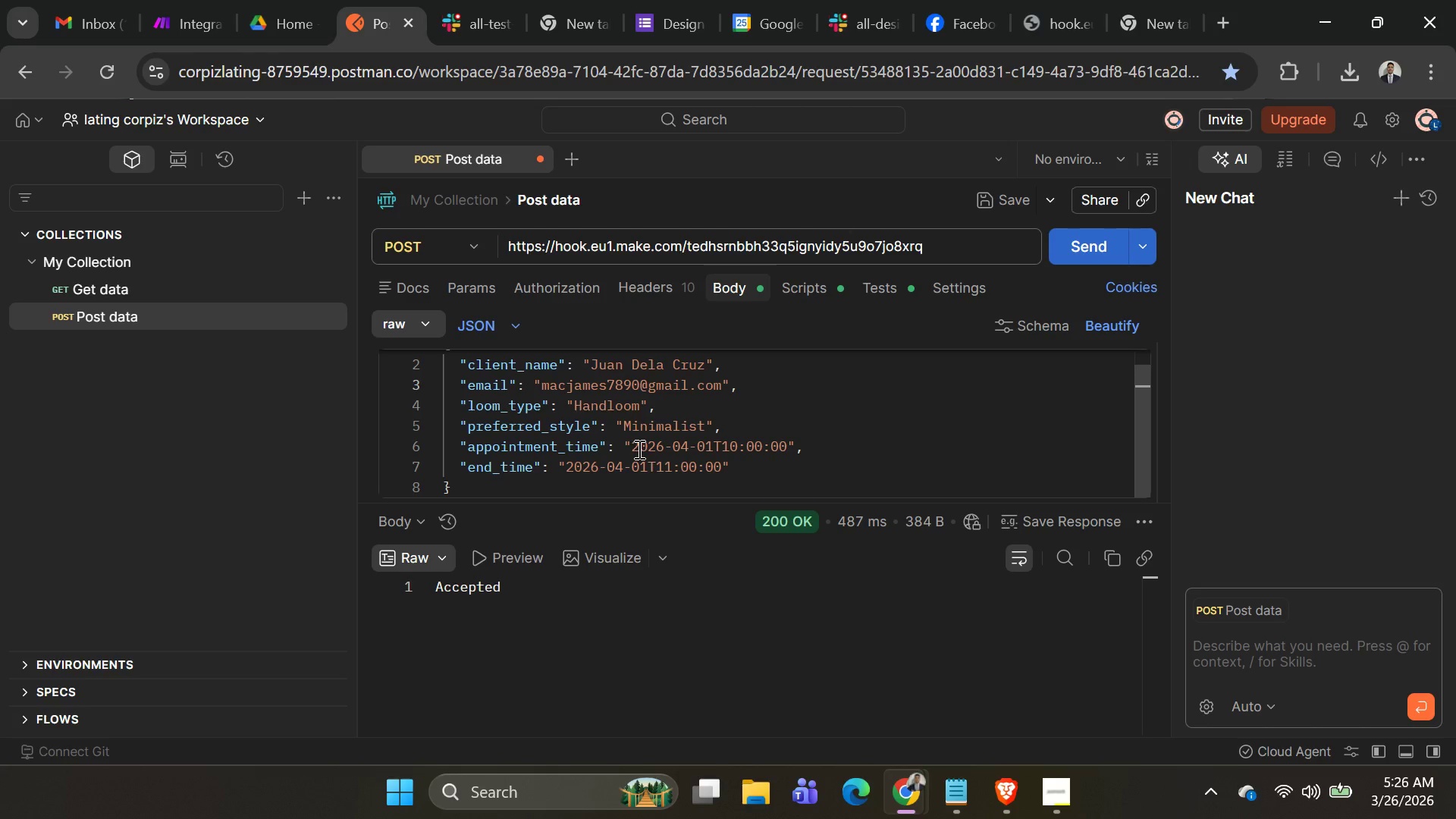 
left_click_drag(start_coordinate=[632, 450], to_coordinate=[736, 447])
 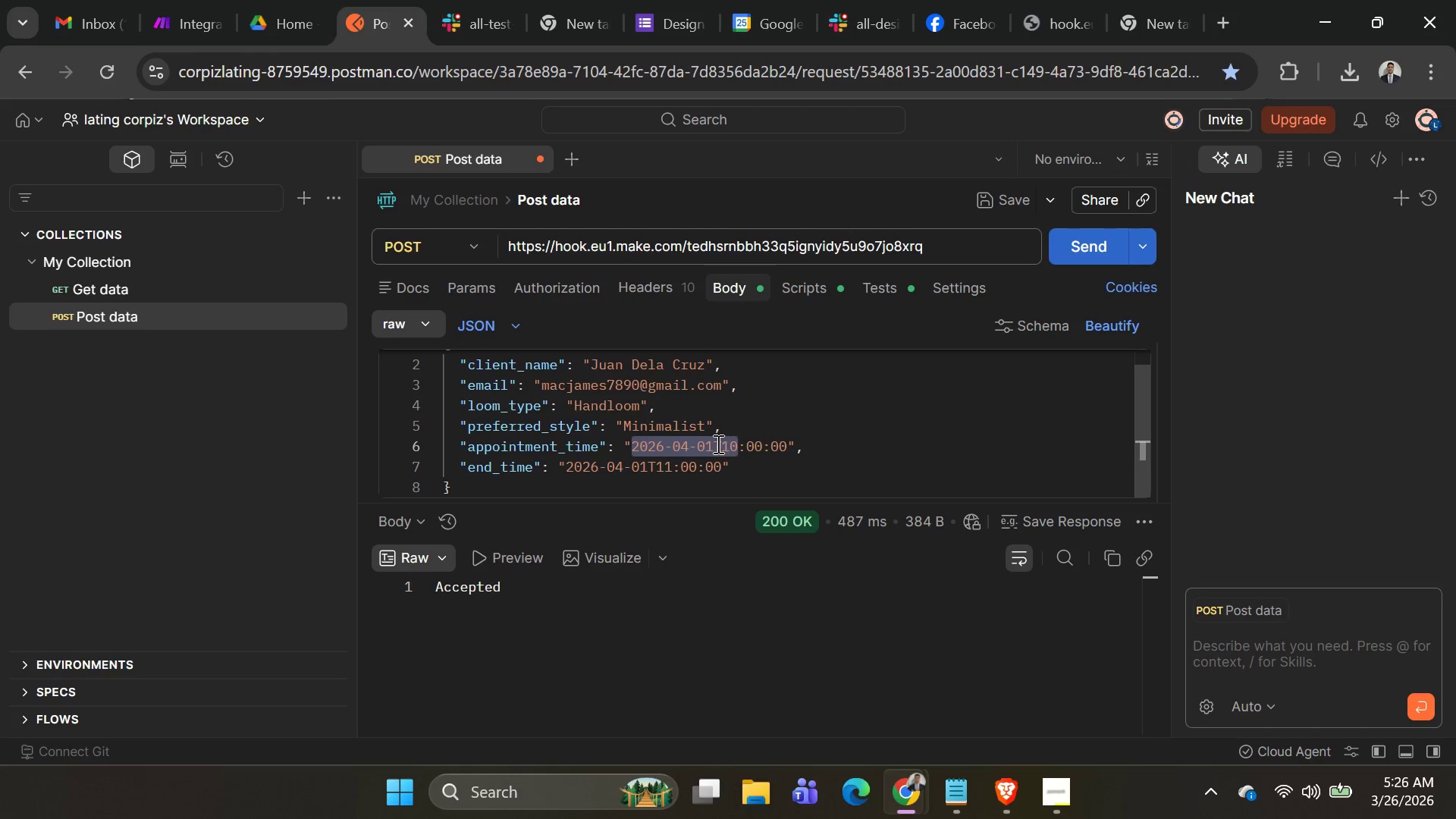 
left_click([717, 444])
 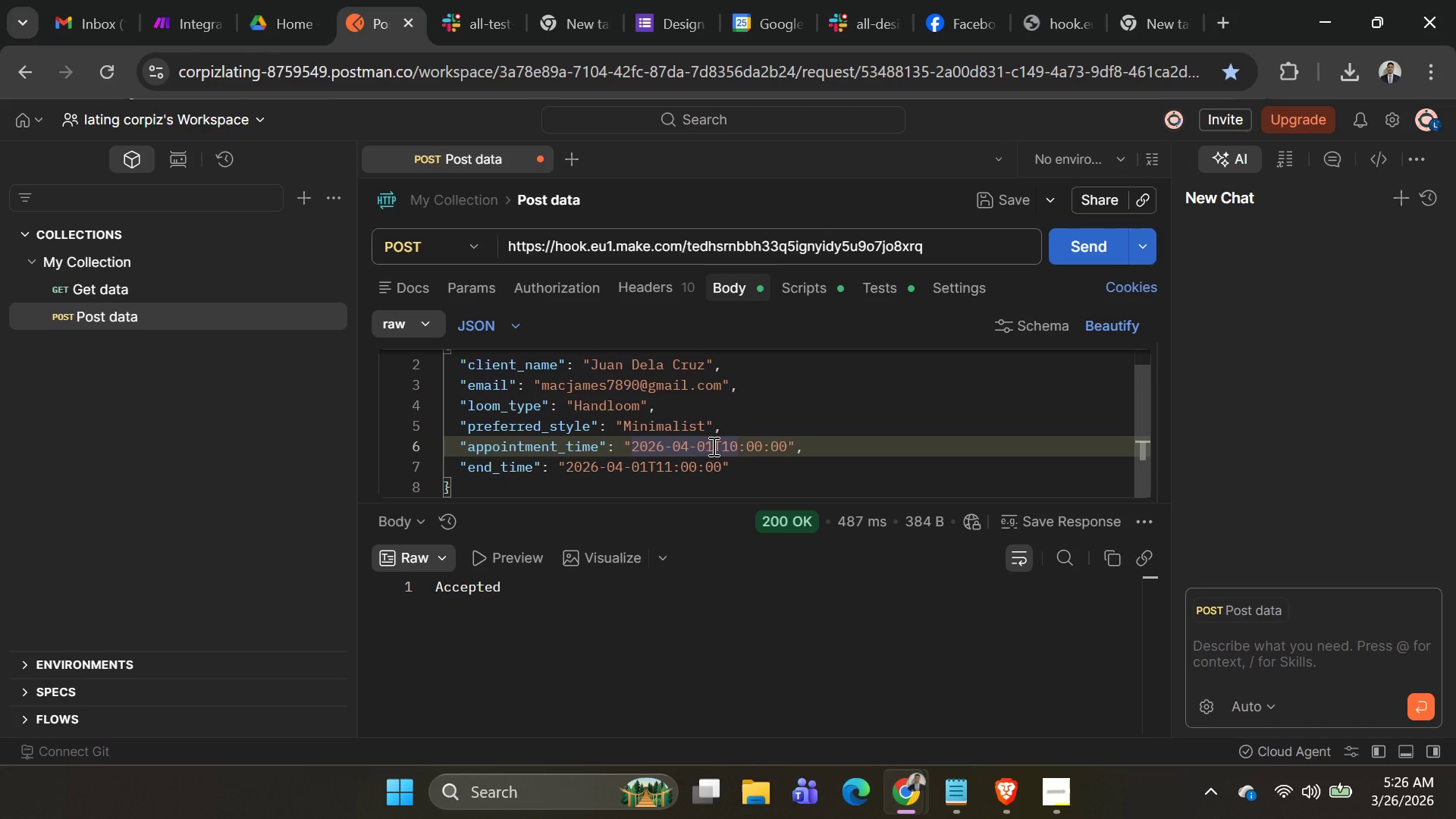 
left_click([712, 446])
 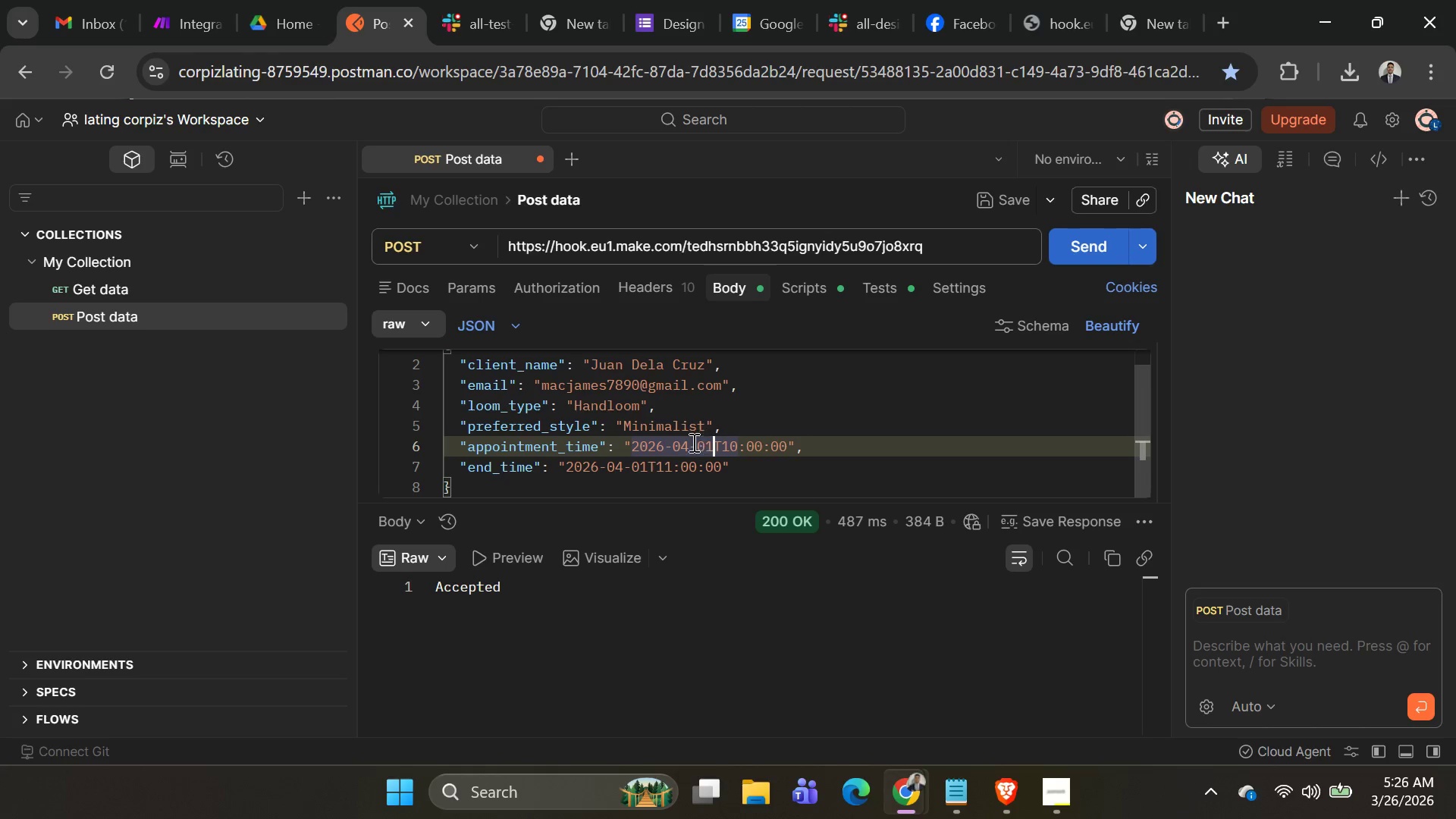 
left_click([686, 444])
 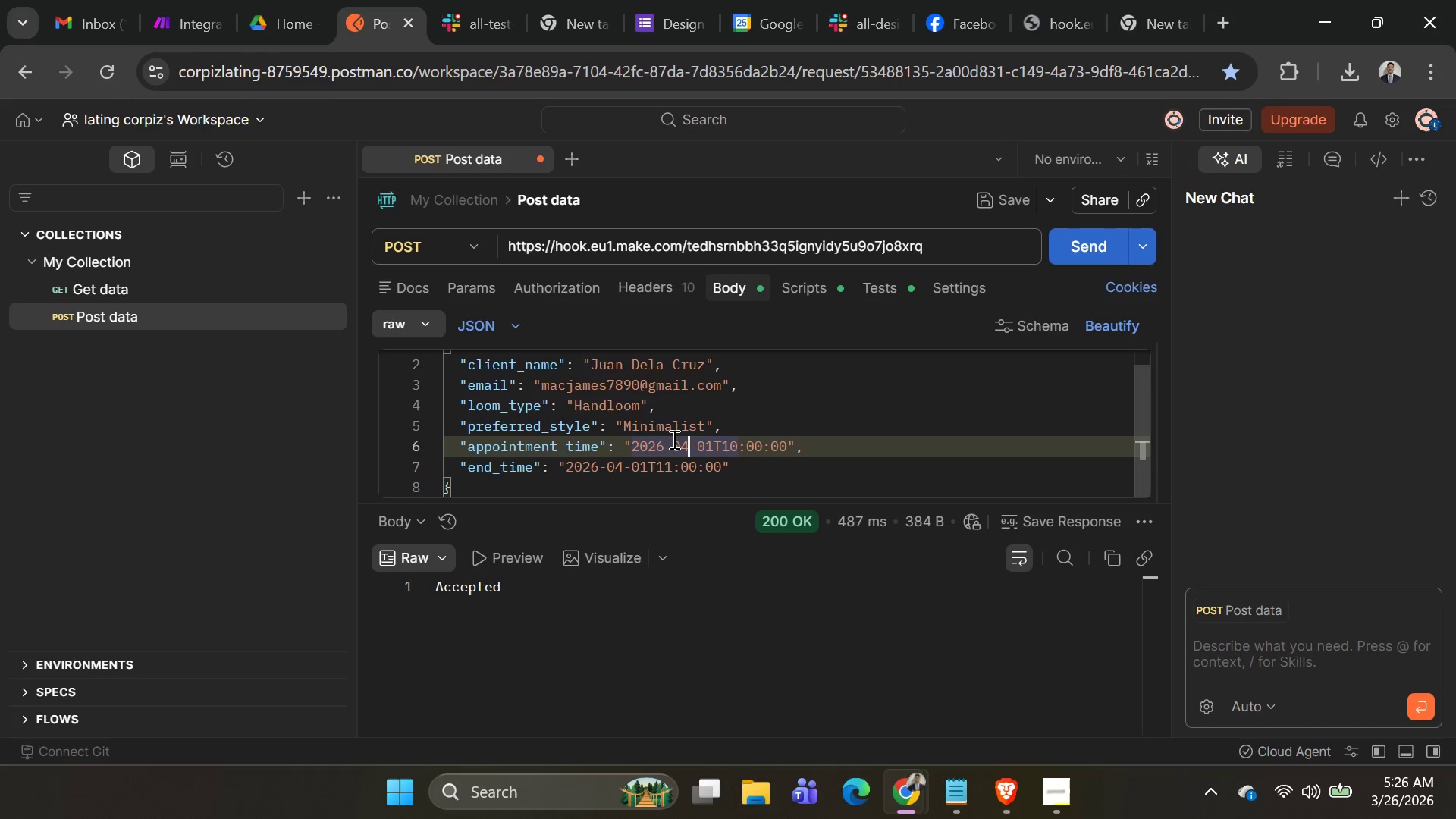 
key(Backspace)
 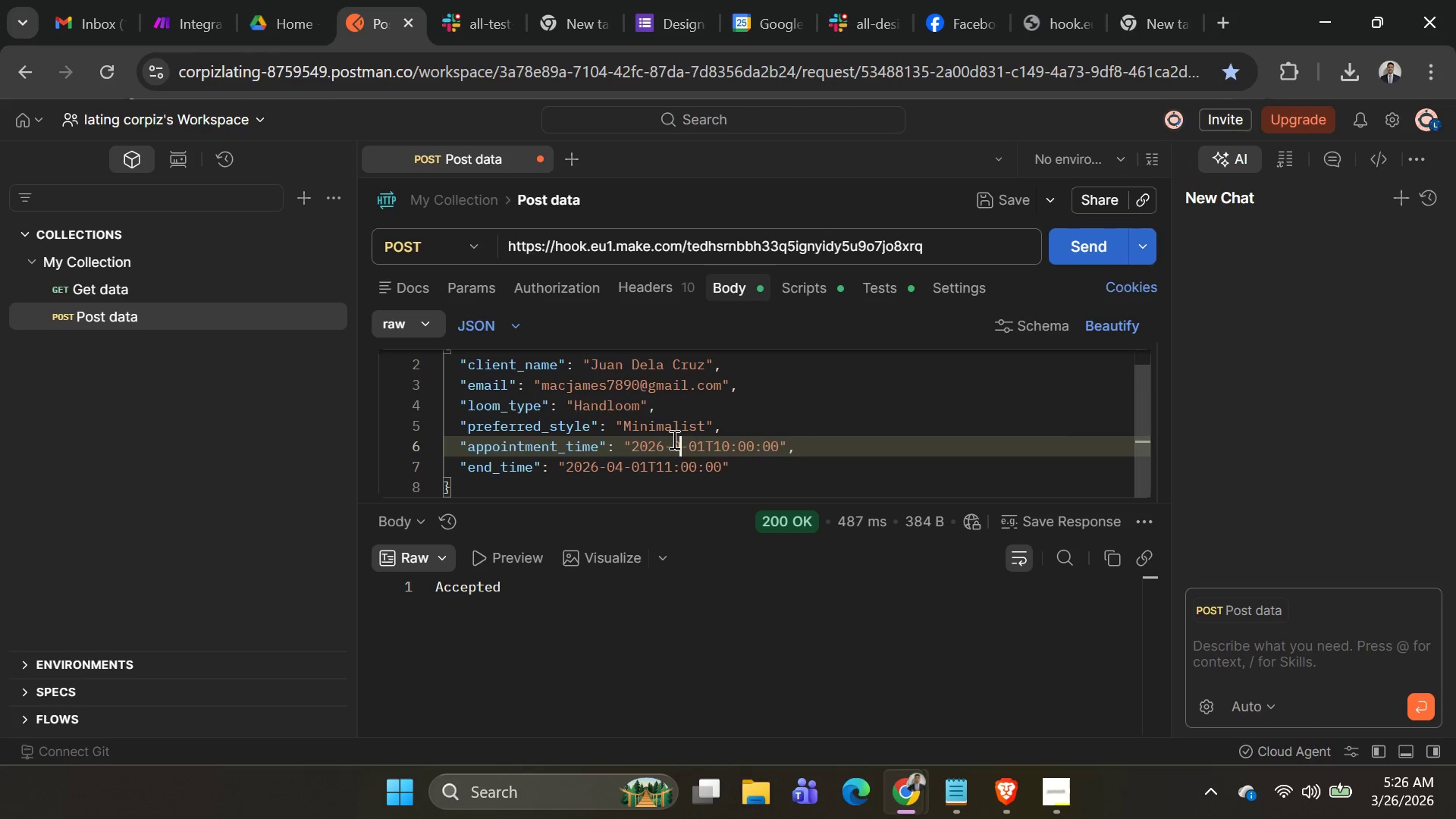 
key(3)
 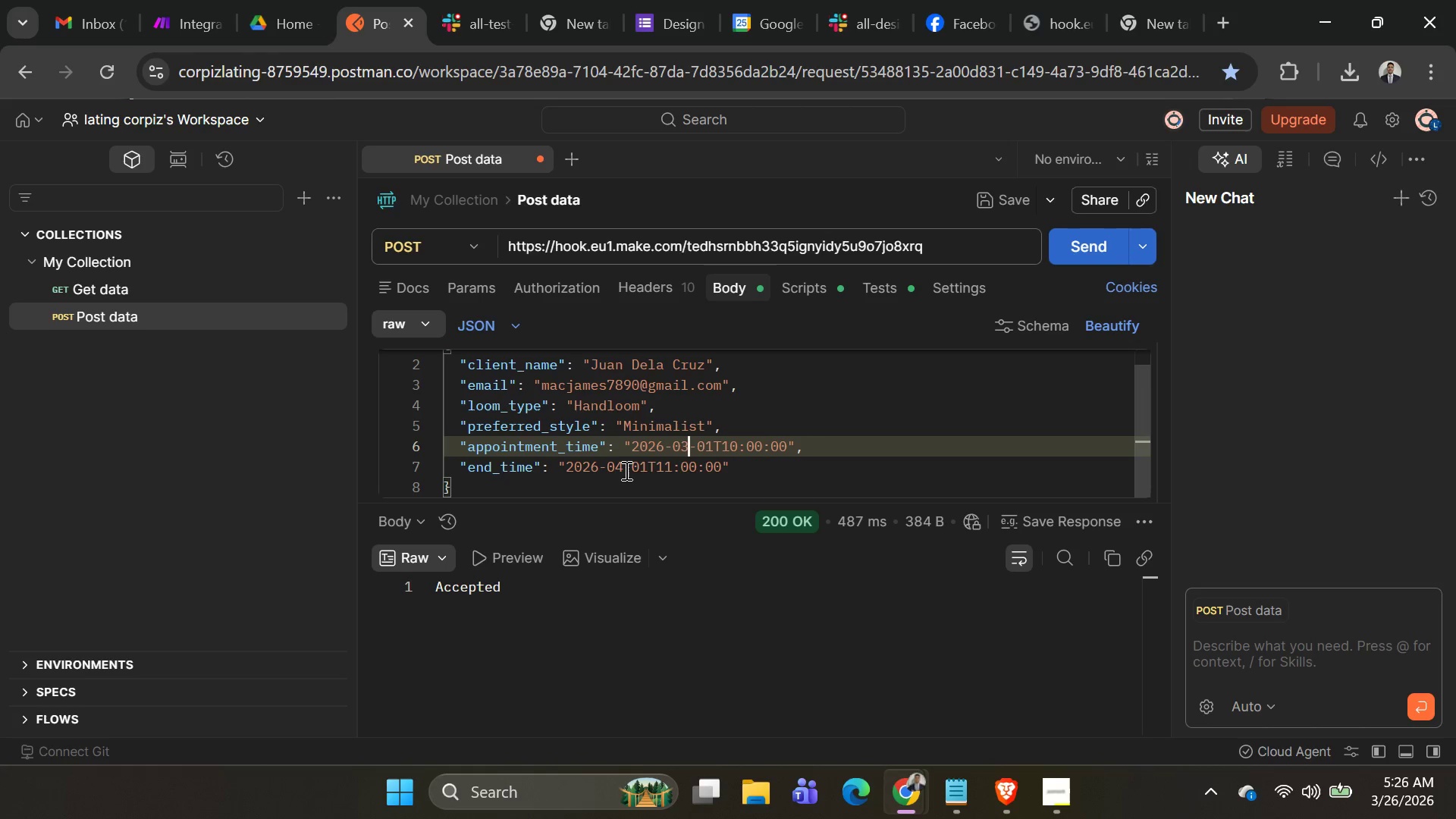 
wait(5.47)
 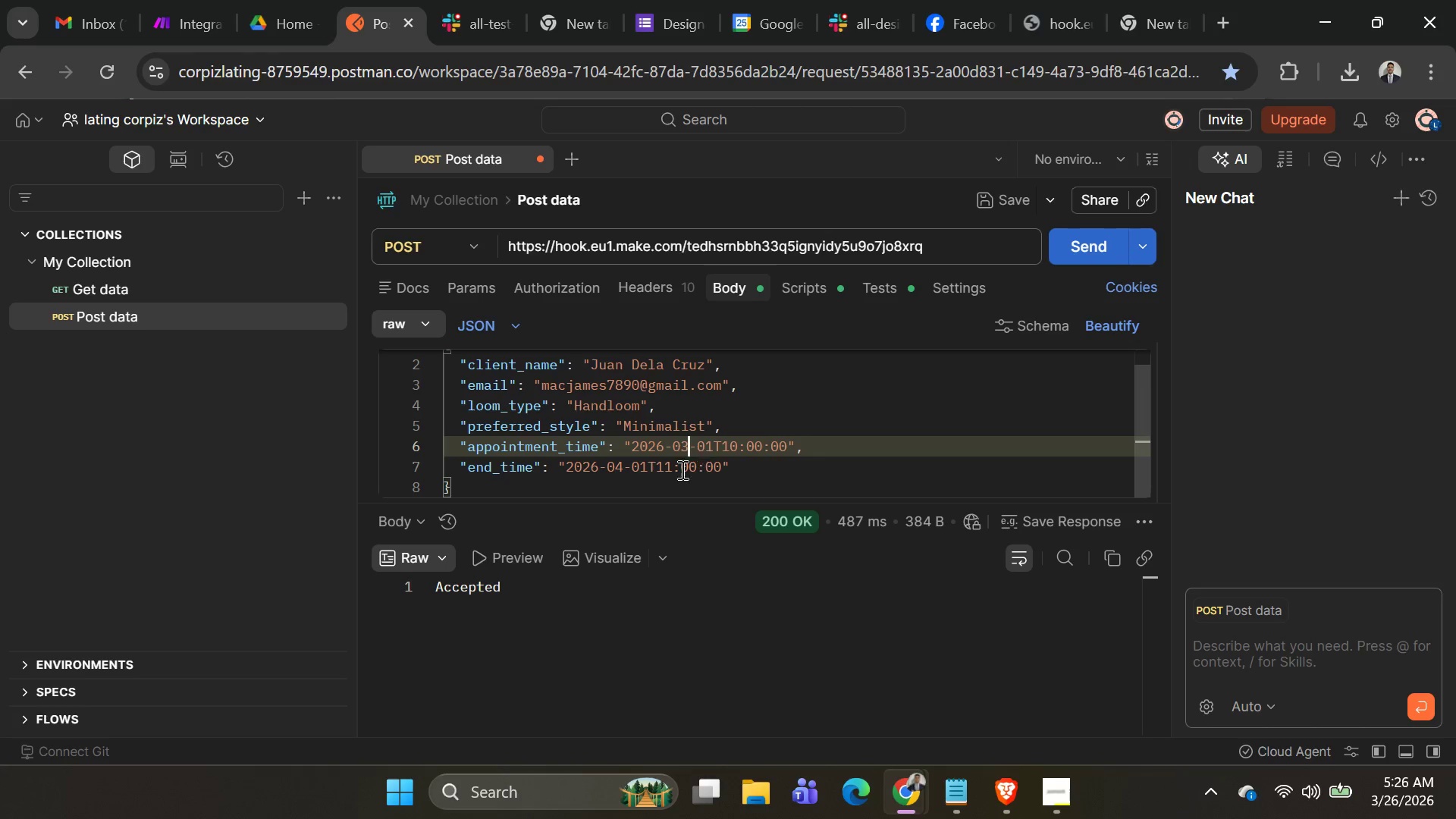 
left_click([623, 468])
 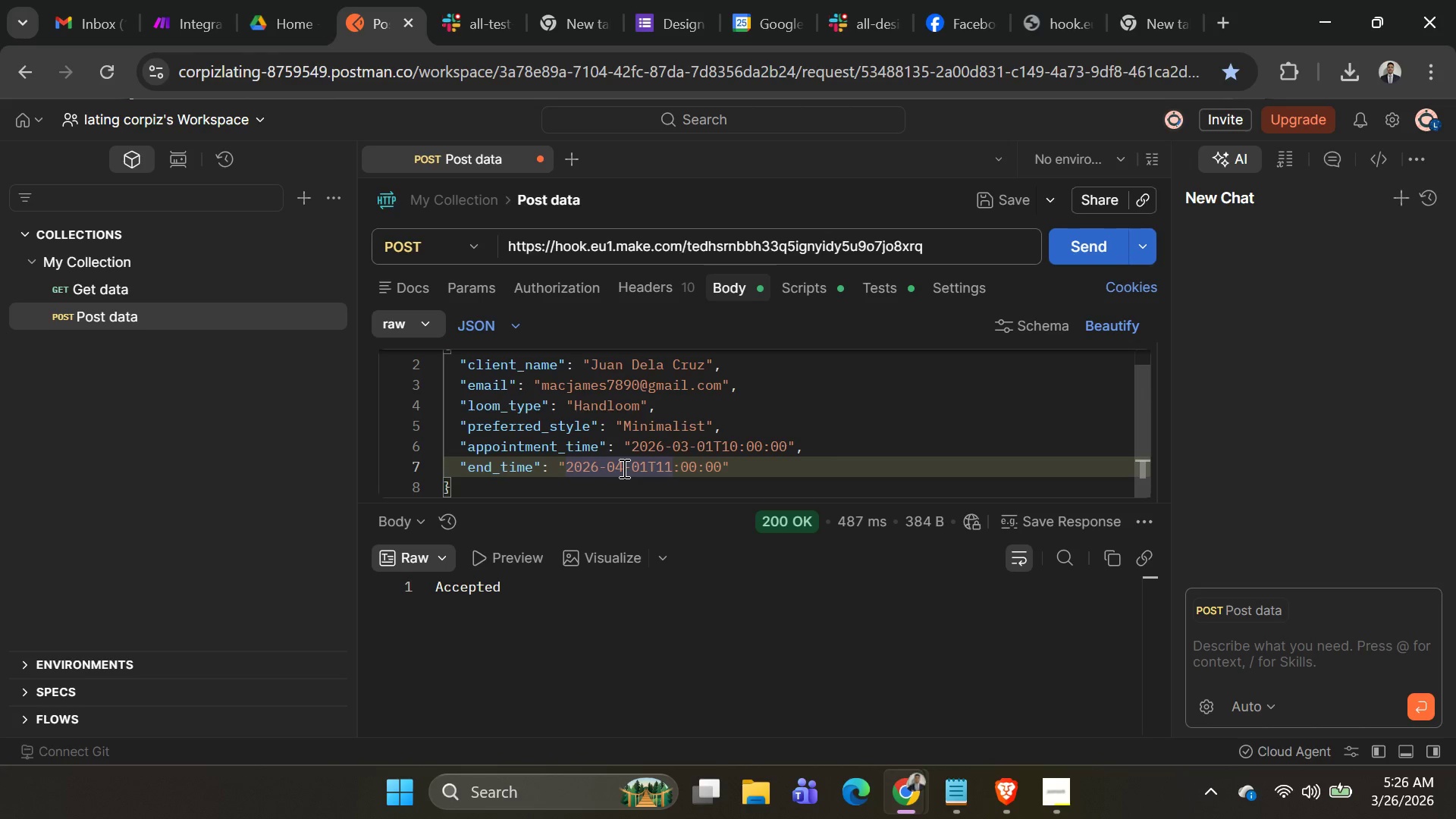 
left_click([623, 468])
 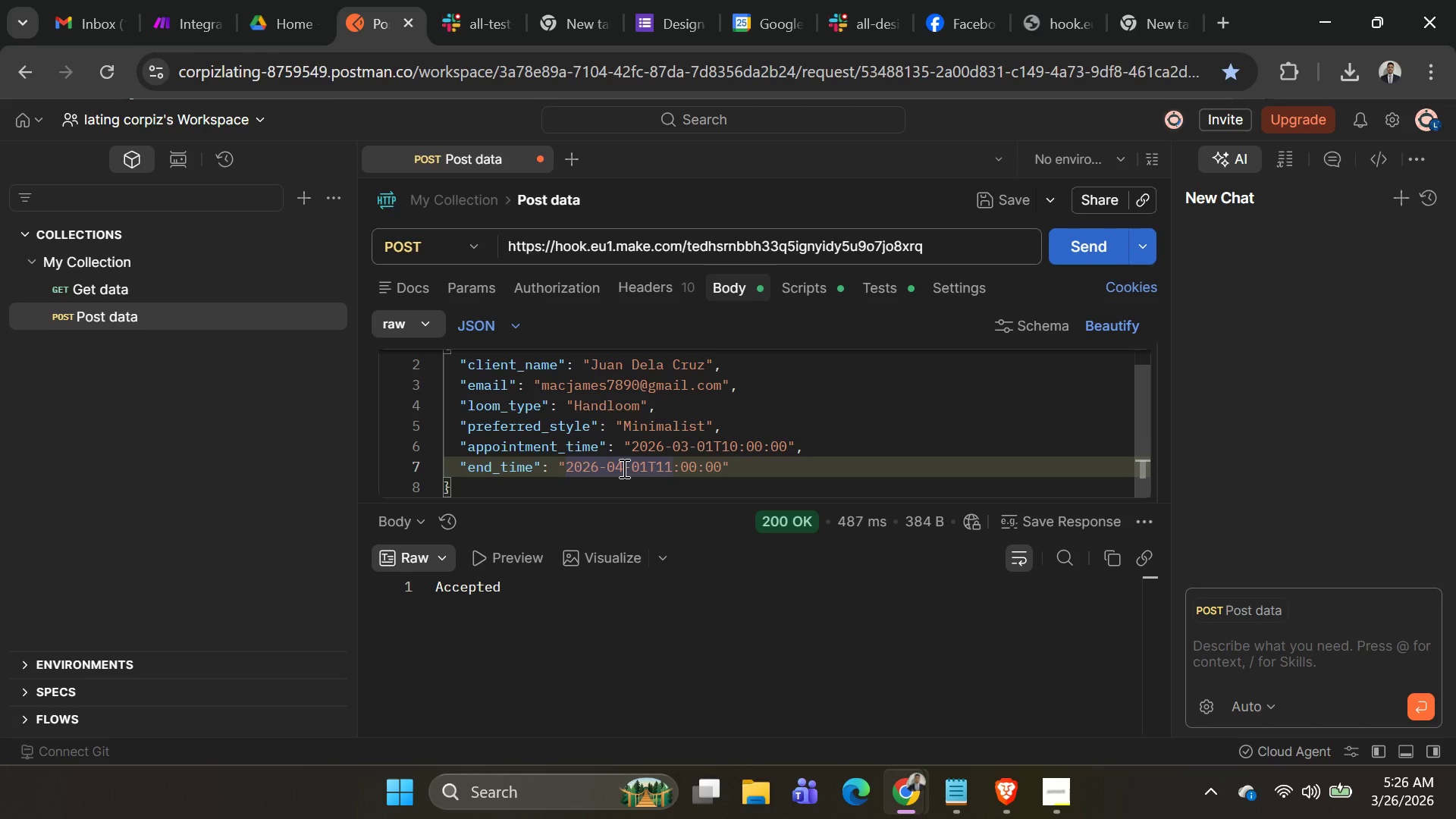 
key(3)
 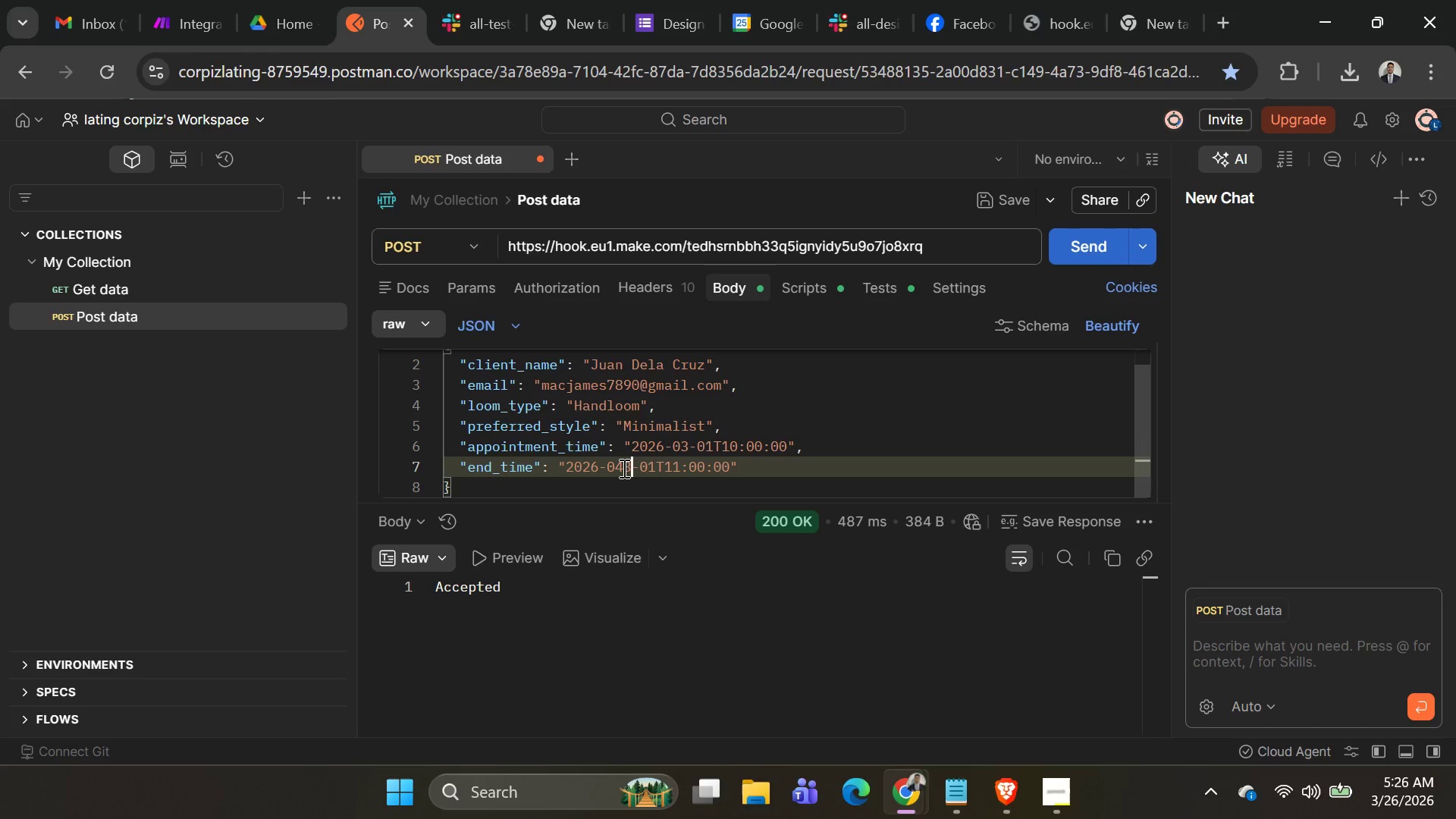 
key(Backspace)
 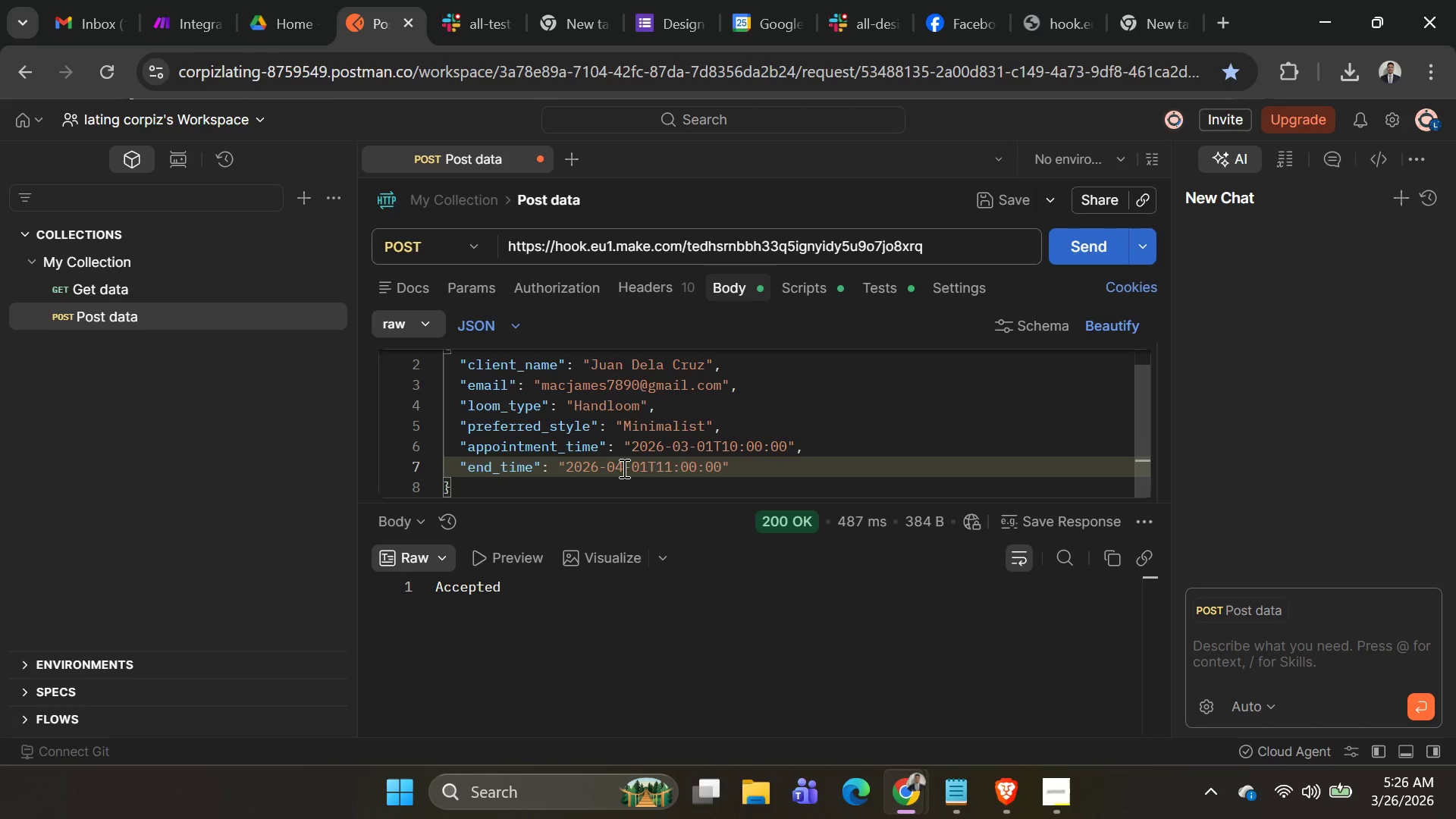 
key(Backspace)
 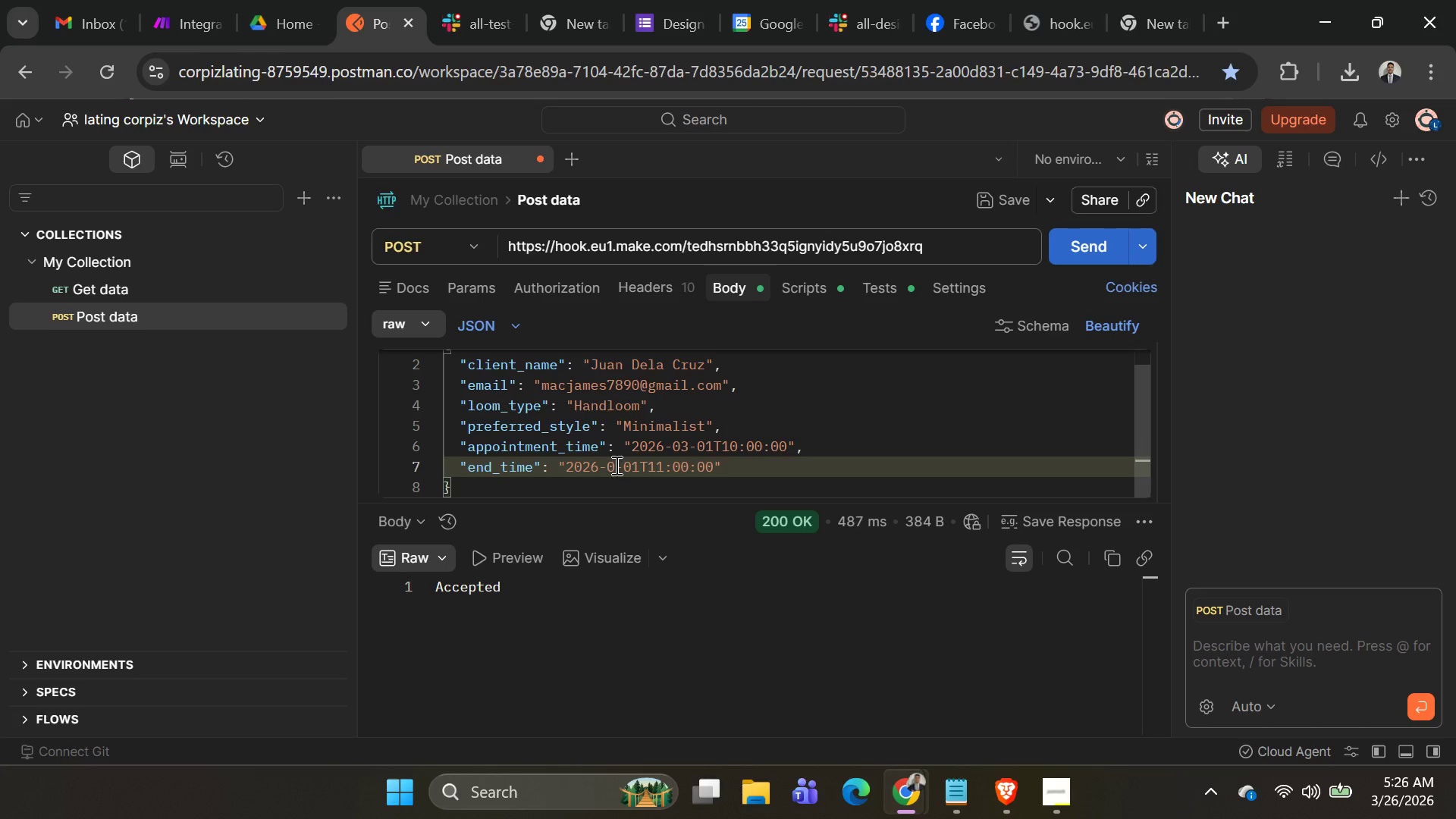 
key(3)
 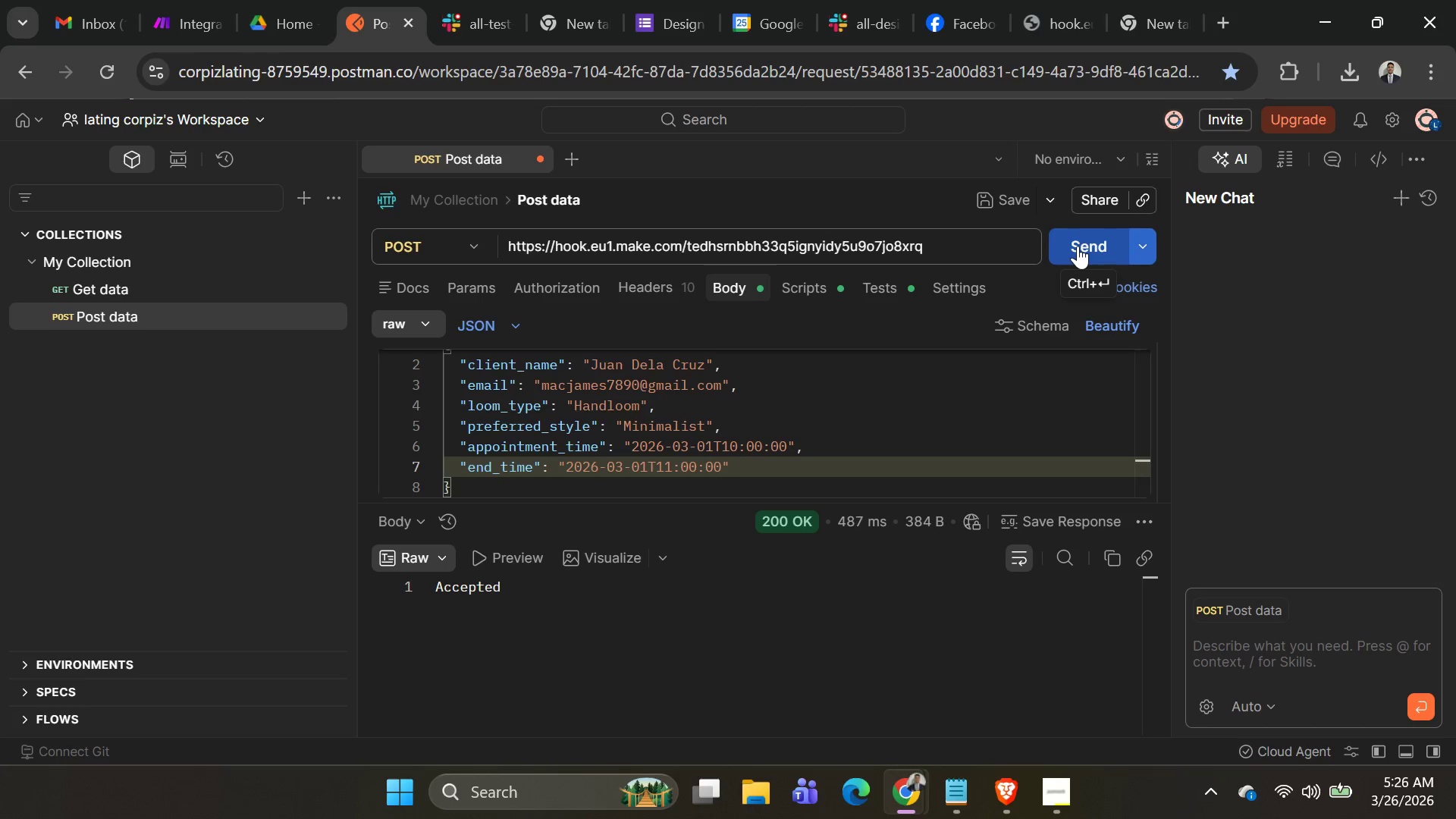 
left_click([1078, 246])
 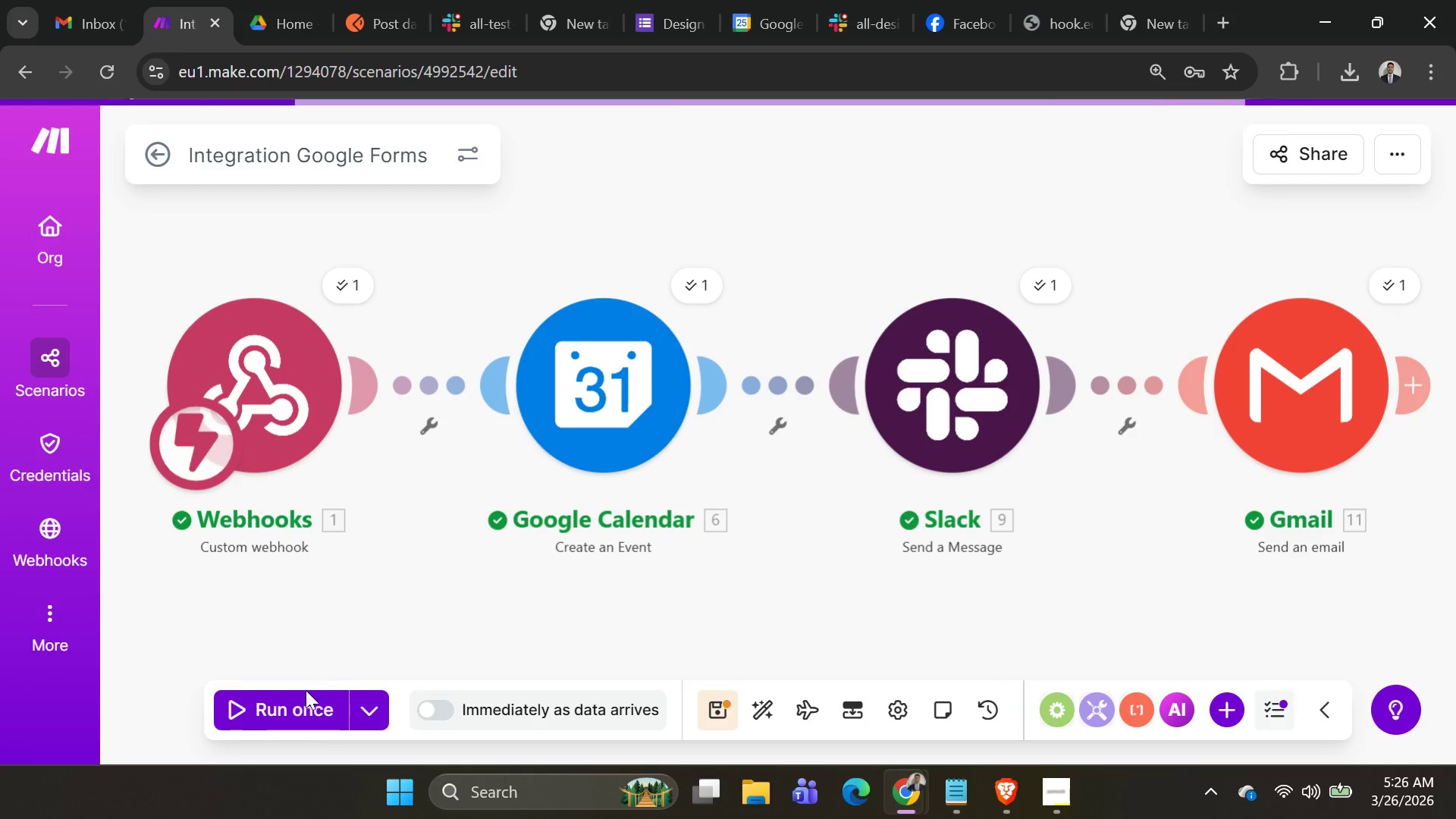 
wait(5.08)
 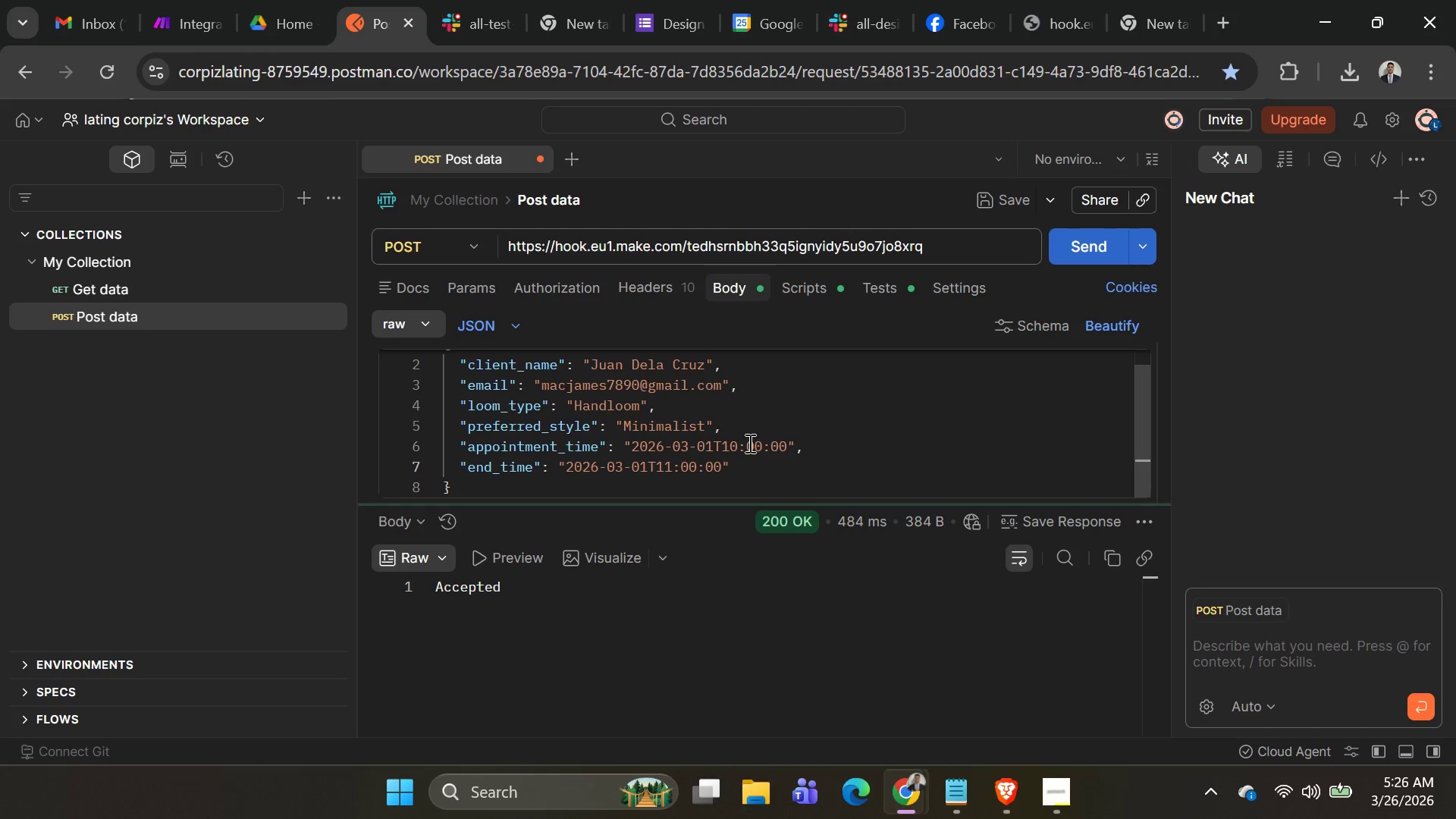 
scroll: coordinate [922, 415], scroll_direction: down, amount: 5.0
 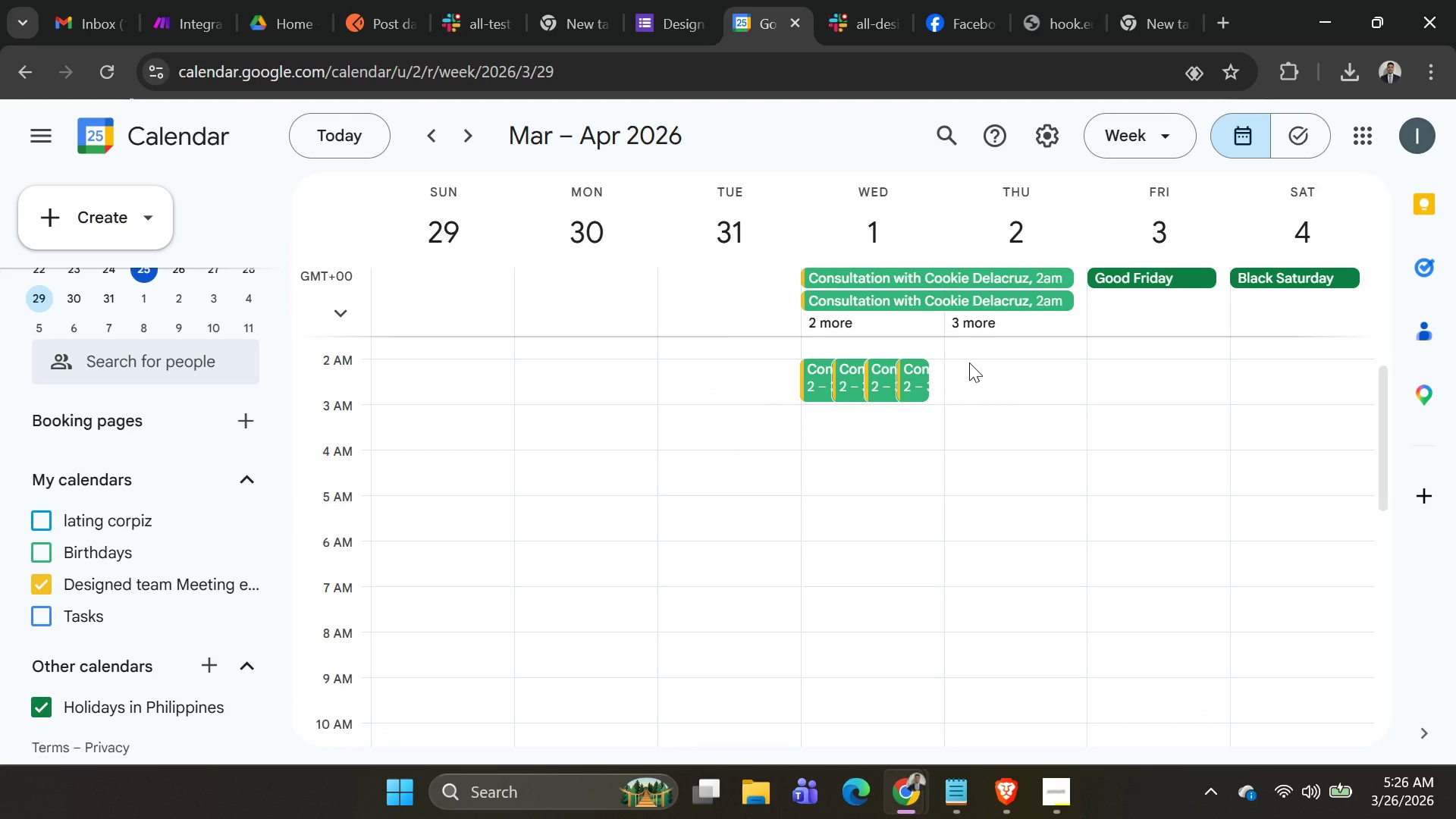 
wait(9.03)
 